 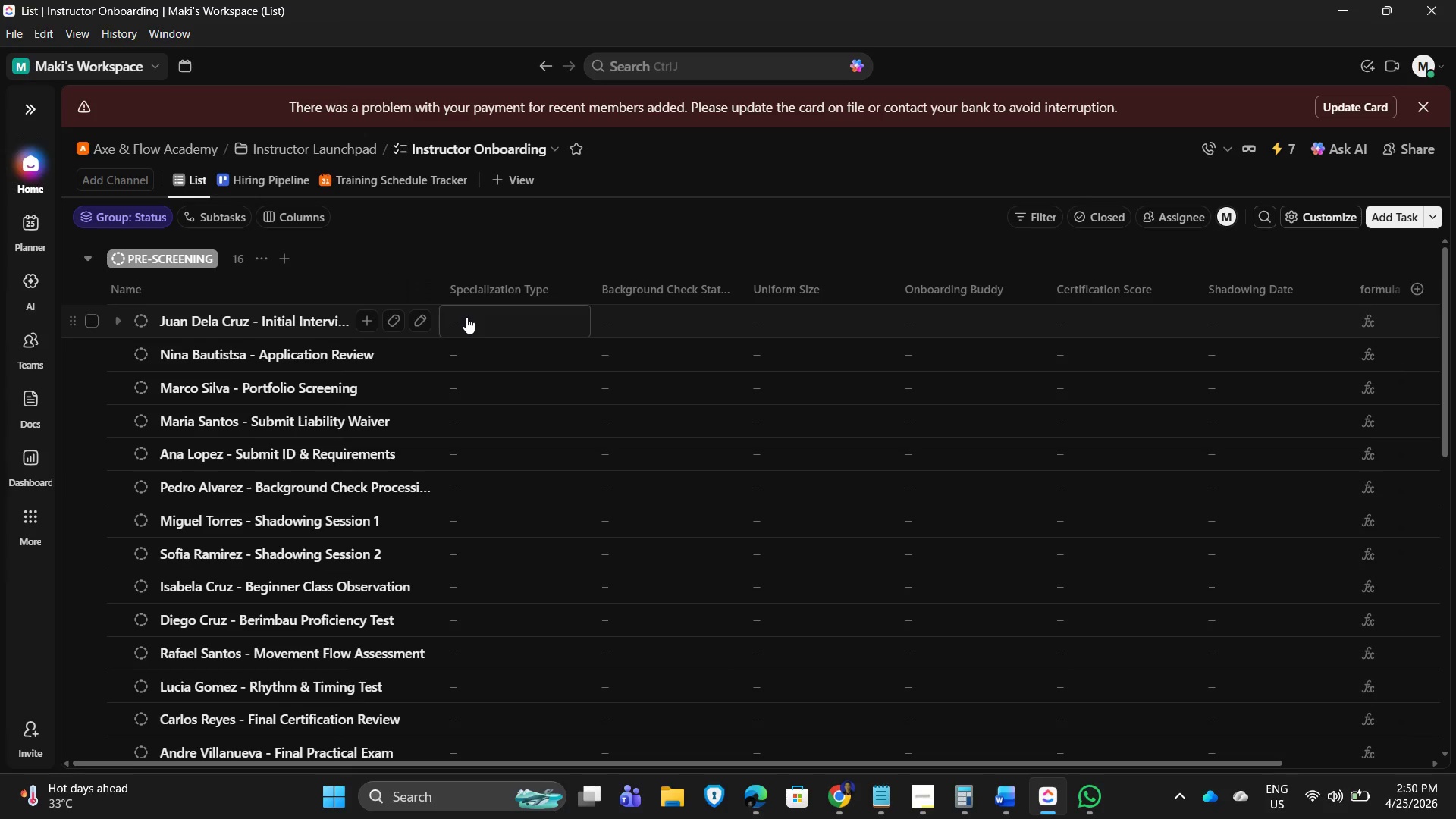 
left_click([466, 317])
 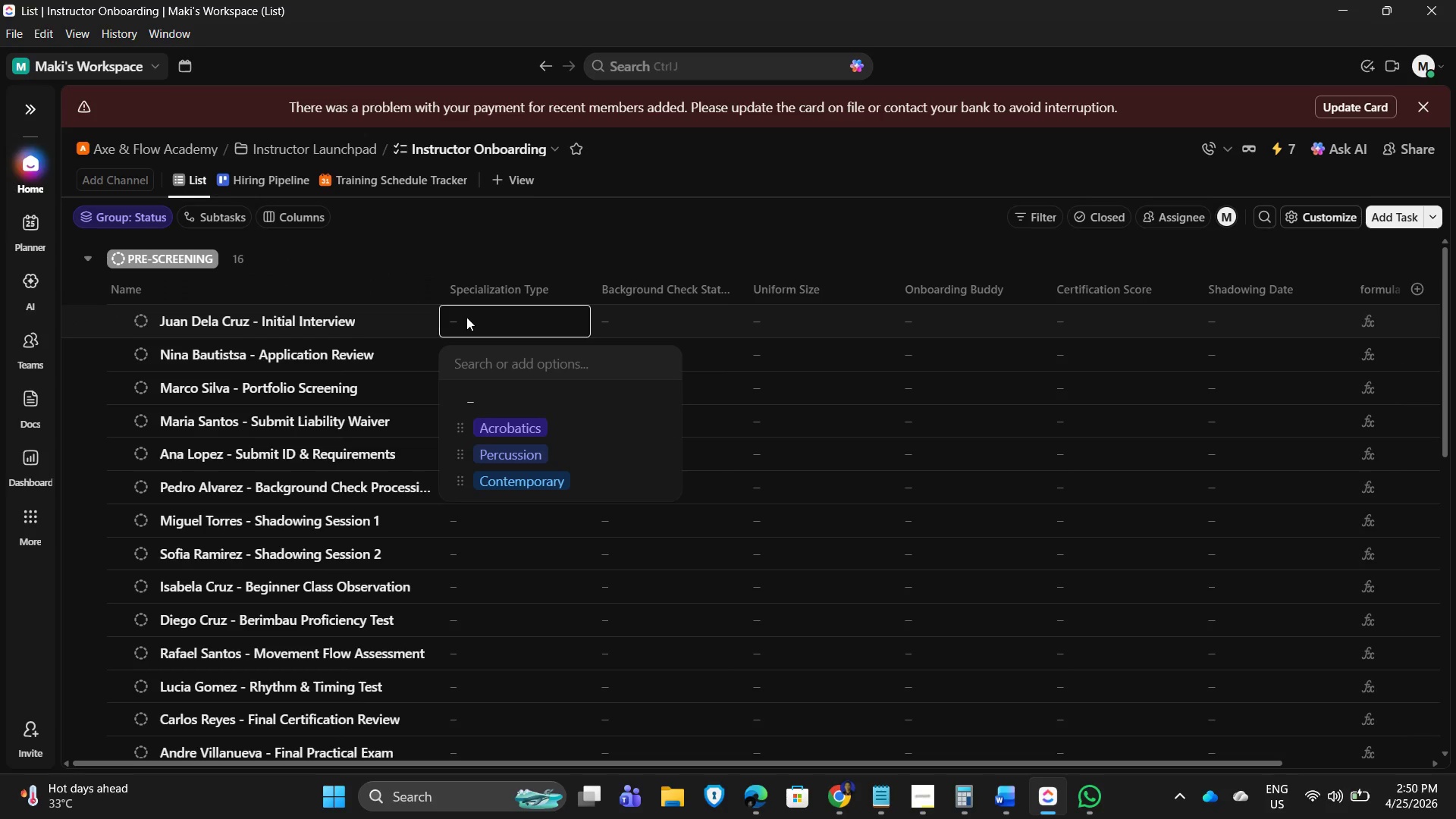 
left_click([503, 428])
 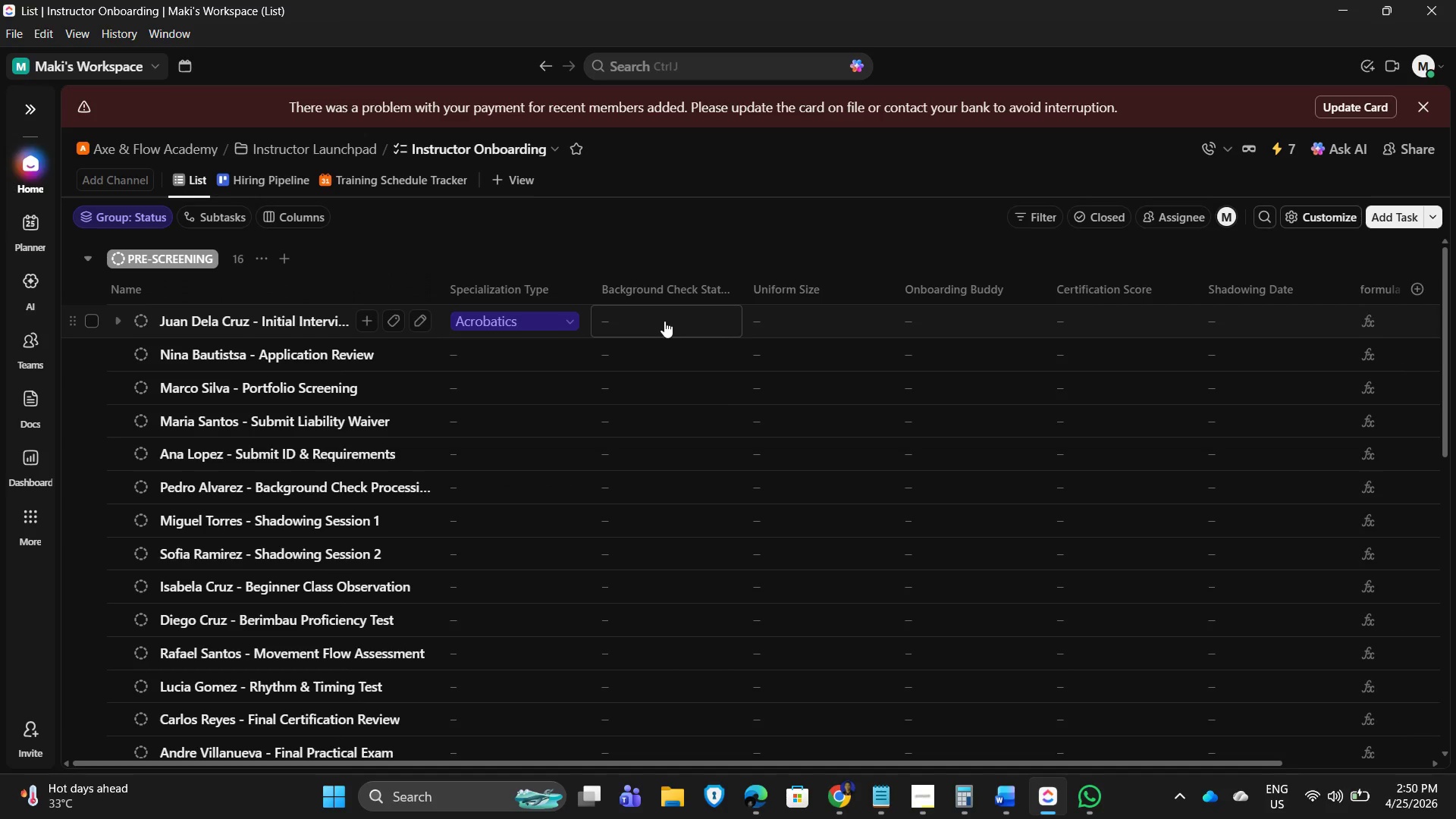 
left_click([664, 321])
 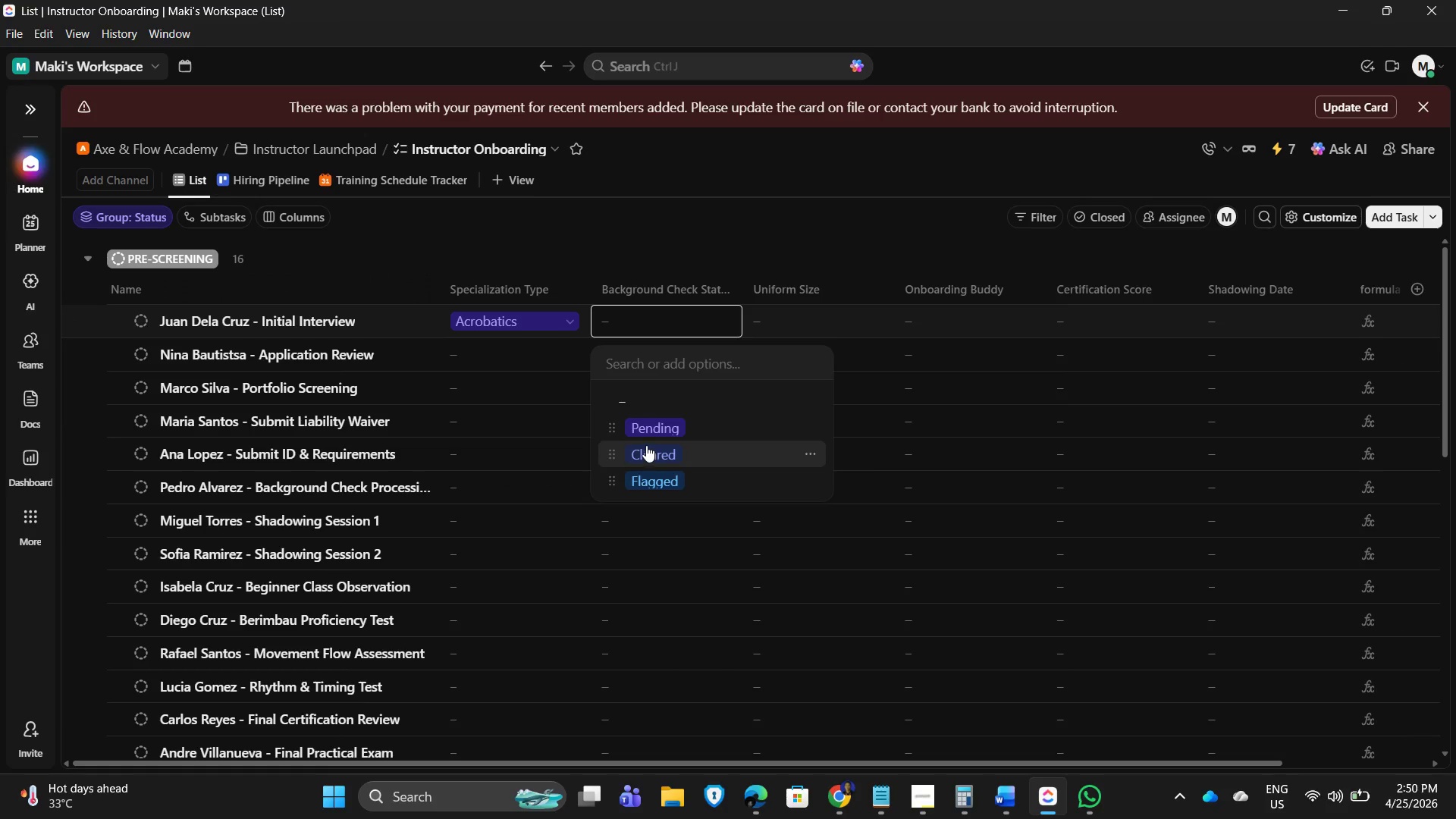 
left_click([646, 432])
 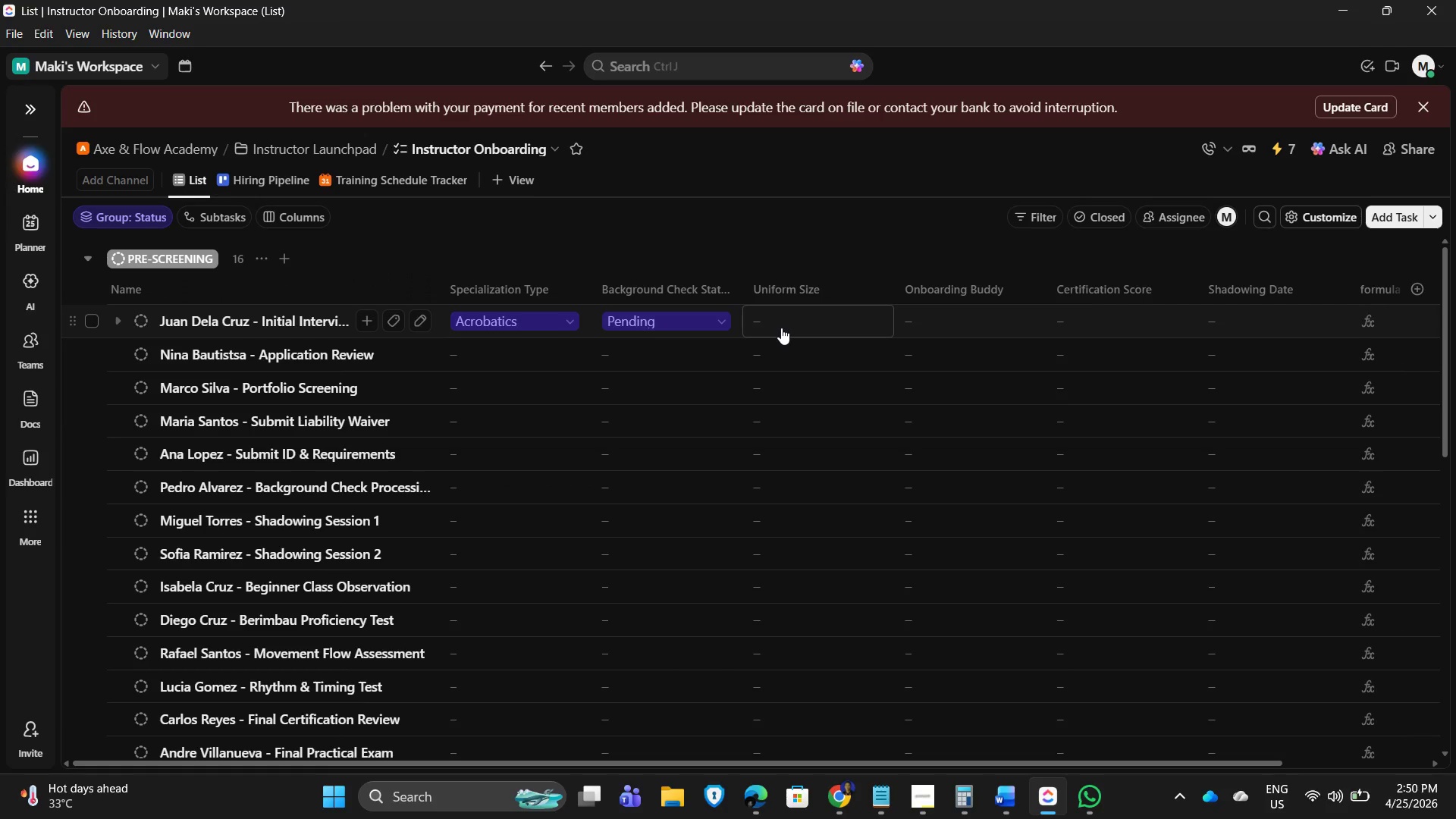 
left_click([781, 328])
 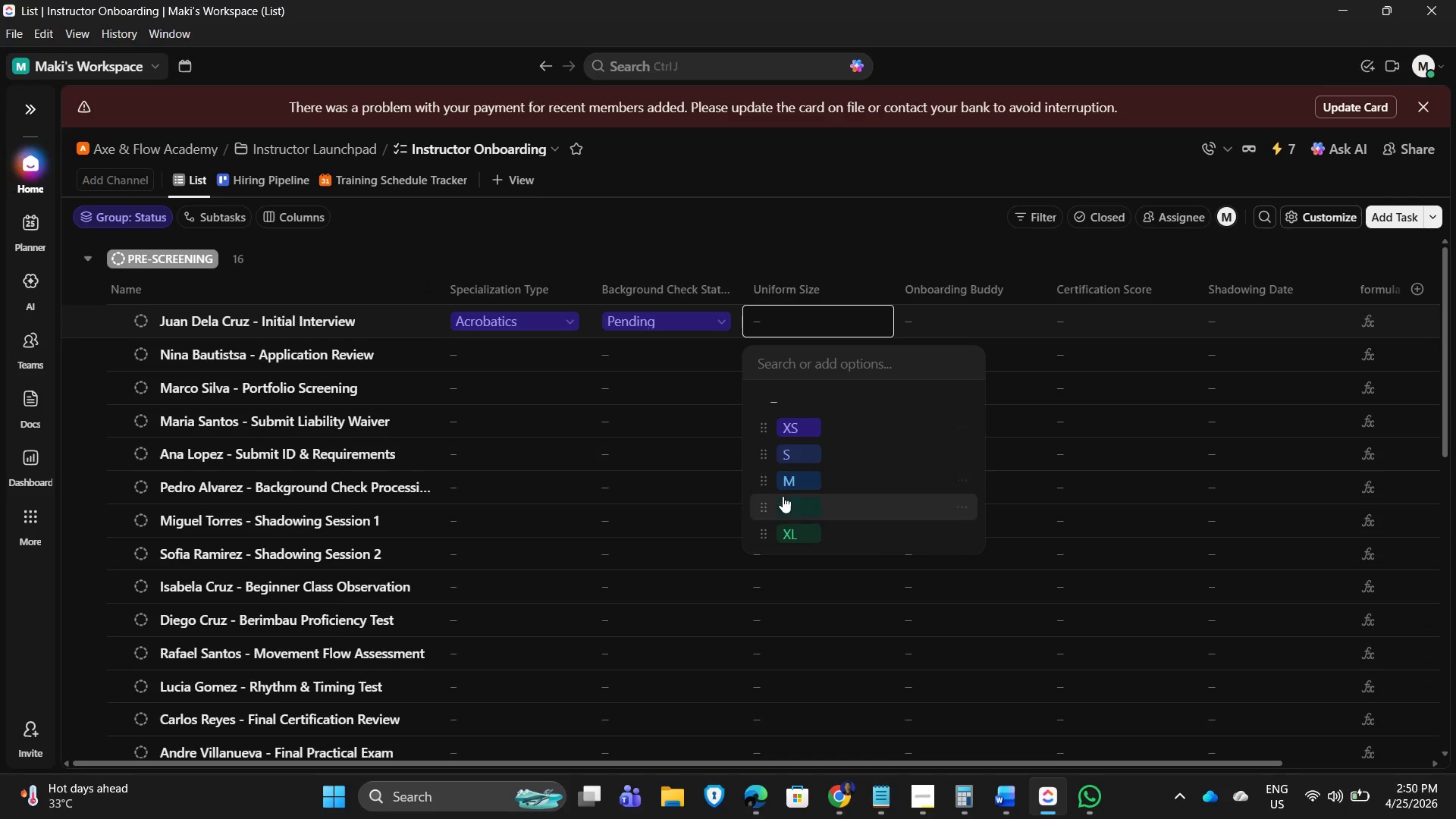 
left_click([786, 484])
 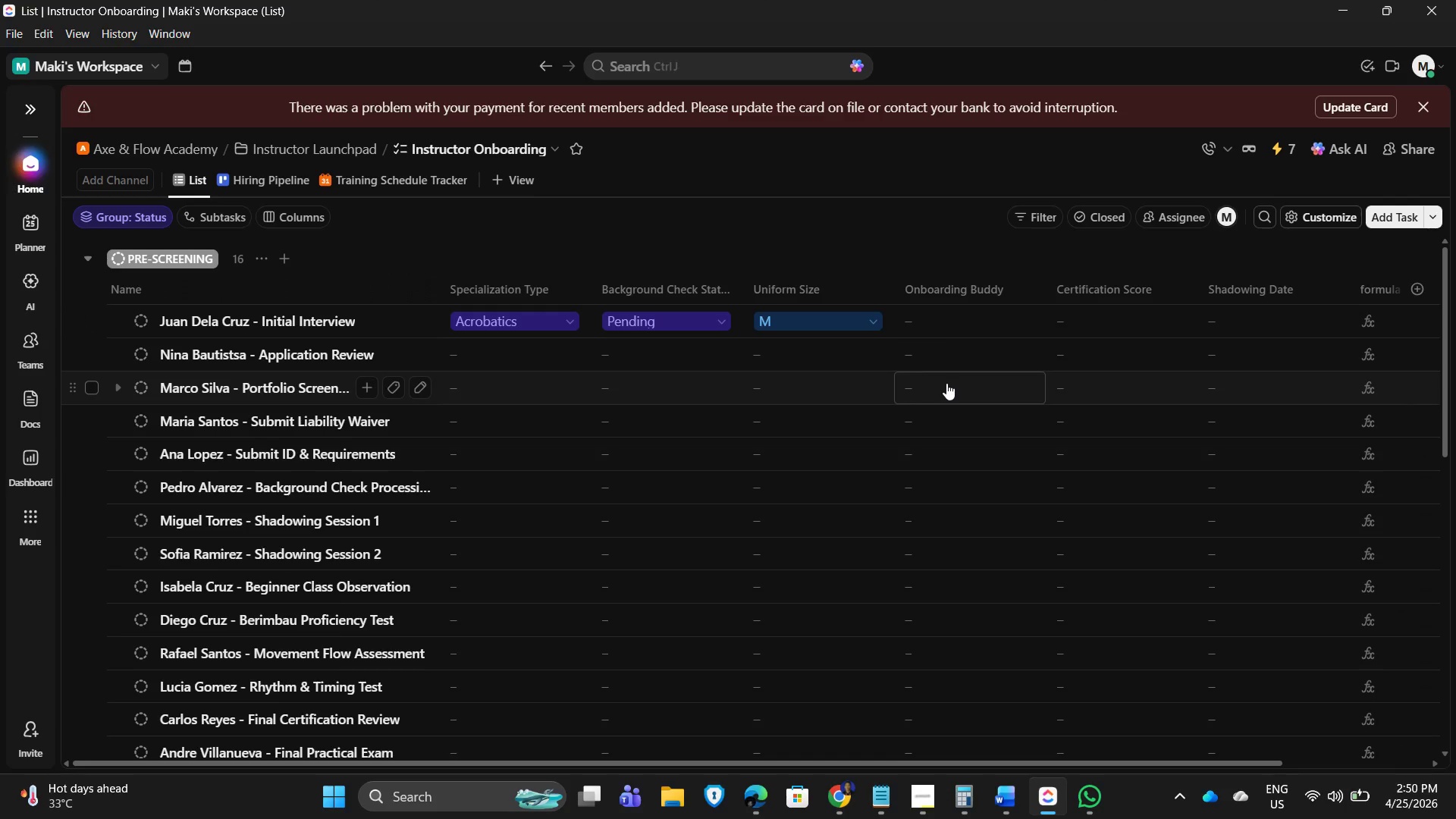 
wait(8.66)
 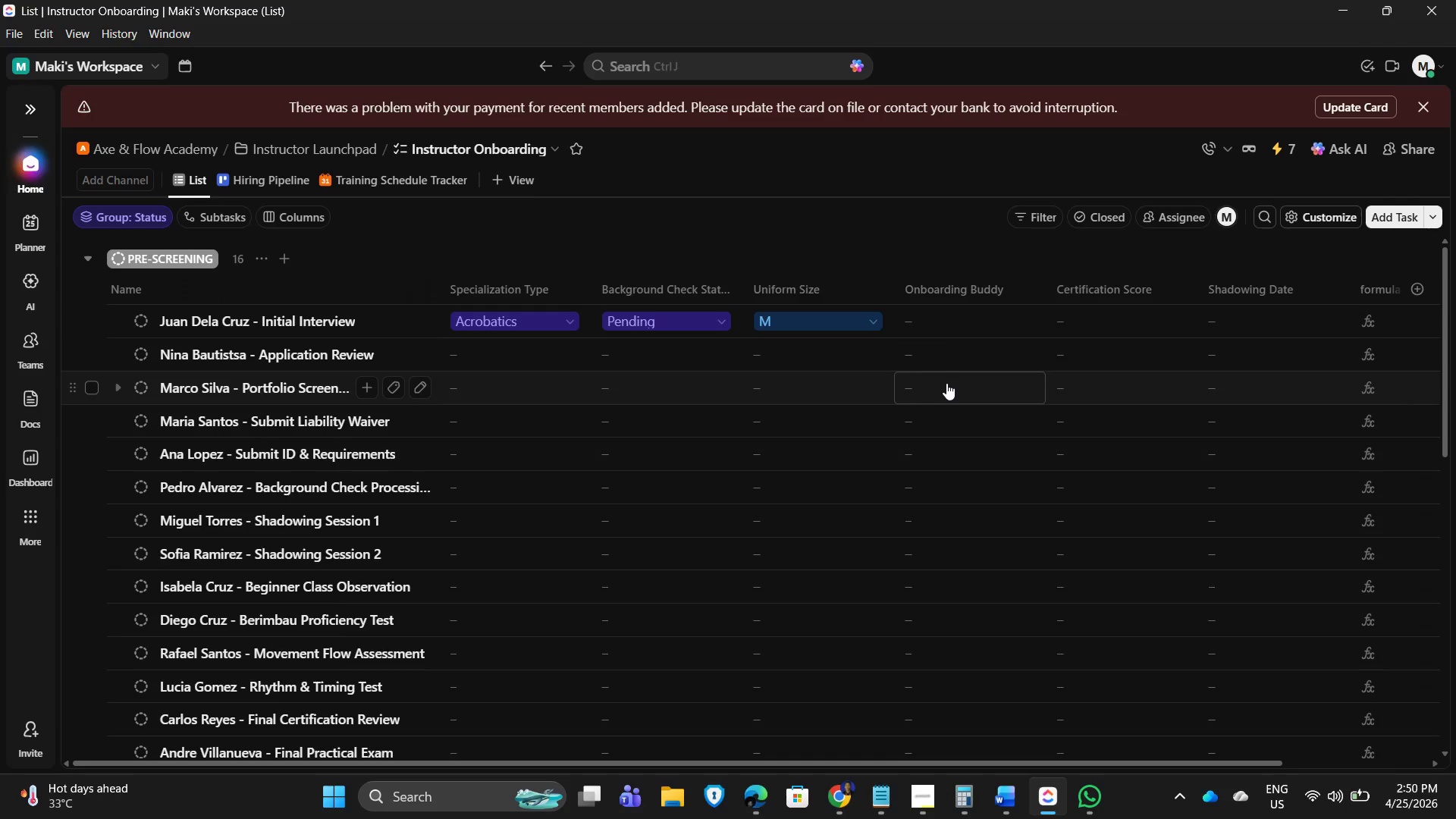 
left_click([955, 312])
 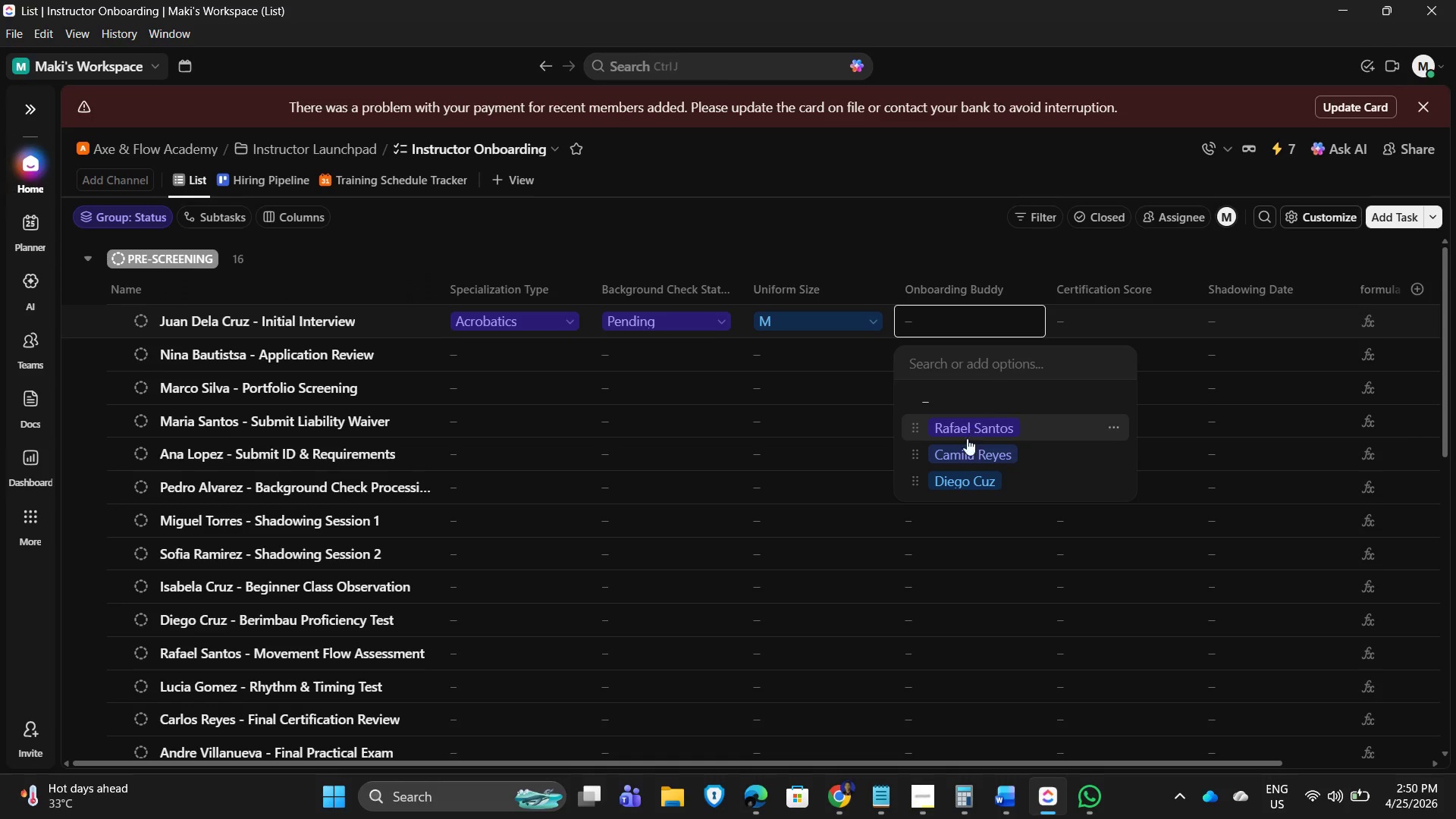 
left_click([969, 416])
 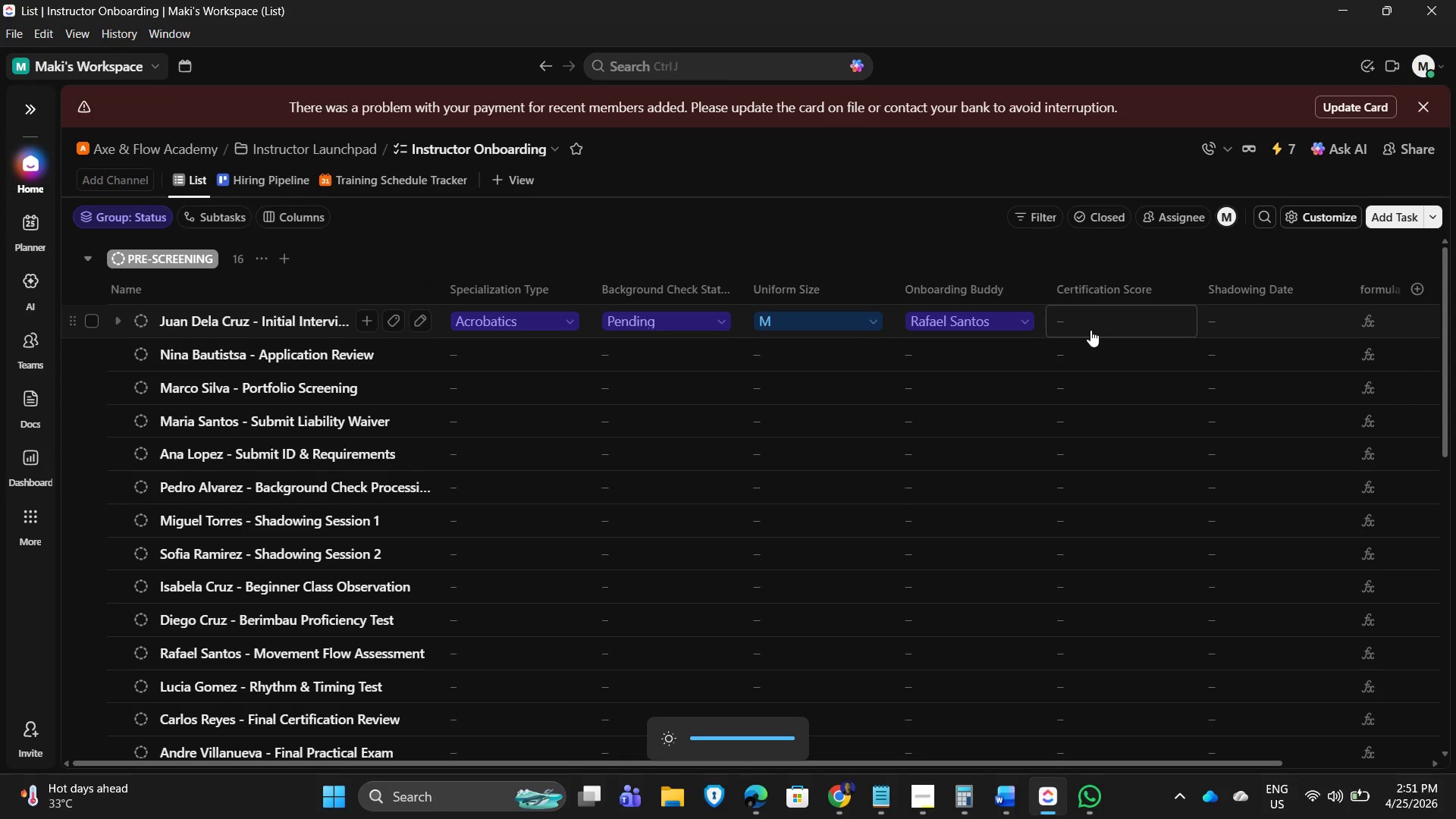 
left_click([1090, 330])
 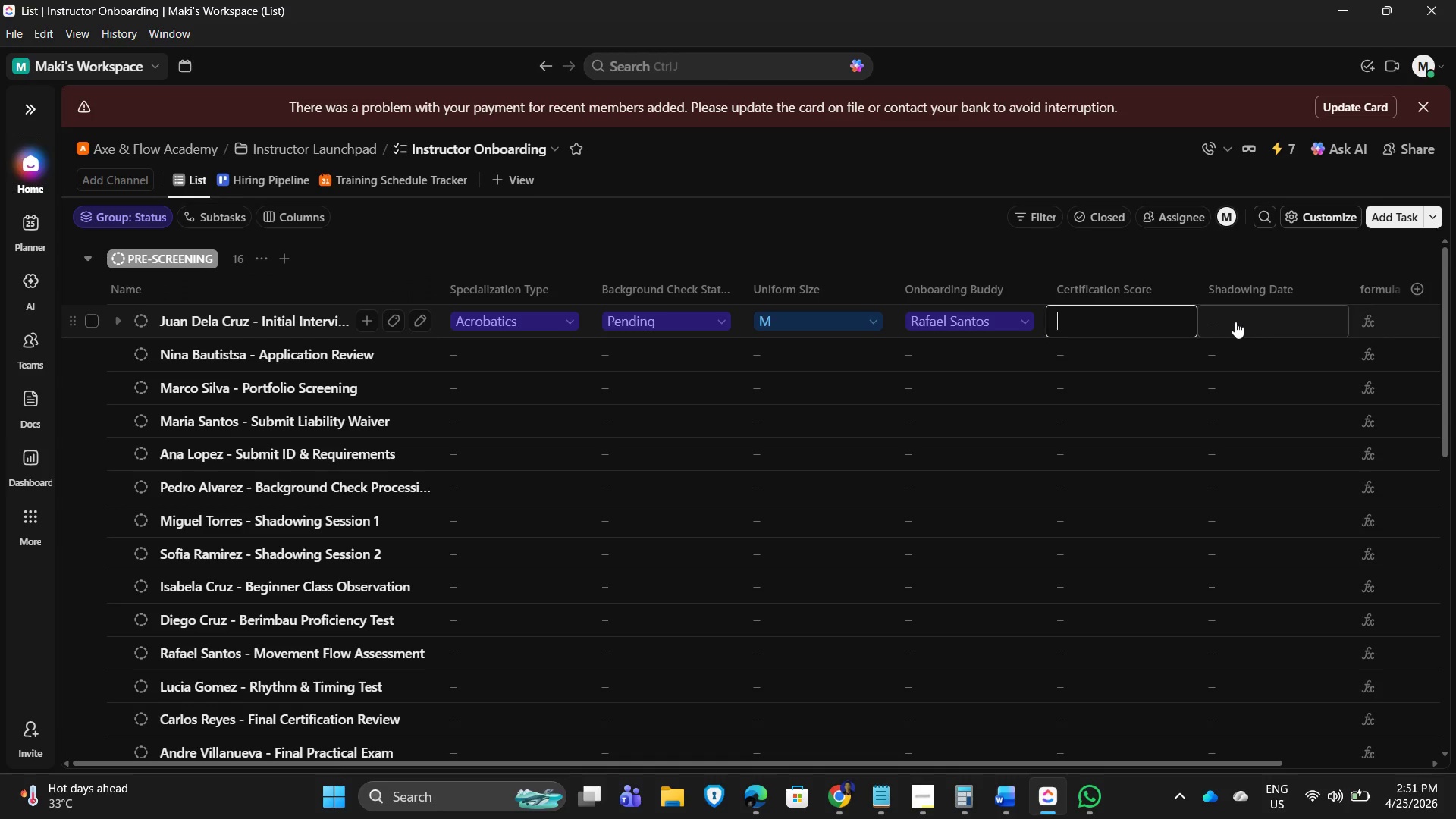 
wait(10.42)
 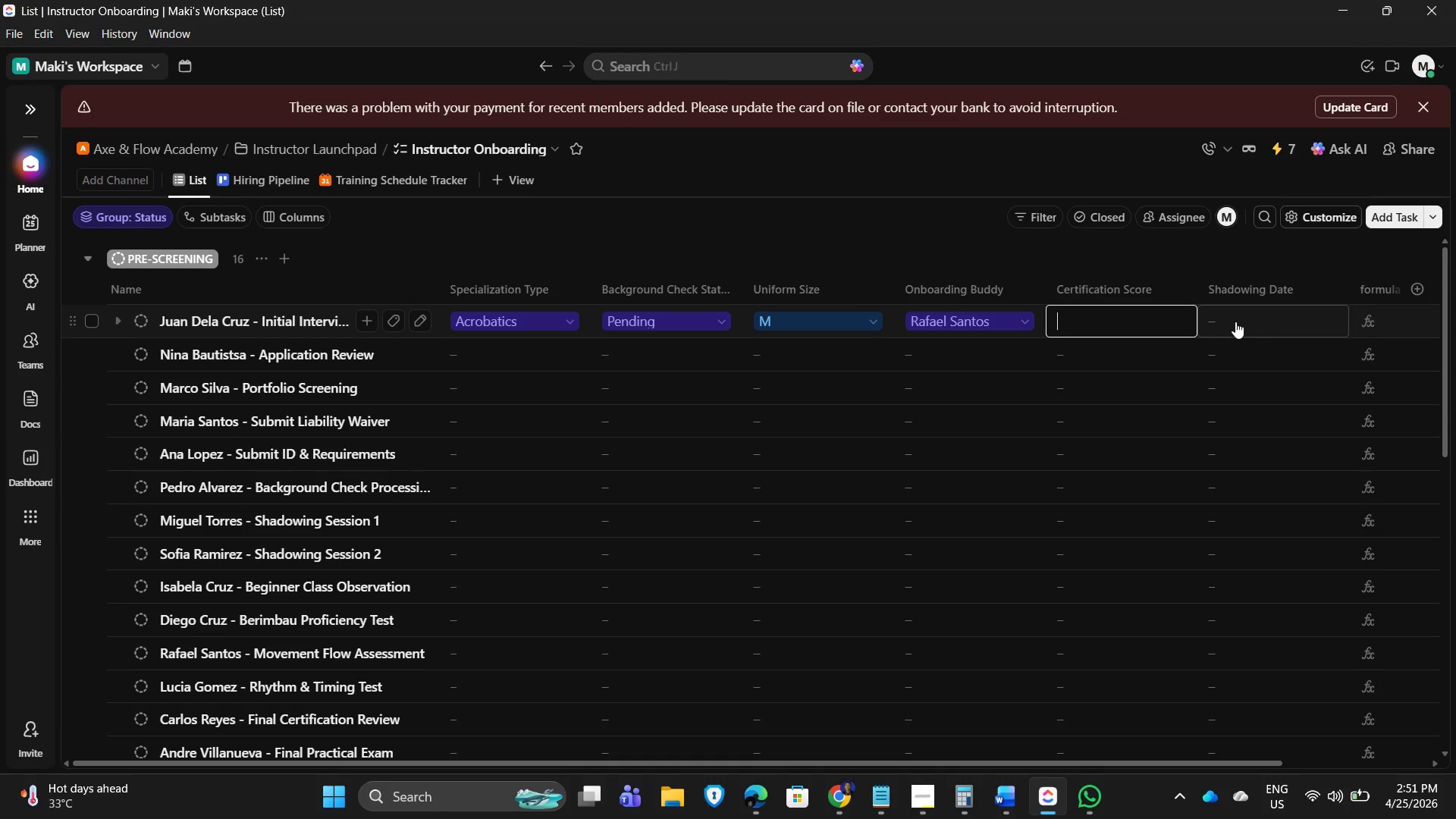 
right_click([1360, 280])
 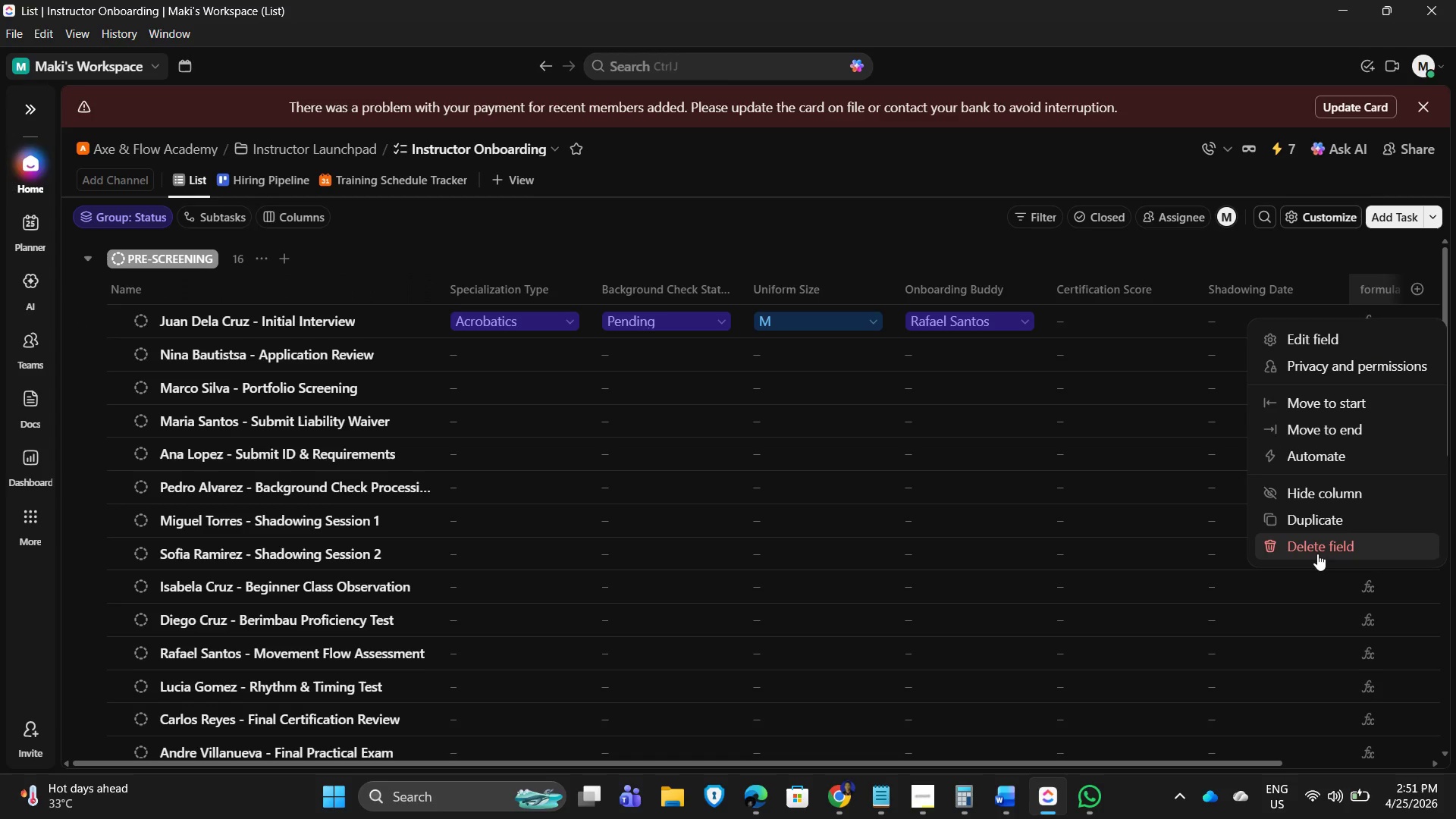 
left_click([1317, 551])
 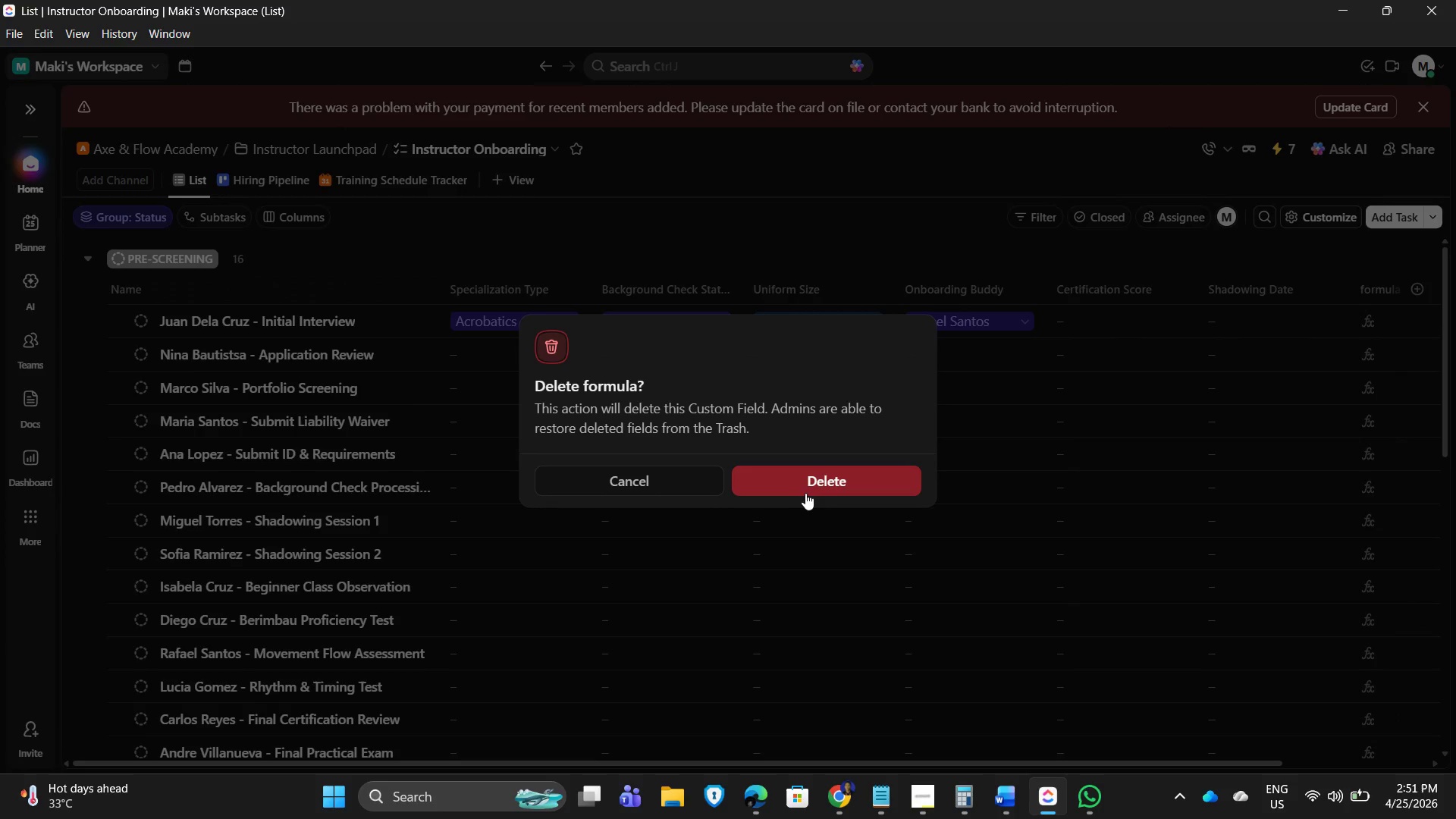 
left_click([834, 479])
 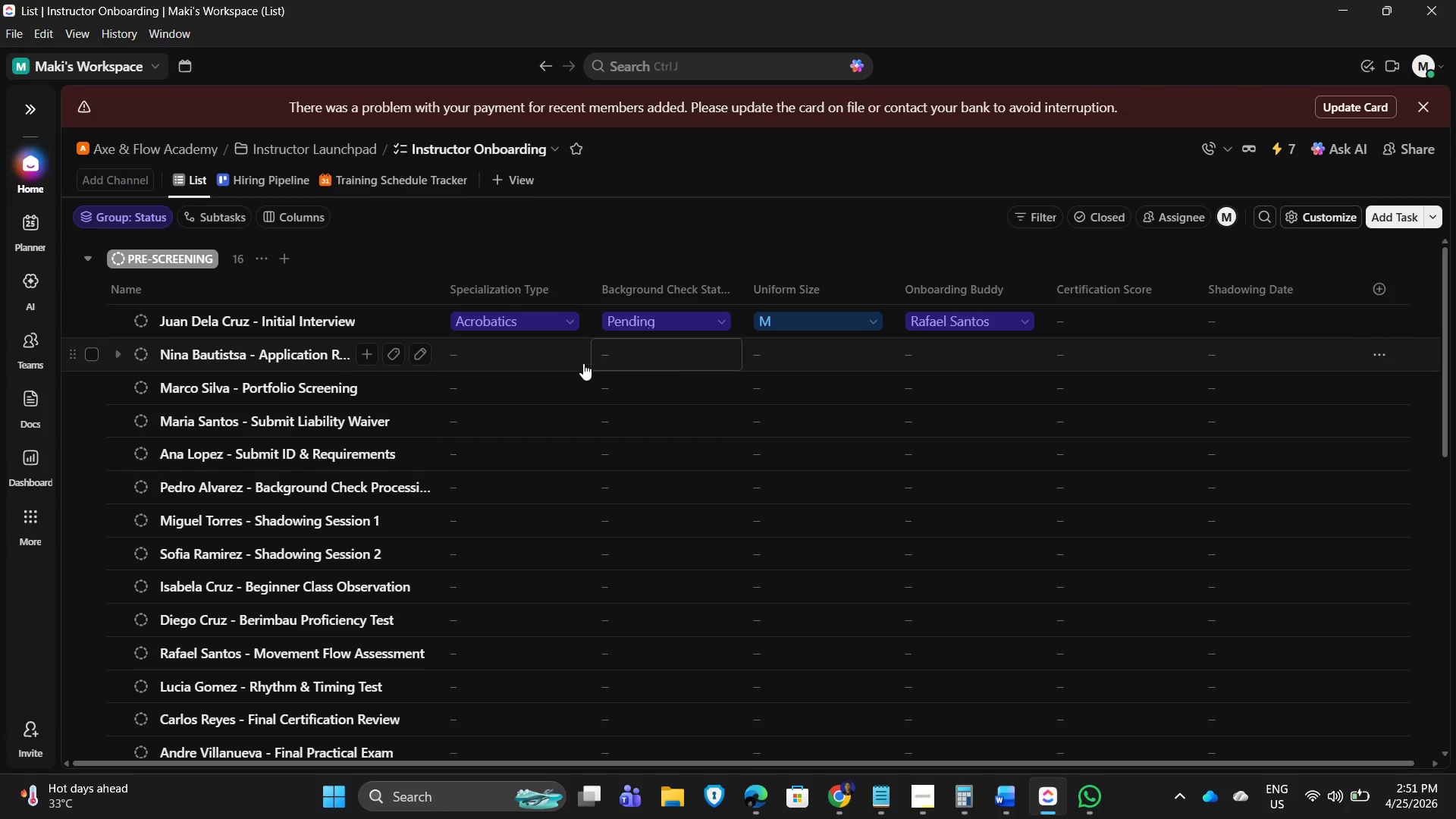 
left_click([491, 352])
 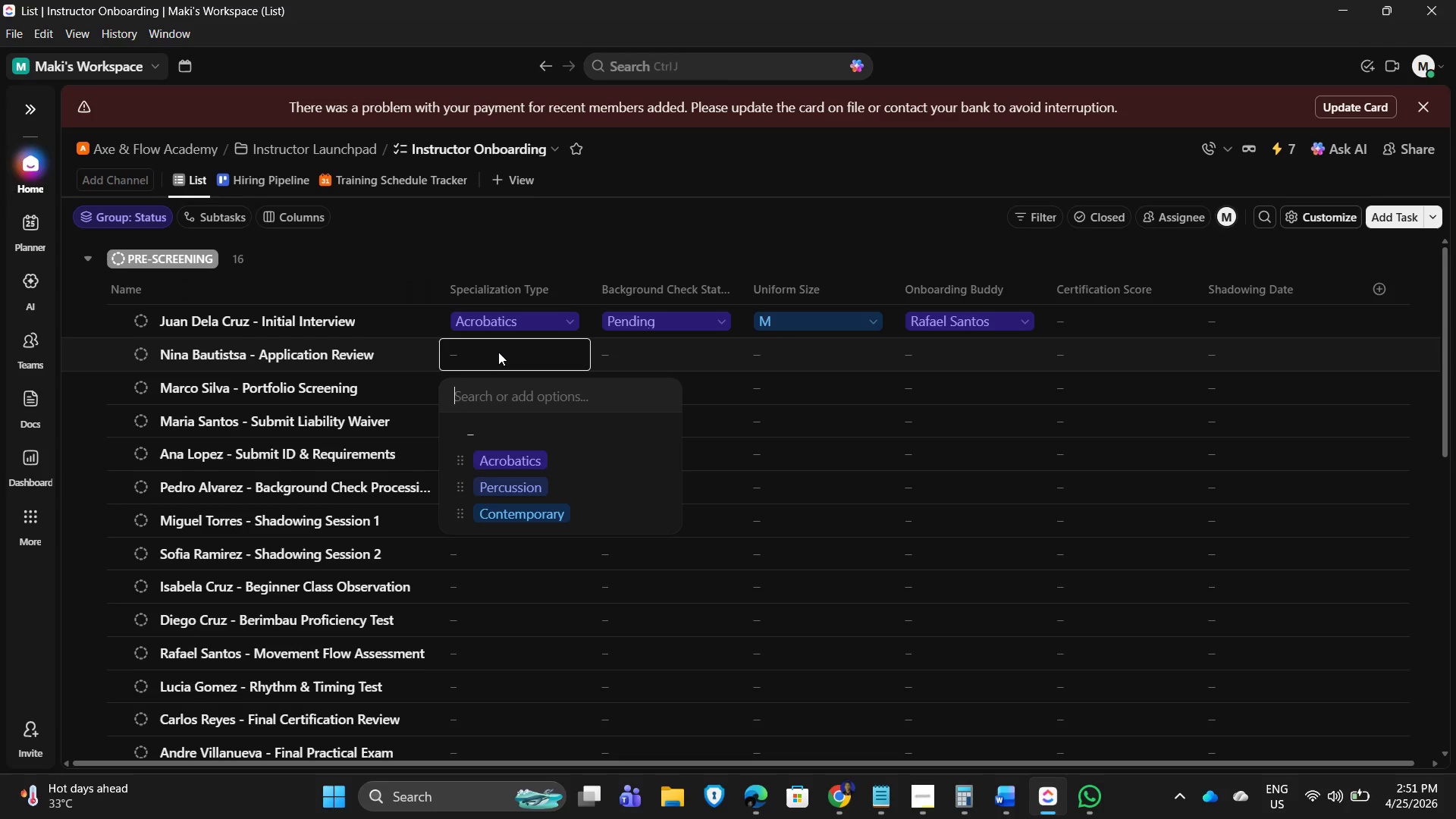 
wait(7.86)
 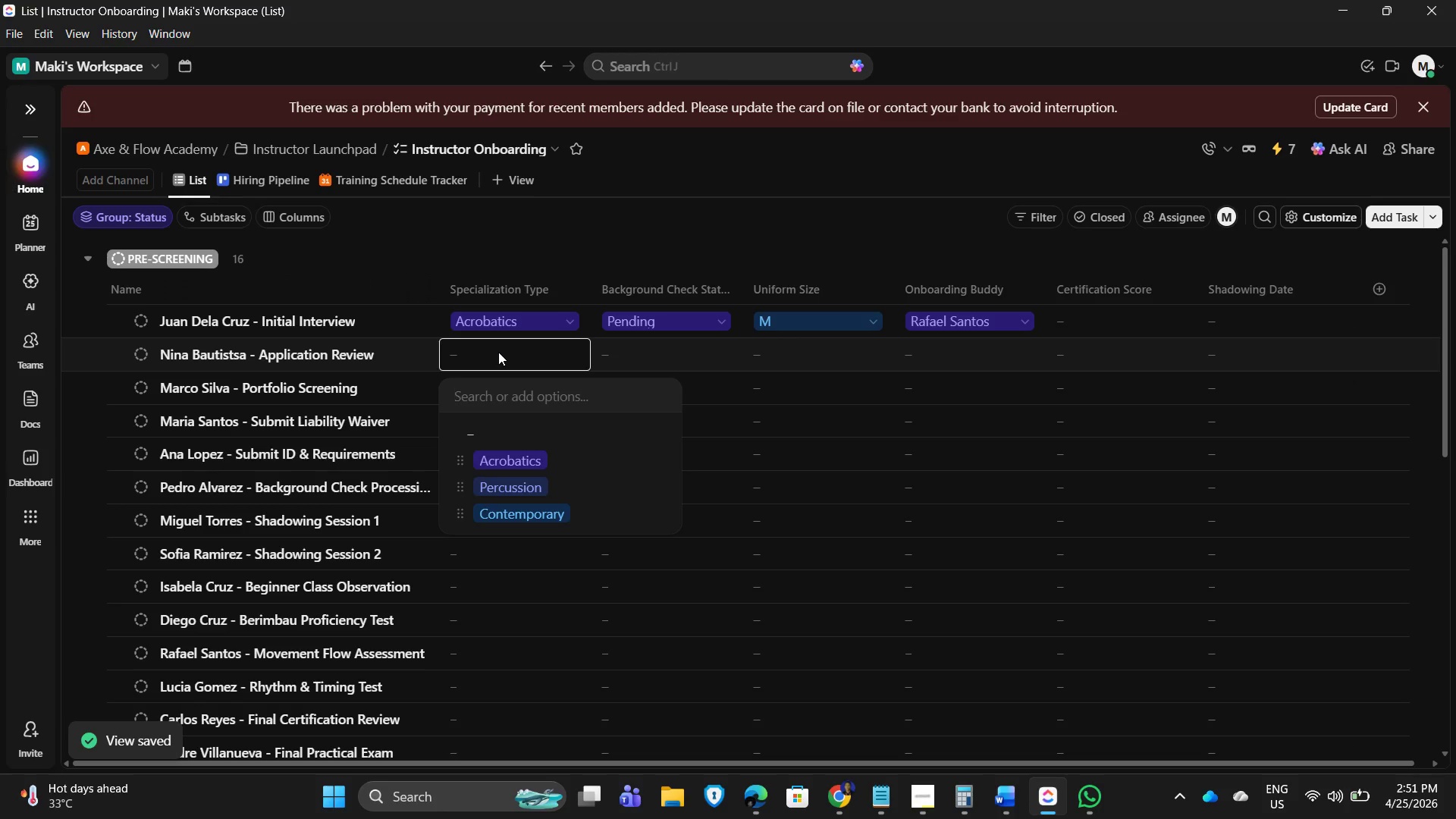 
left_click([534, 515])
 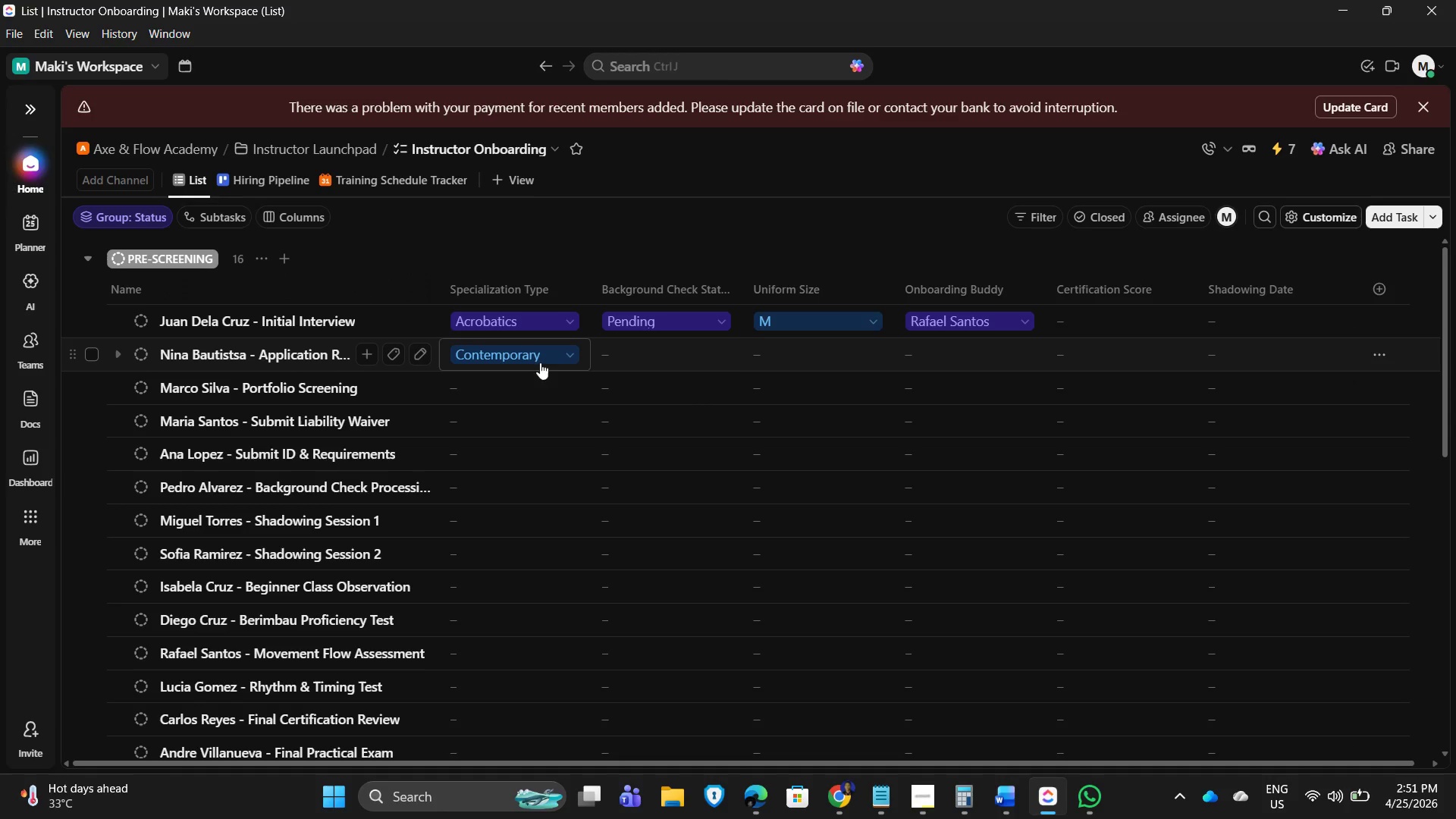 
left_click([672, 352])
 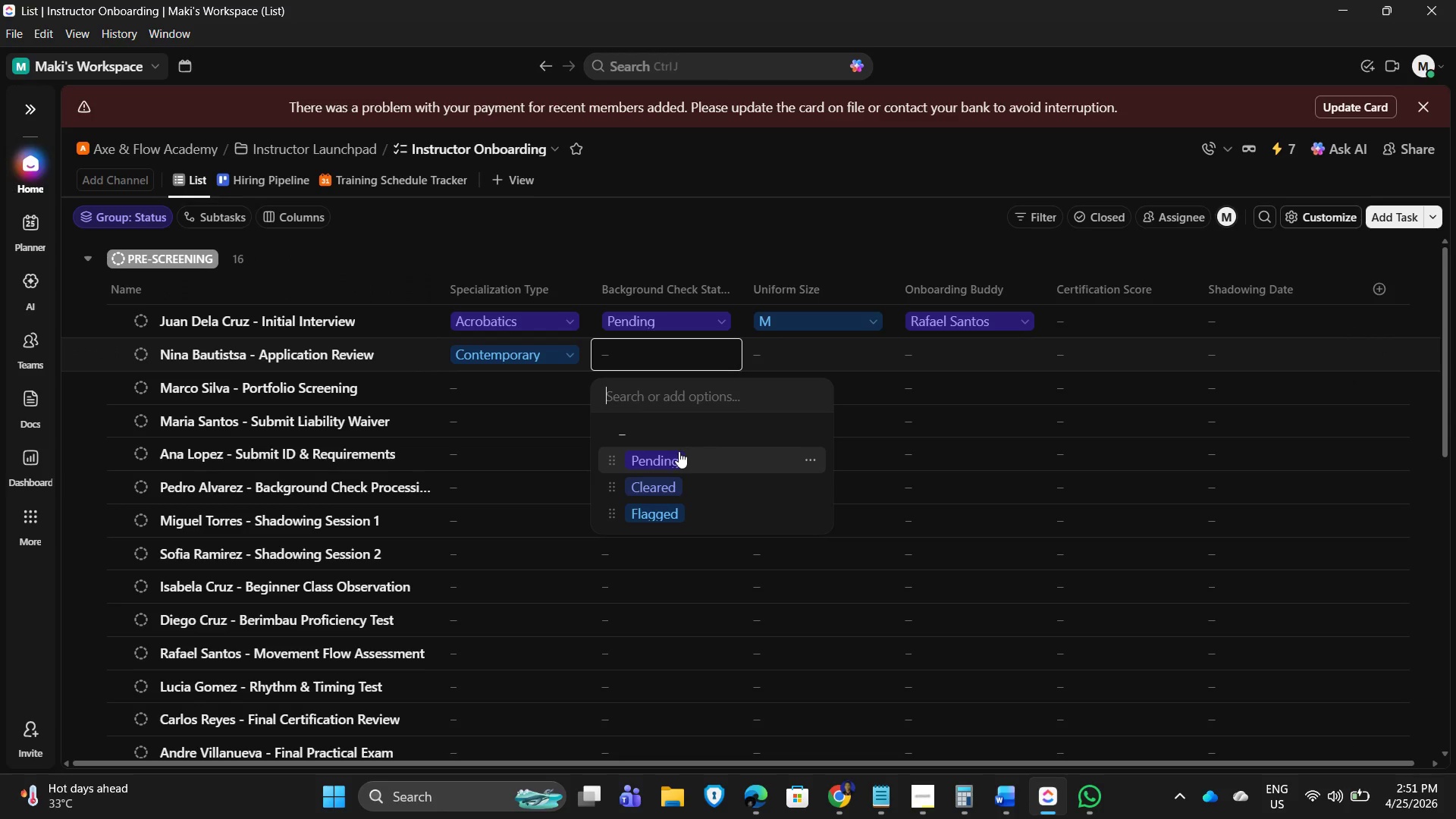 
left_click([669, 460])
 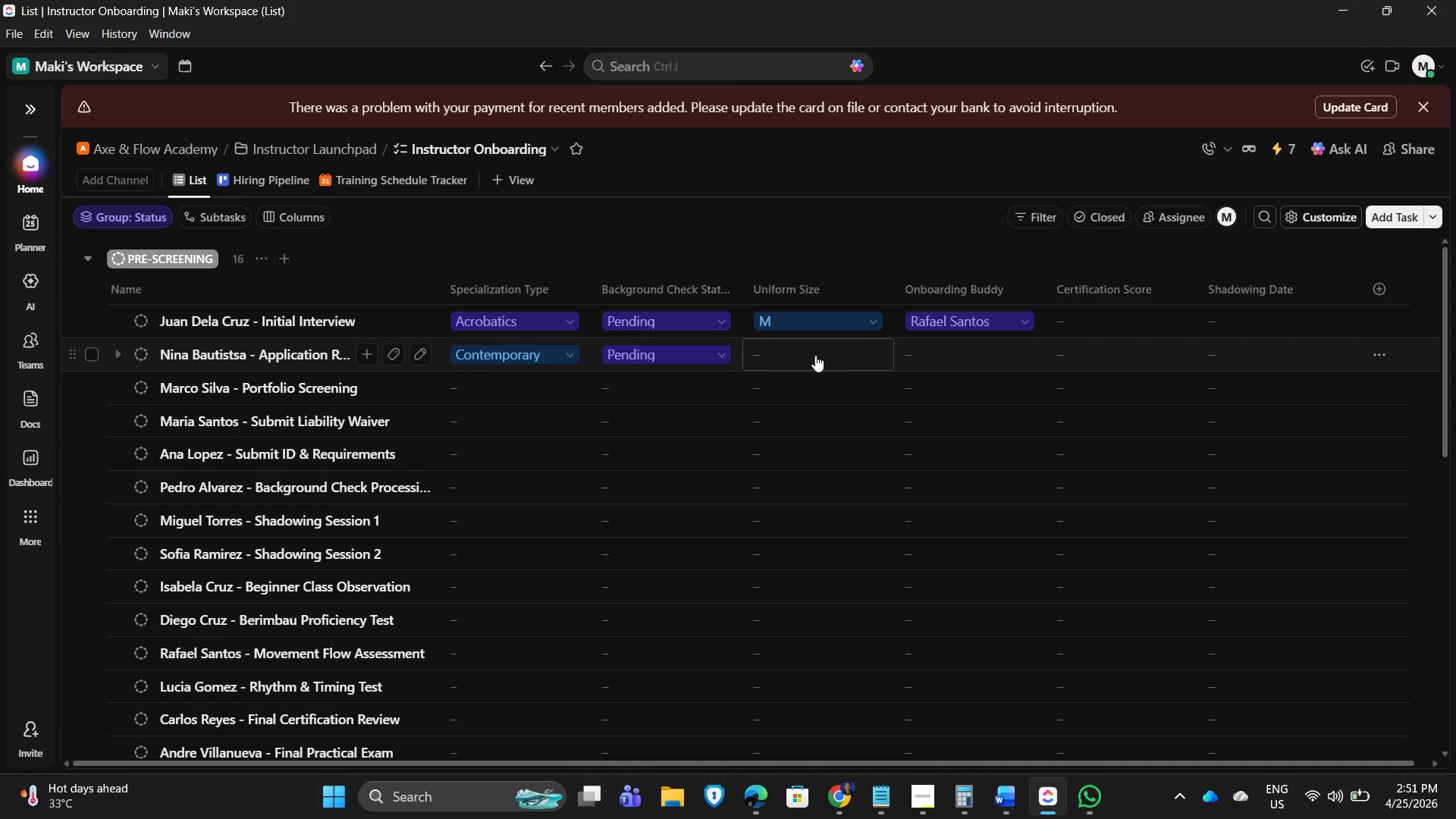 
left_click([806, 350])
 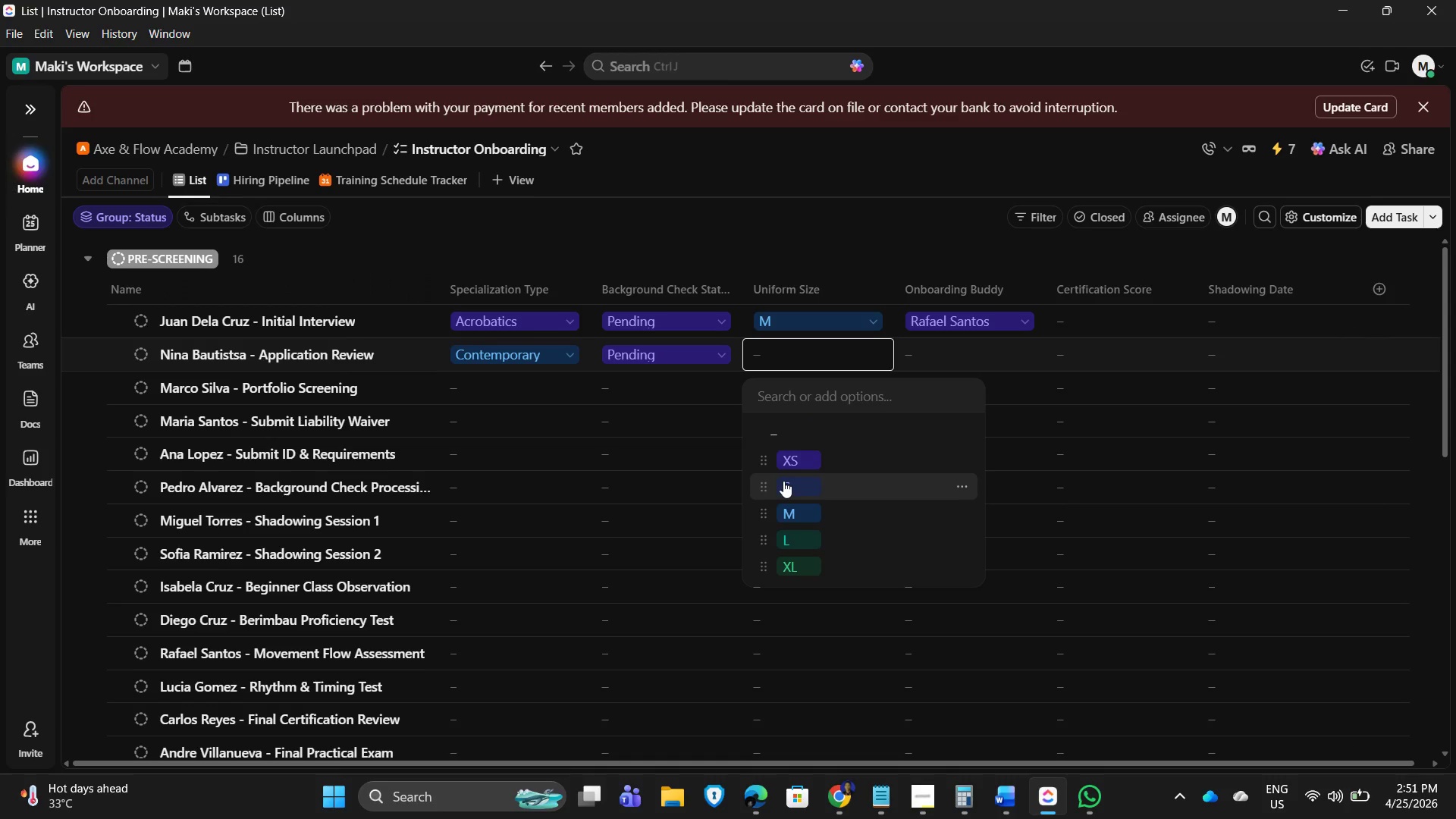 
left_click([784, 479])
 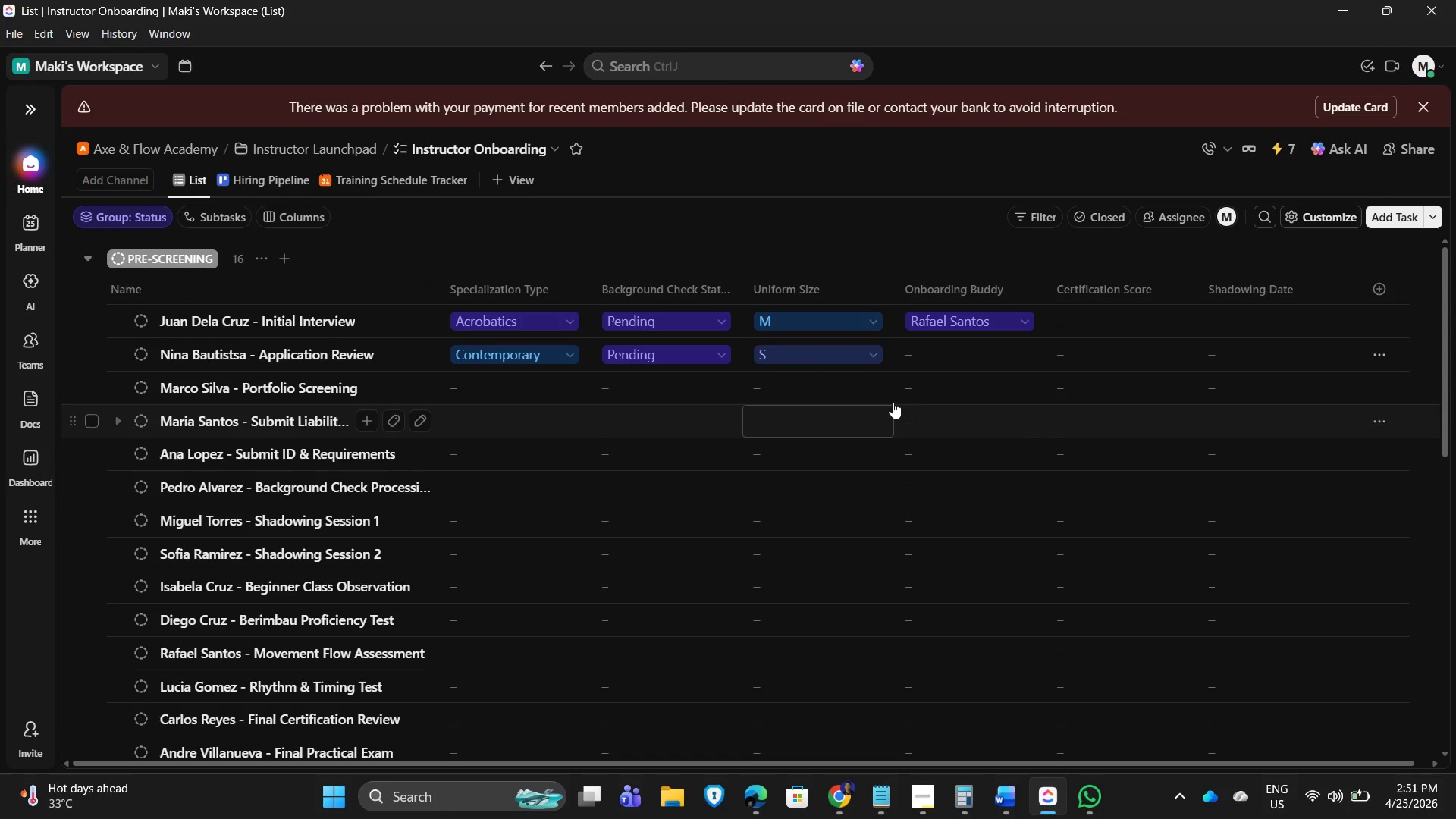 
left_click([952, 344])
 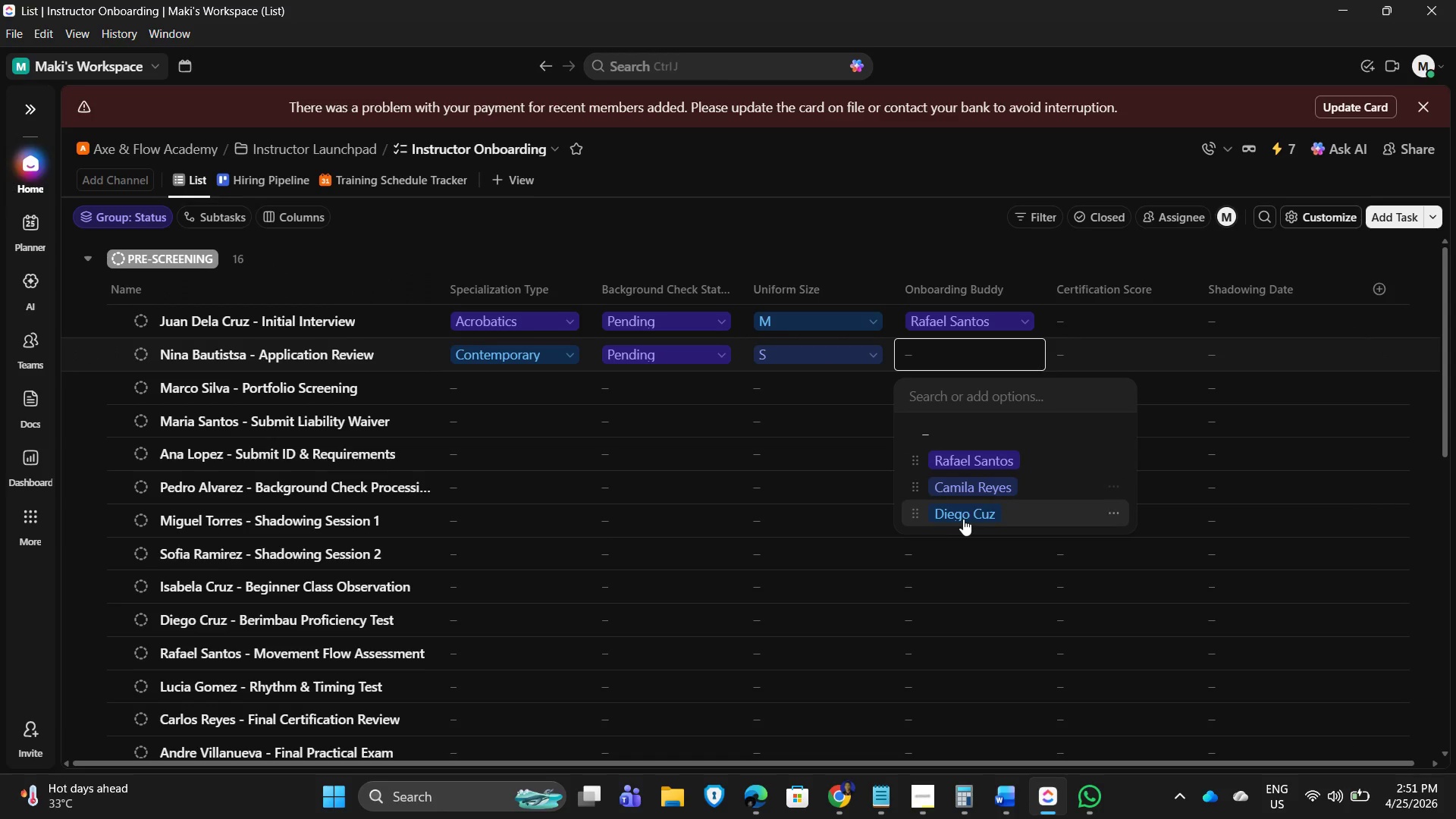 
left_click([973, 486])
 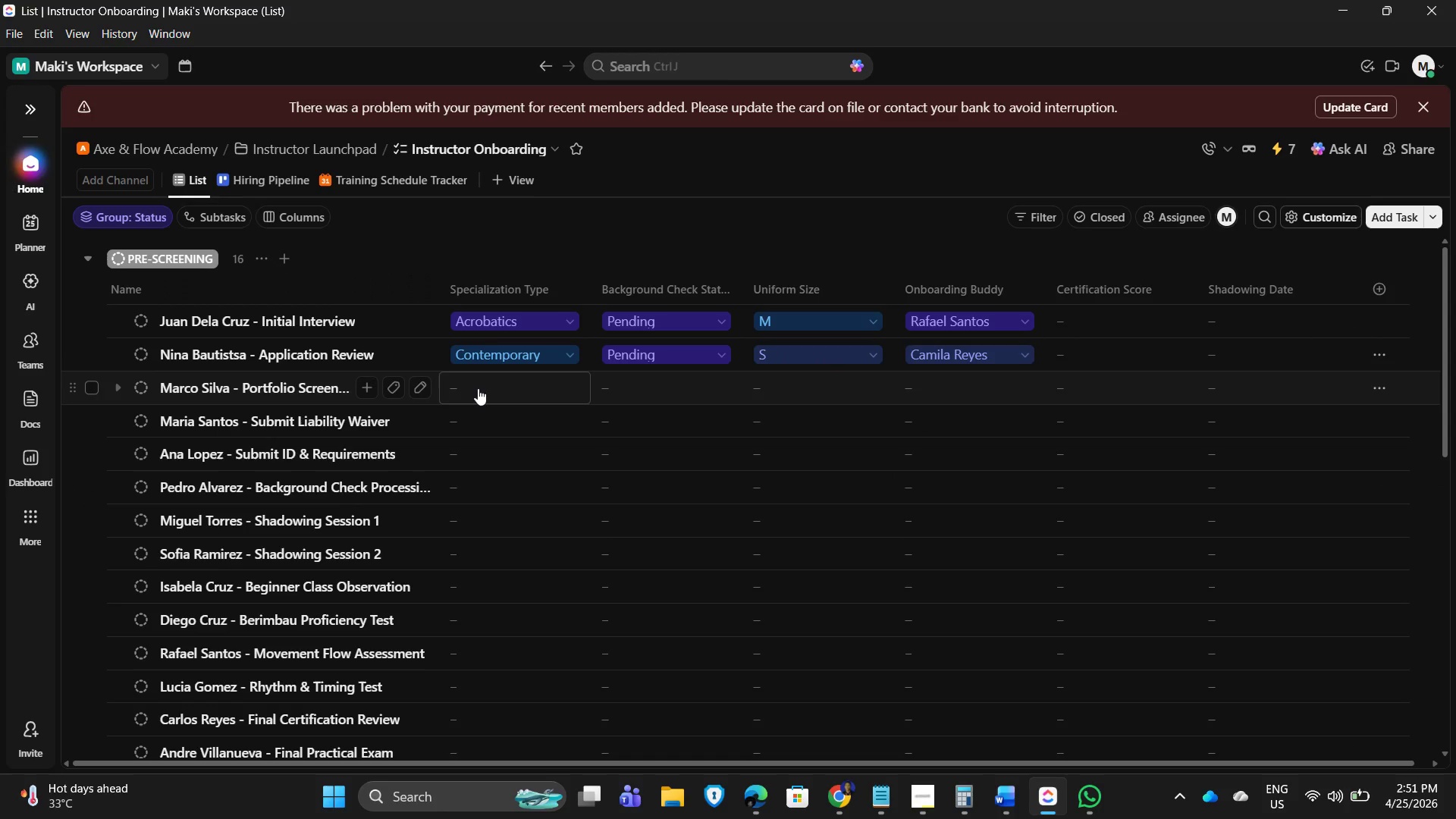 
left_click([478, 388])
 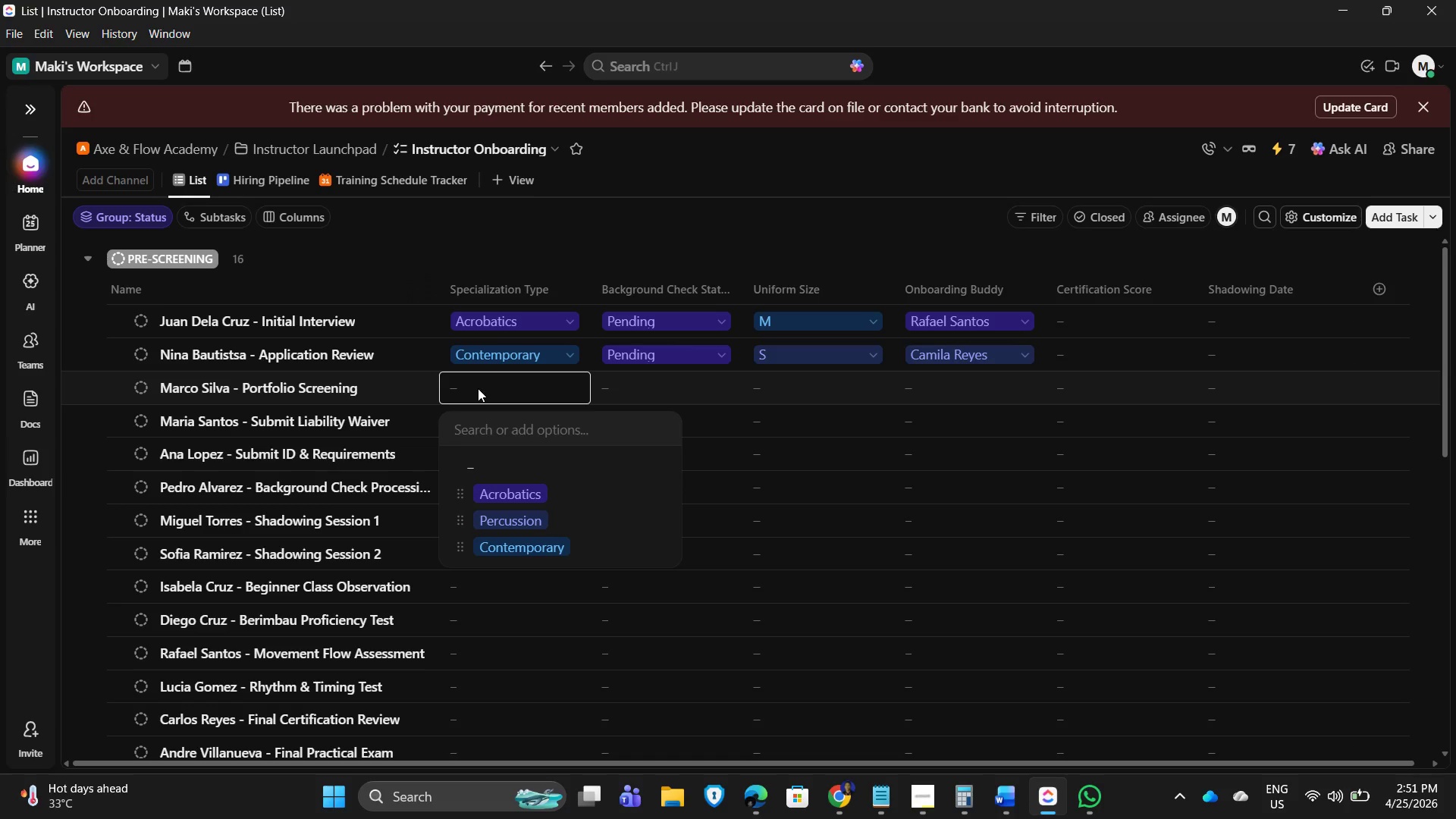 
mouse_move([517, 513])
 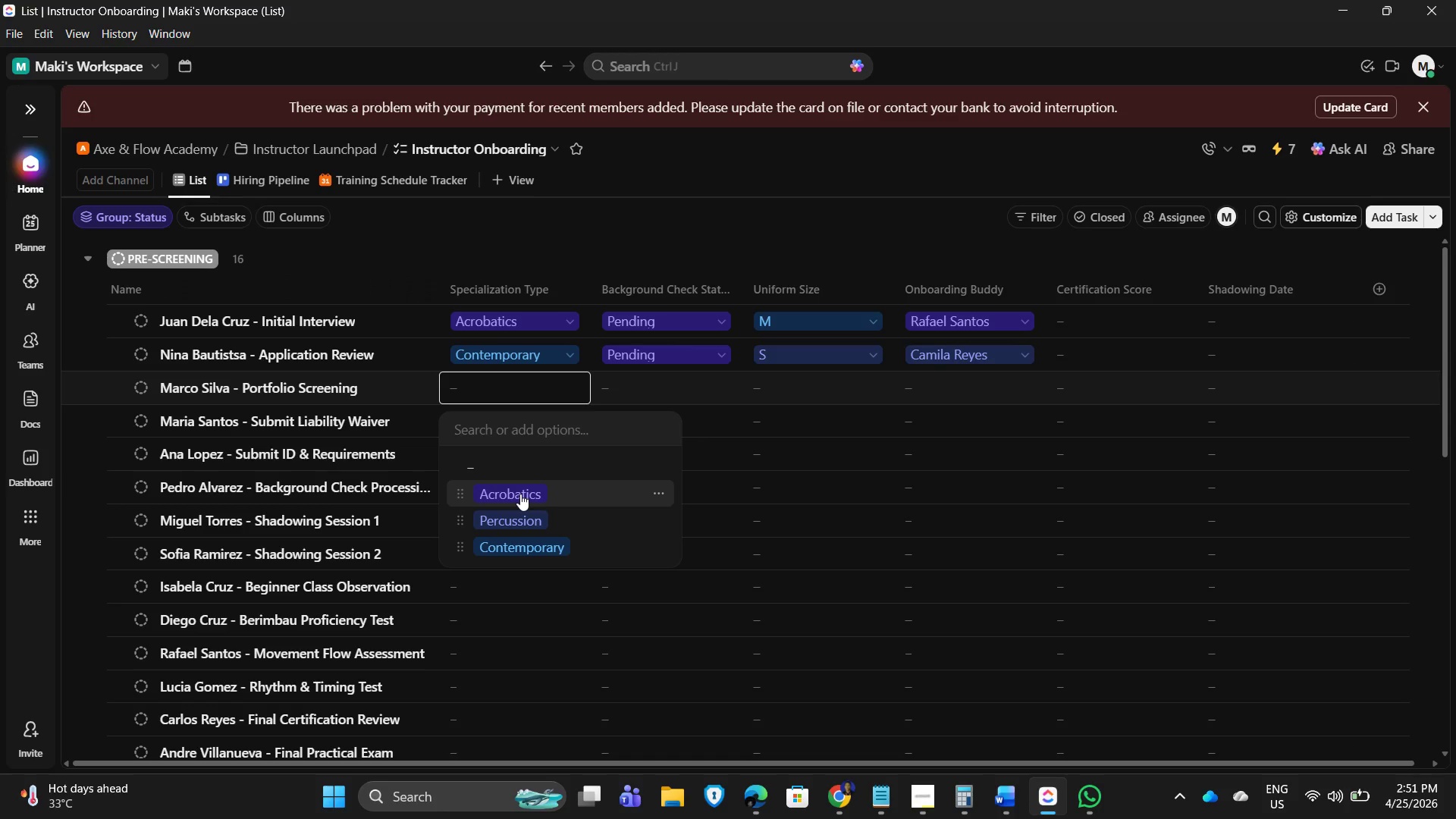 
left_click([520, 494])
 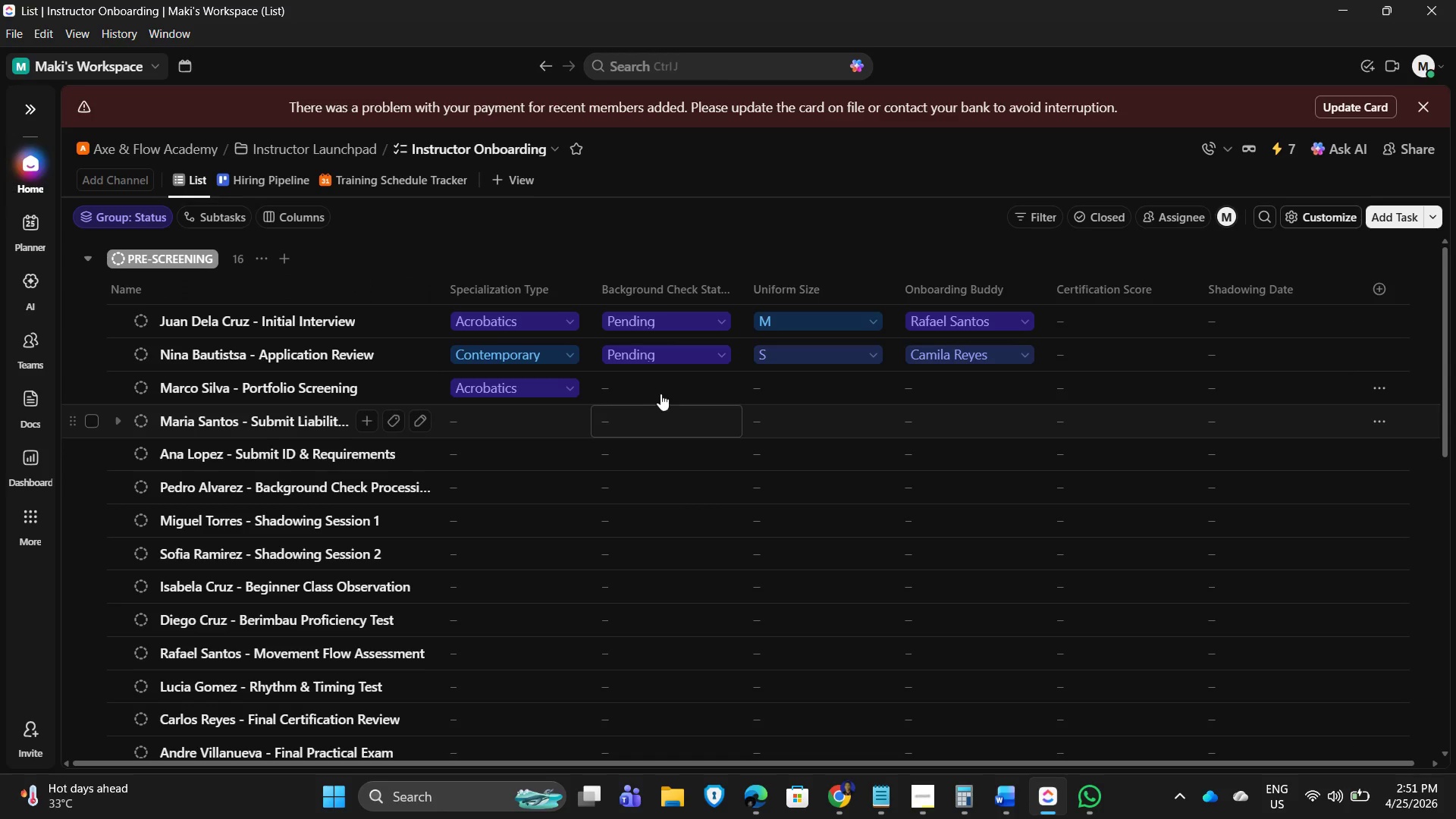 
left_click([663, 385])
 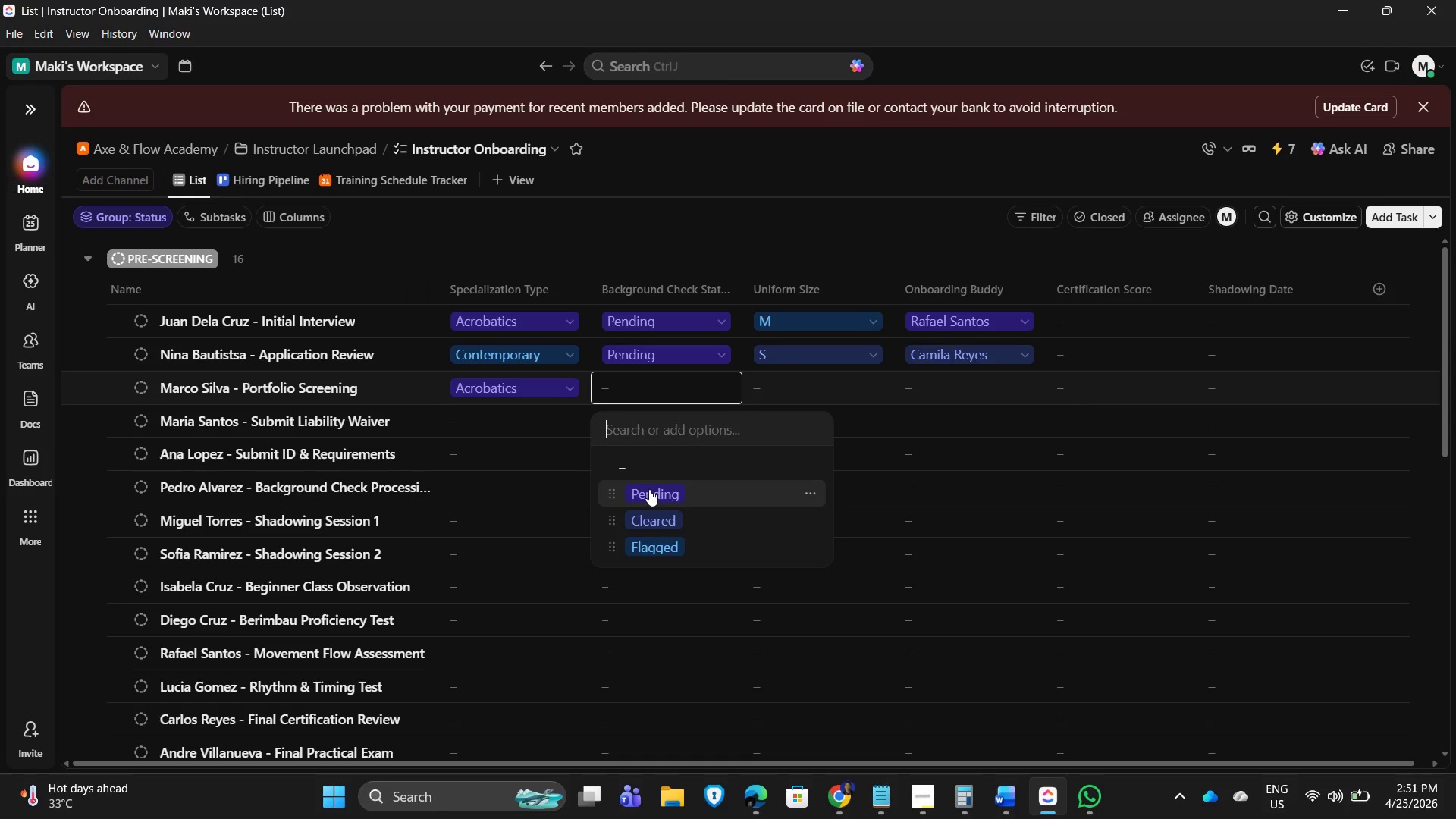 
left_click([649, 490])
 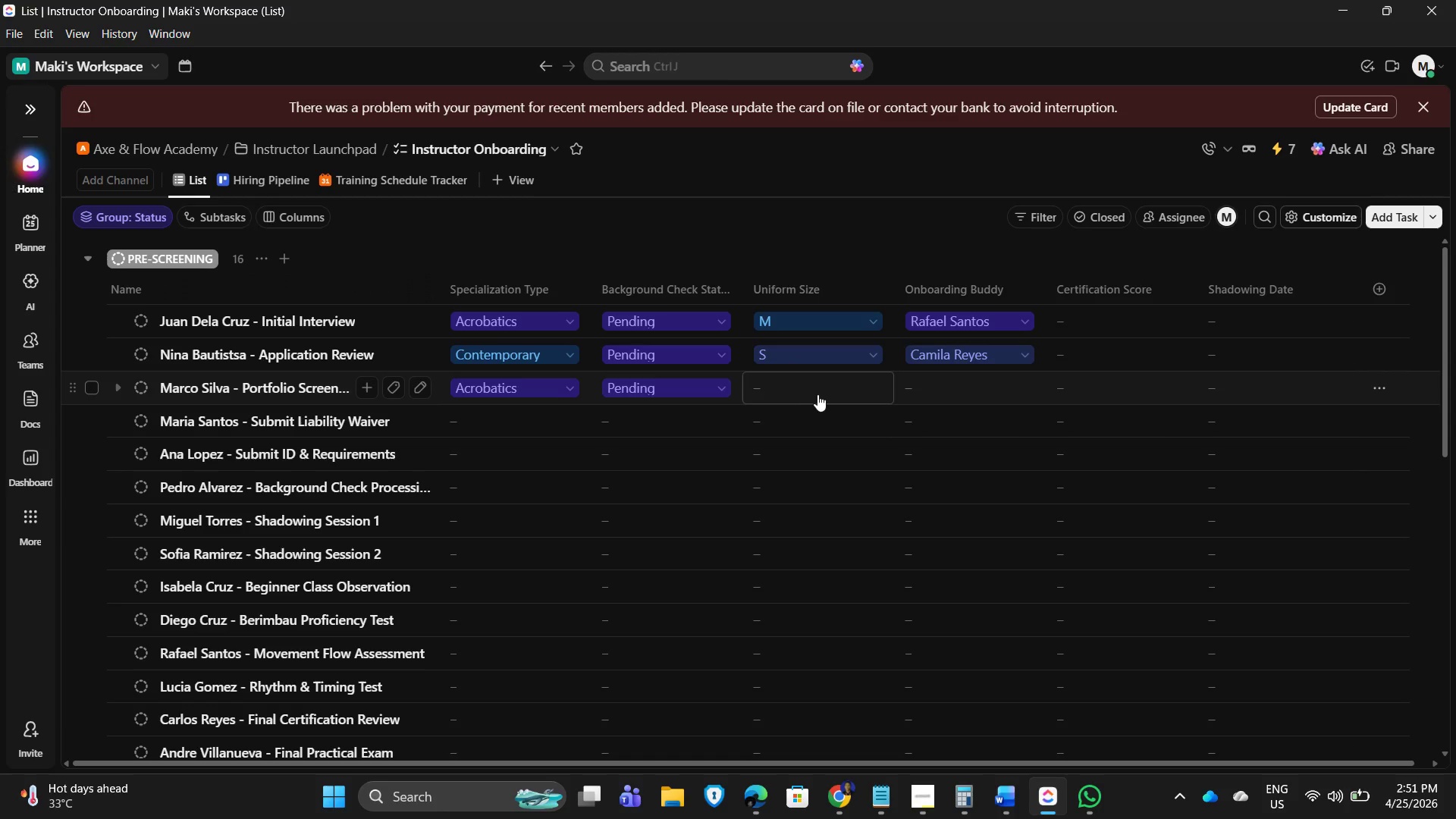 
left_click([806, 376])
 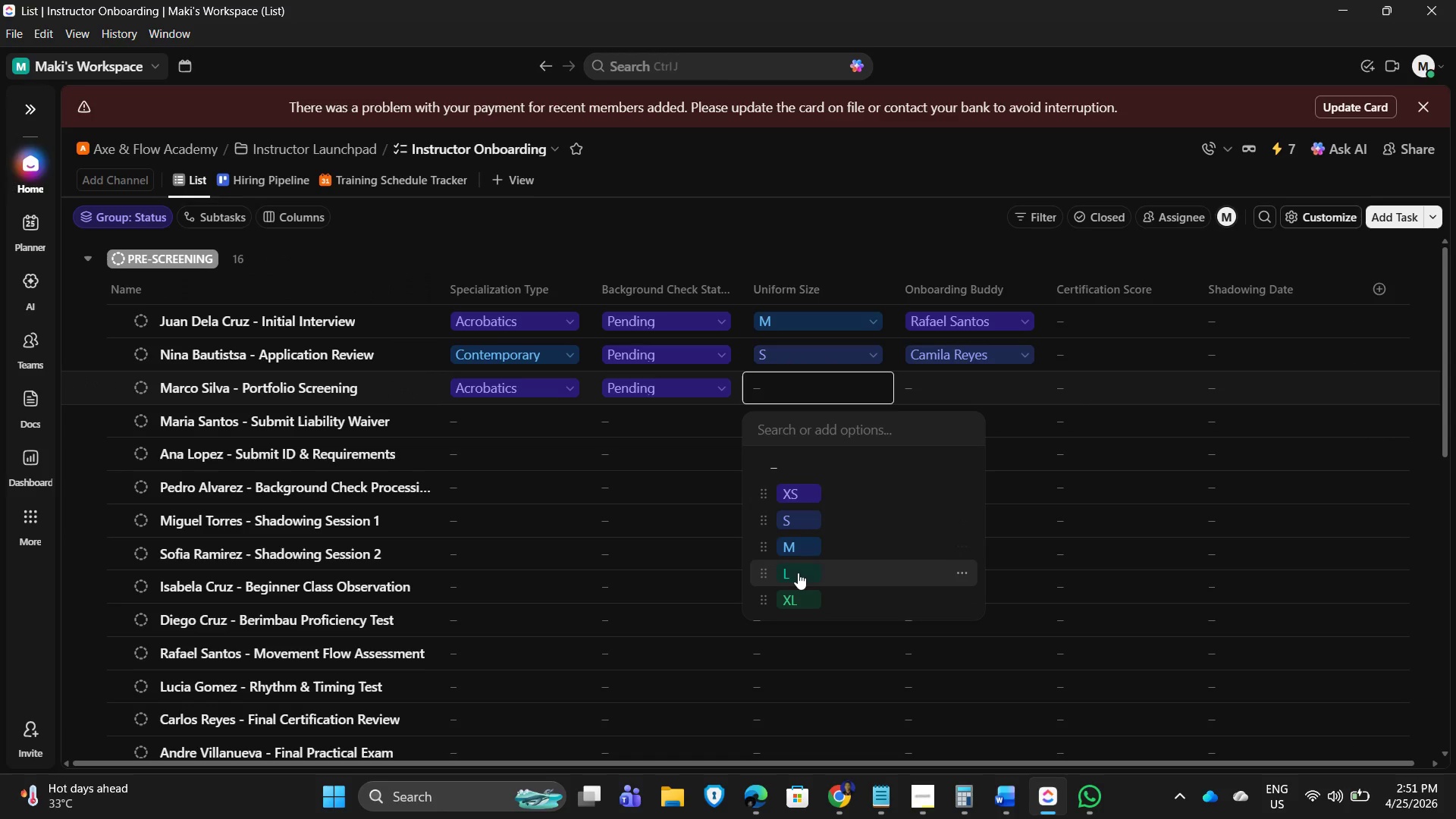 
left_click([798, 575])
 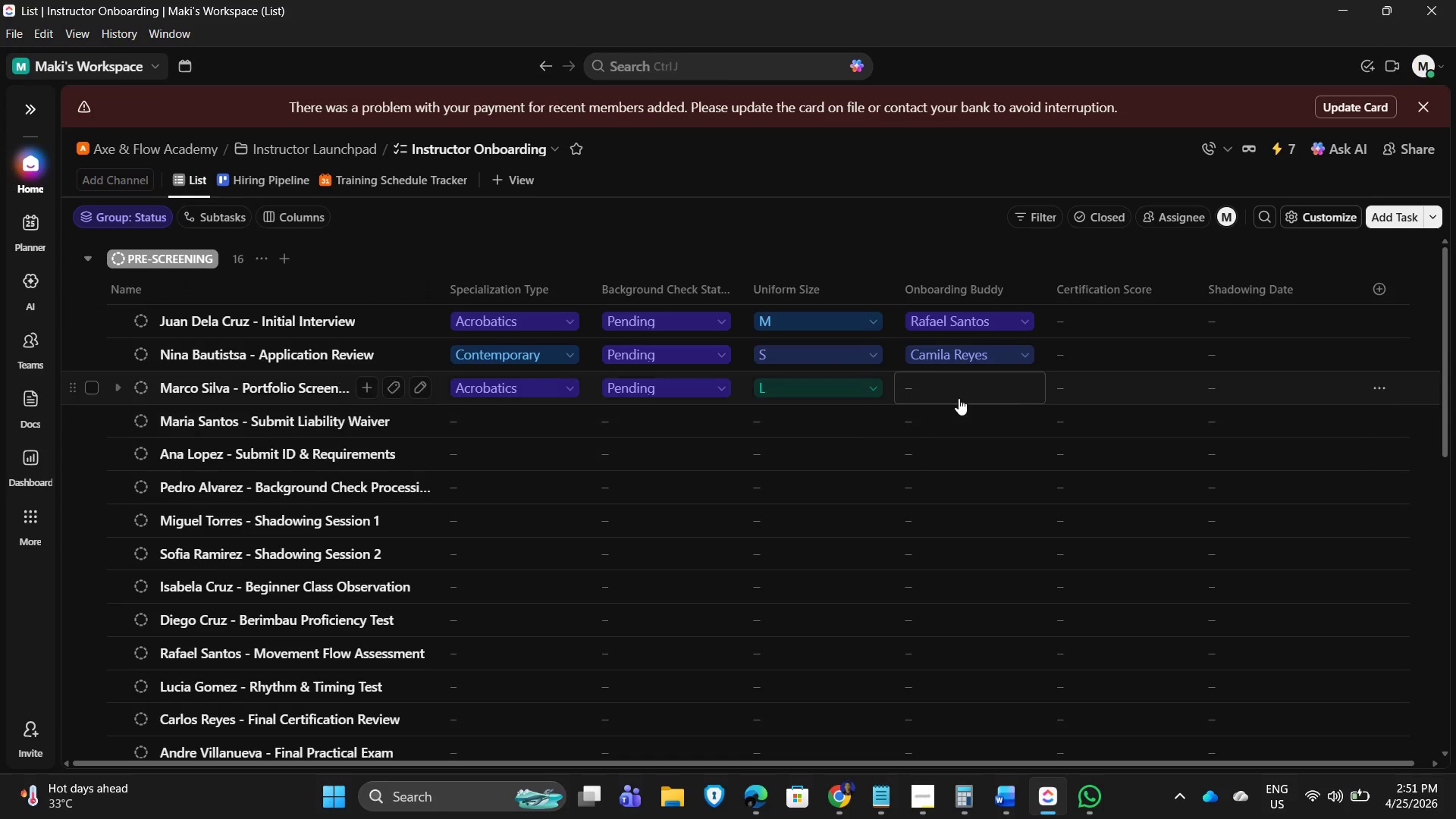 
left_click([956, 388])
 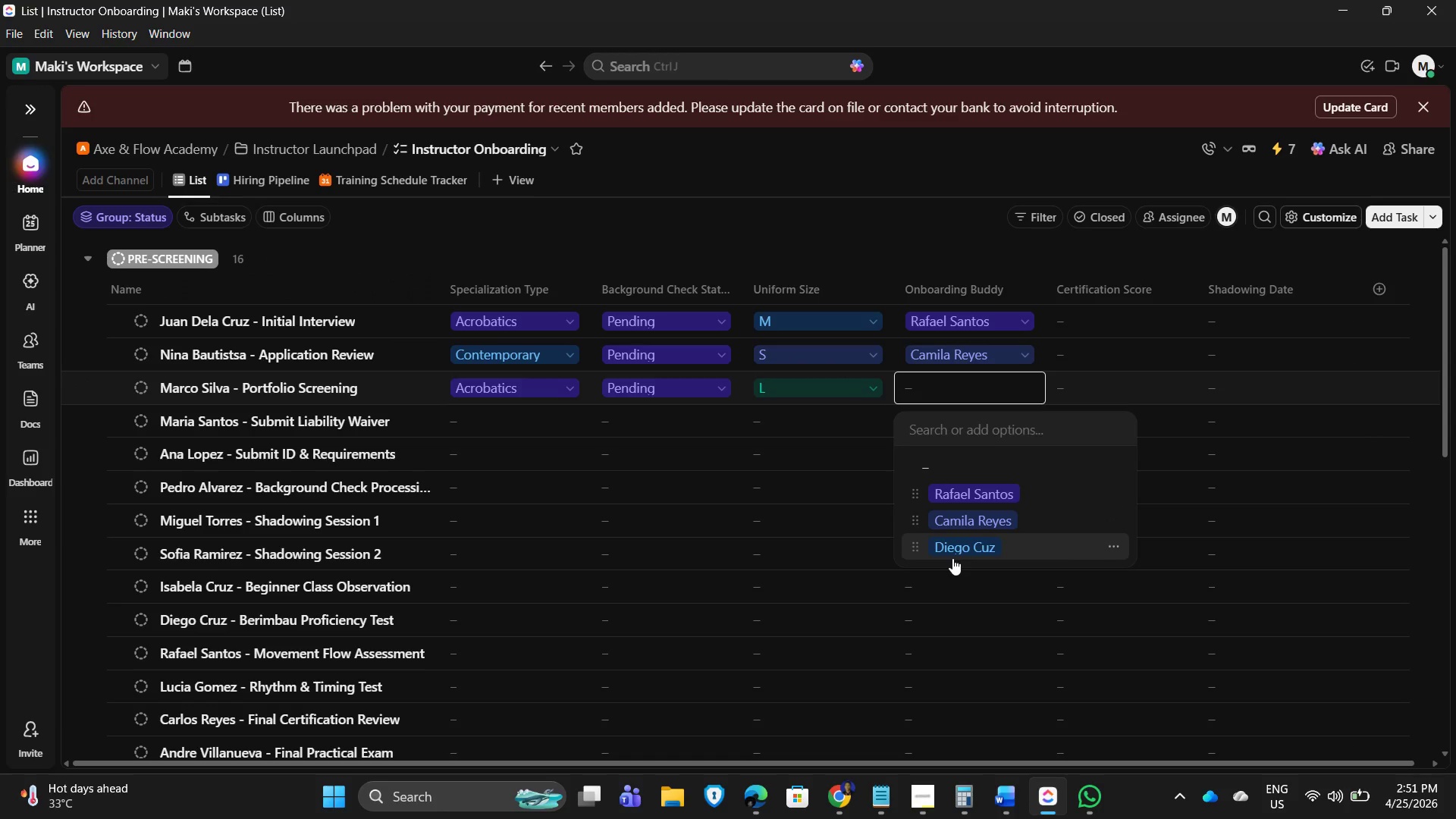 
left_click([954, 551])
 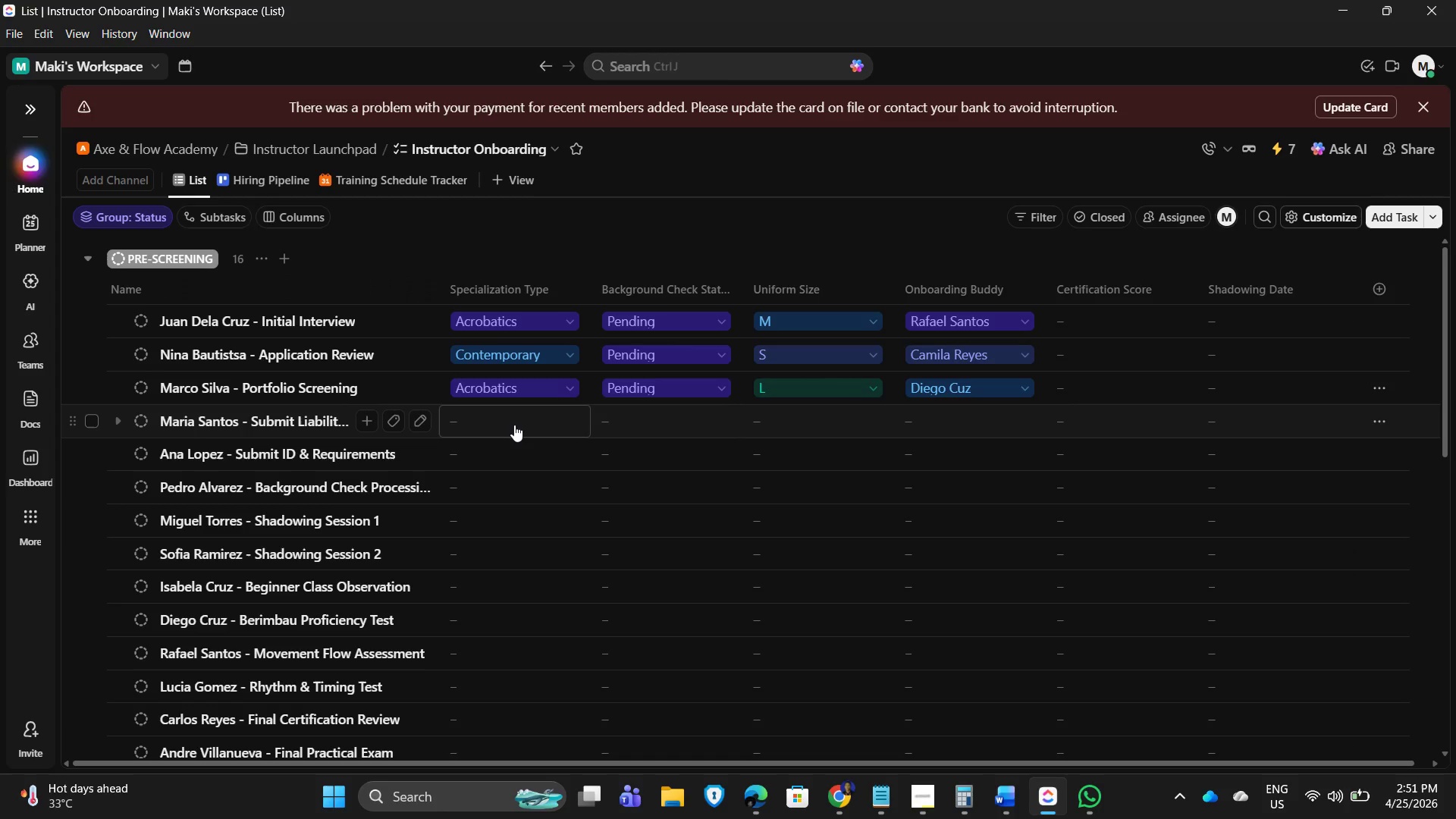 
wait(9.56)
 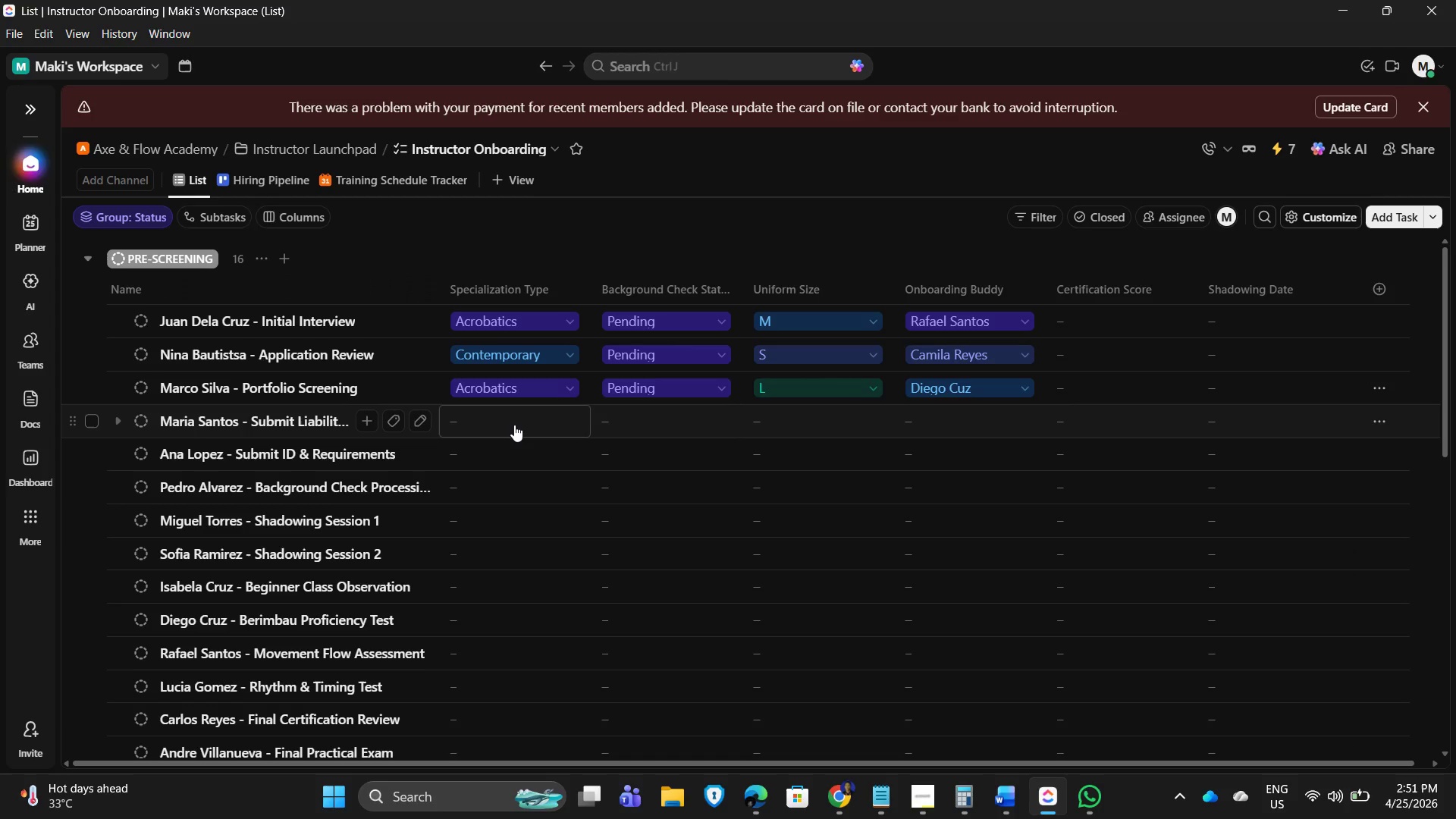 
left_click([508, 414])
 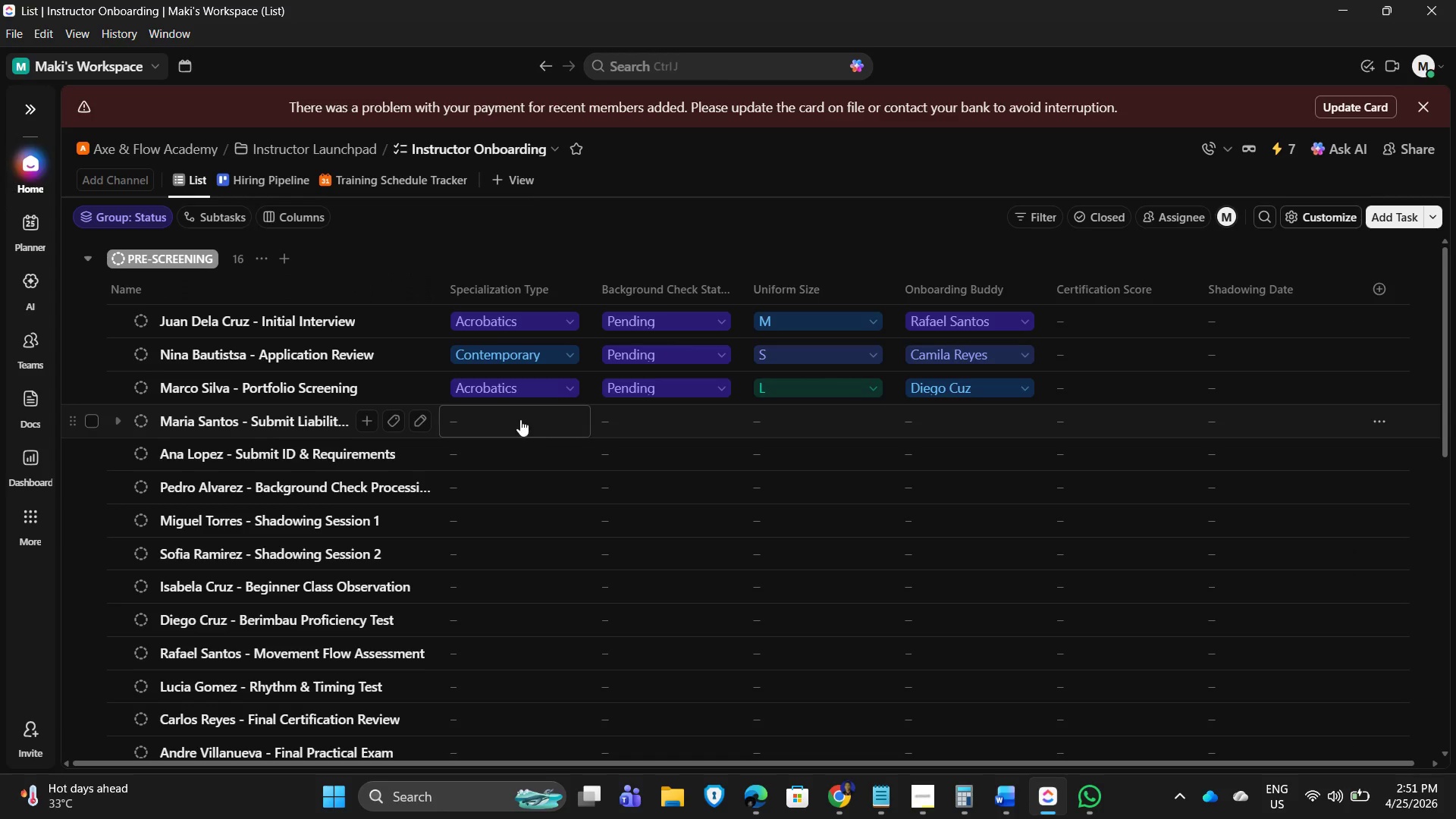 
mouse_move([537, 441])
 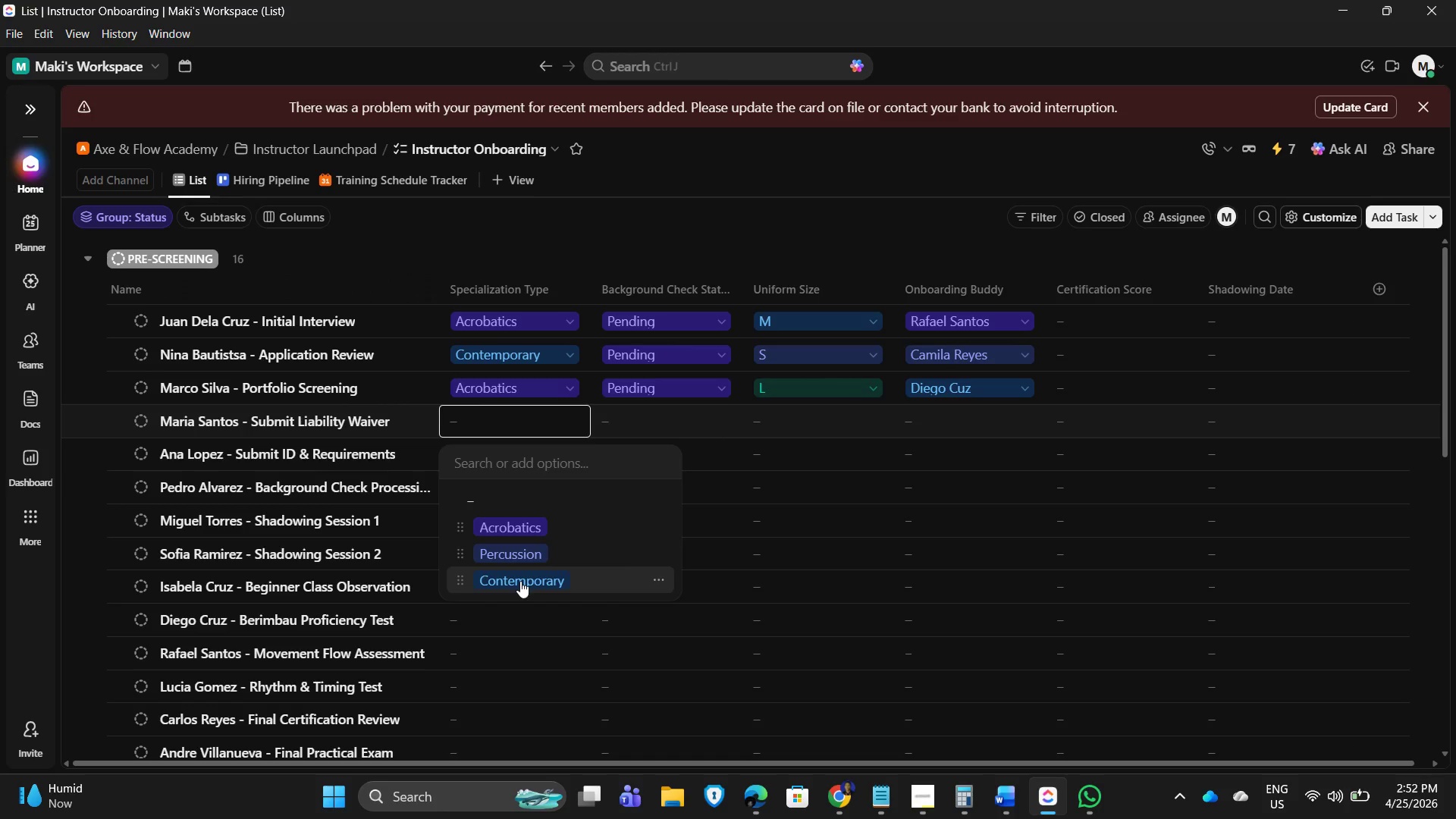 
left_click([520, 581])
 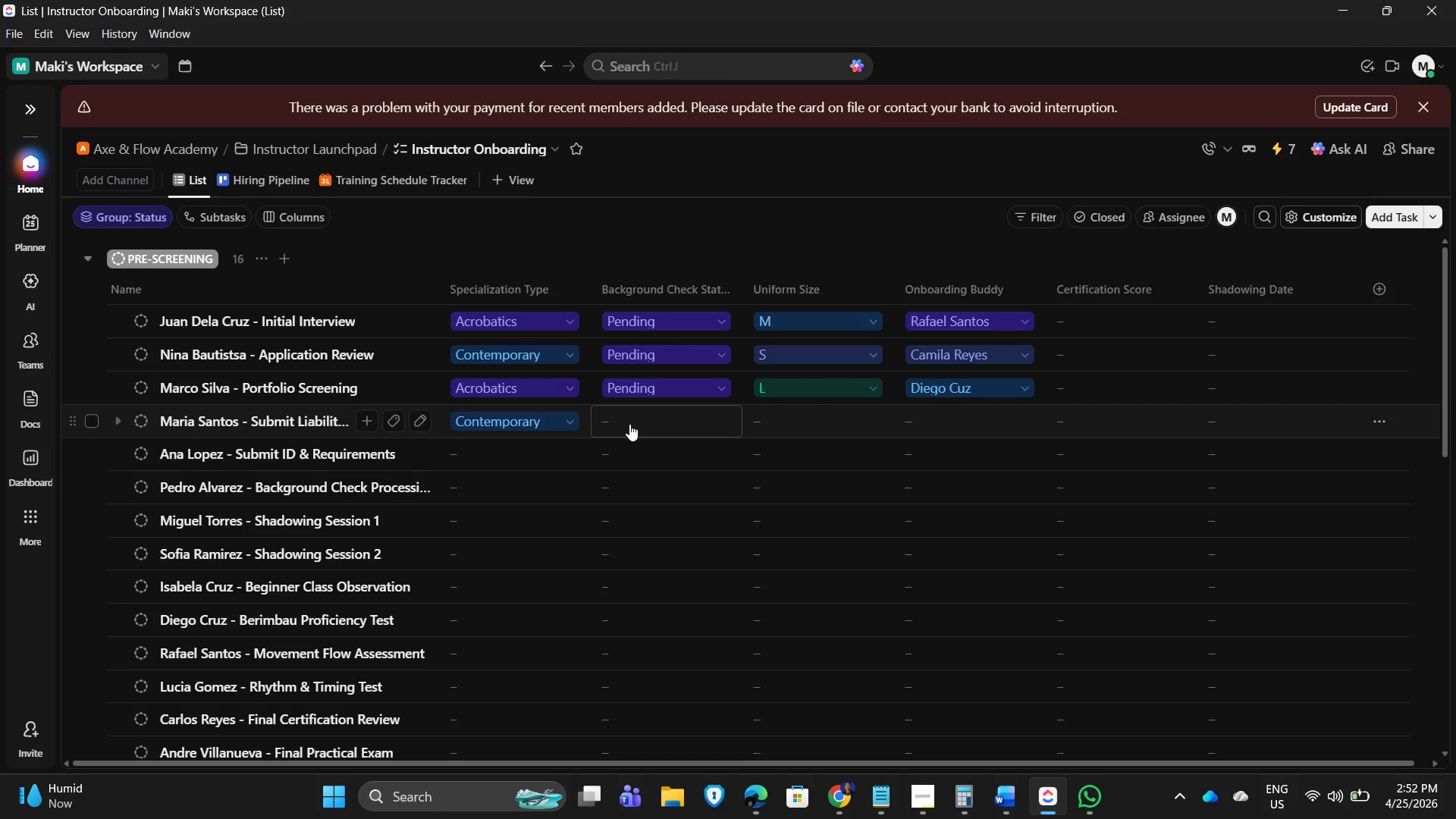 
left_click([629, 424])
 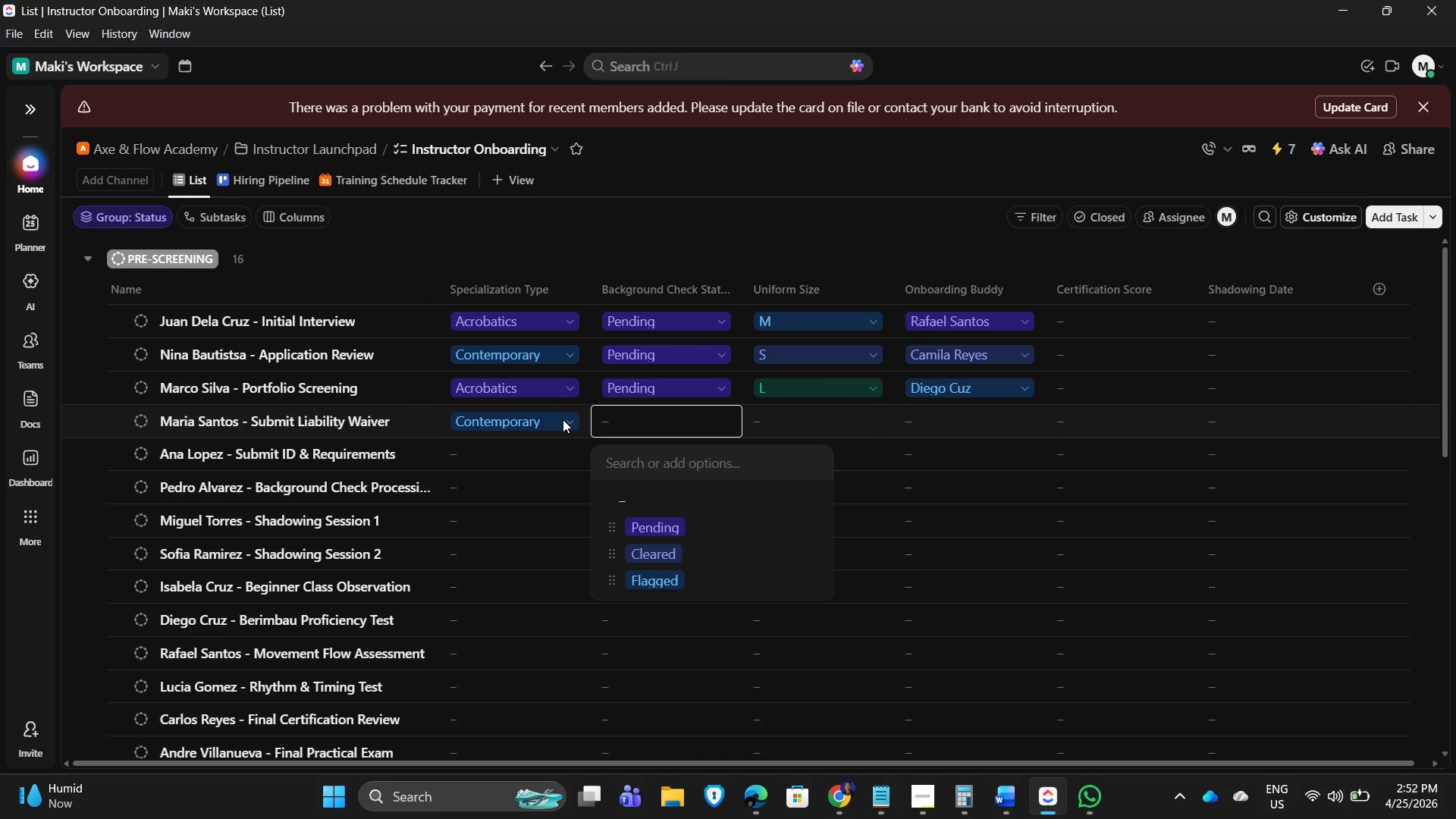 
wait(6.55)
 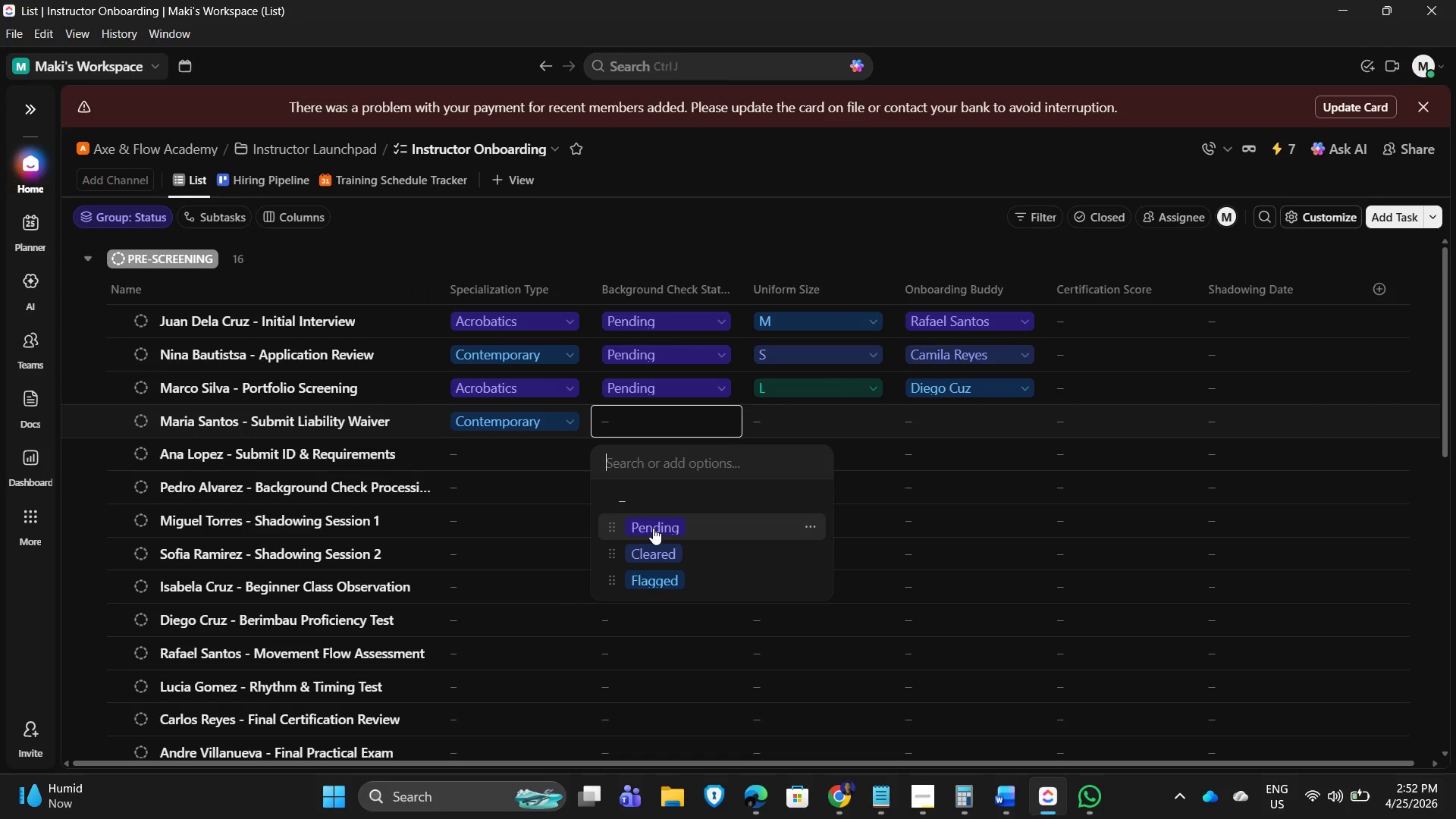 
left_click([498, 419])
 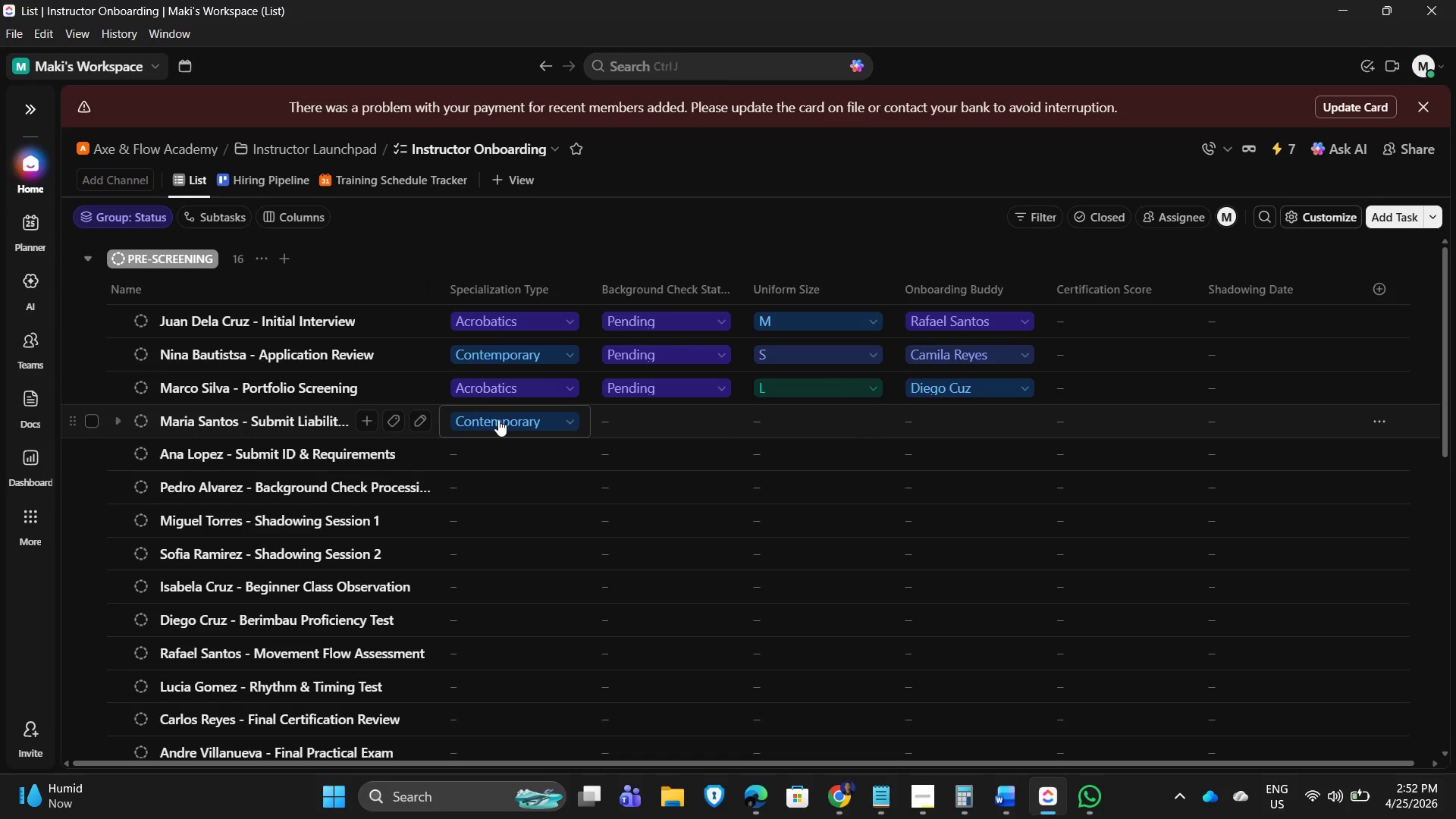 
left_click([657, 430])
 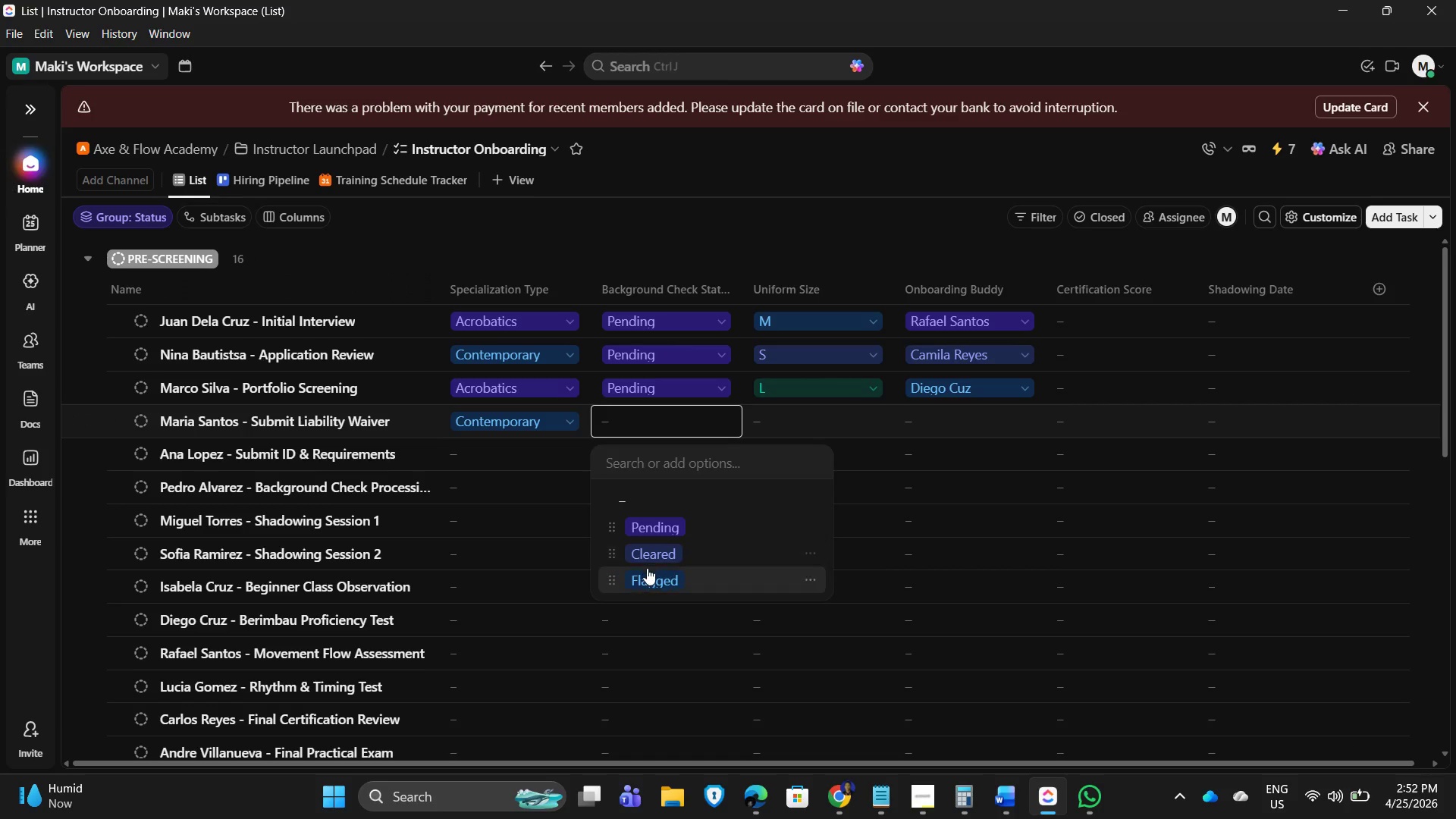 
left_click([654, 554])
 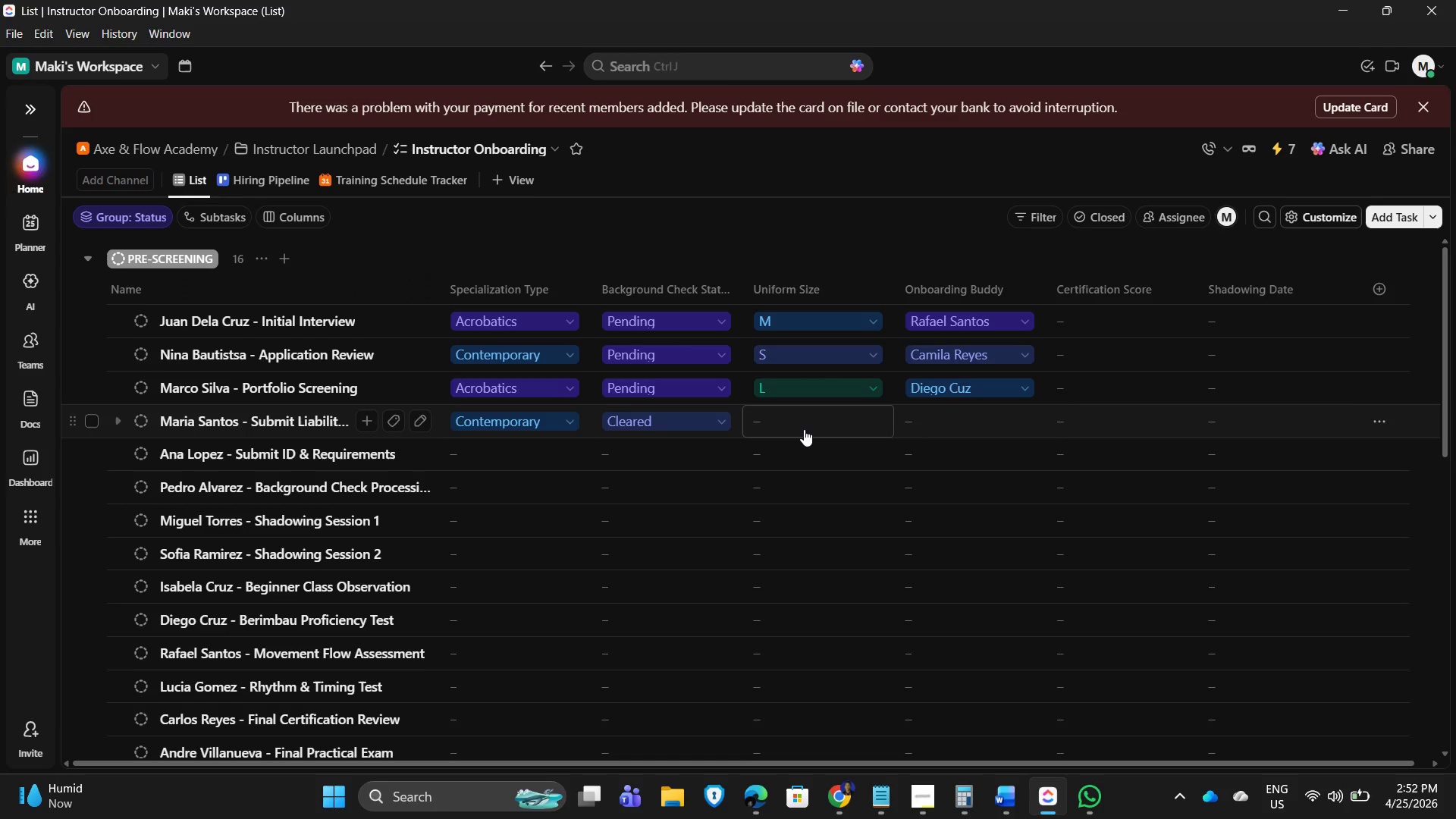 
left_click([806, 421])
 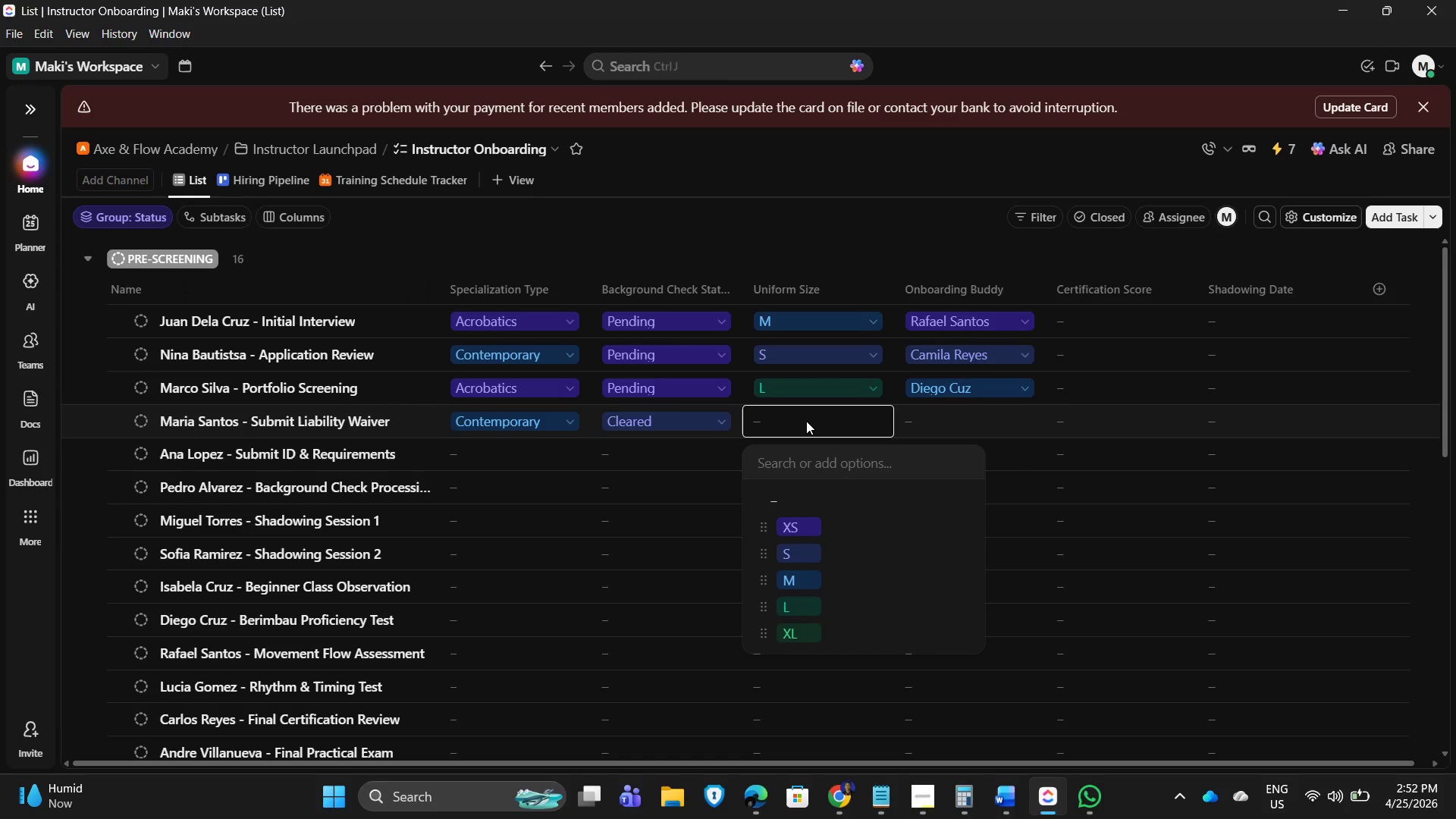 
wait(6.58)
 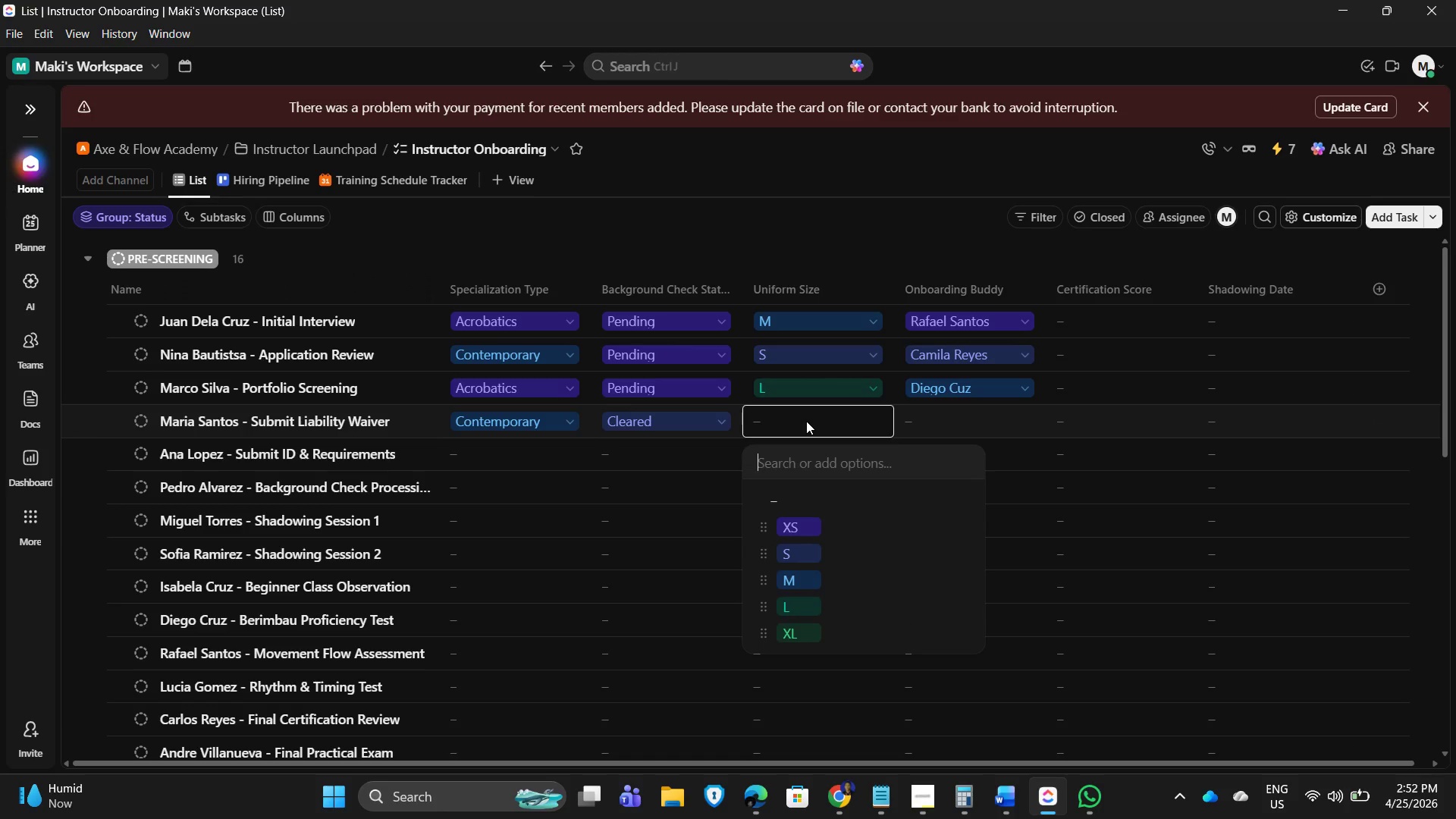 
left_click([801, 585])
 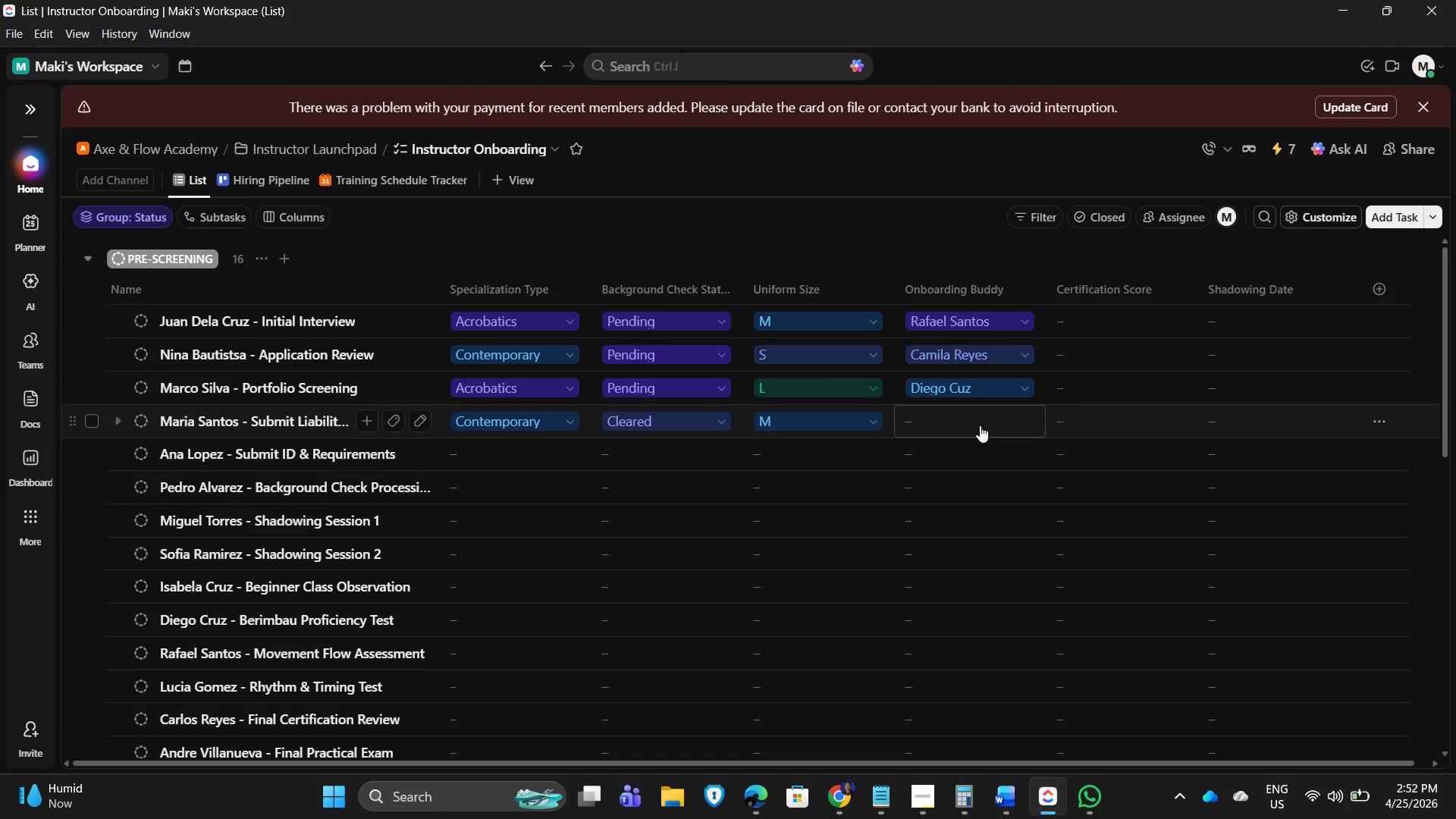 
left_click([980, 425])
 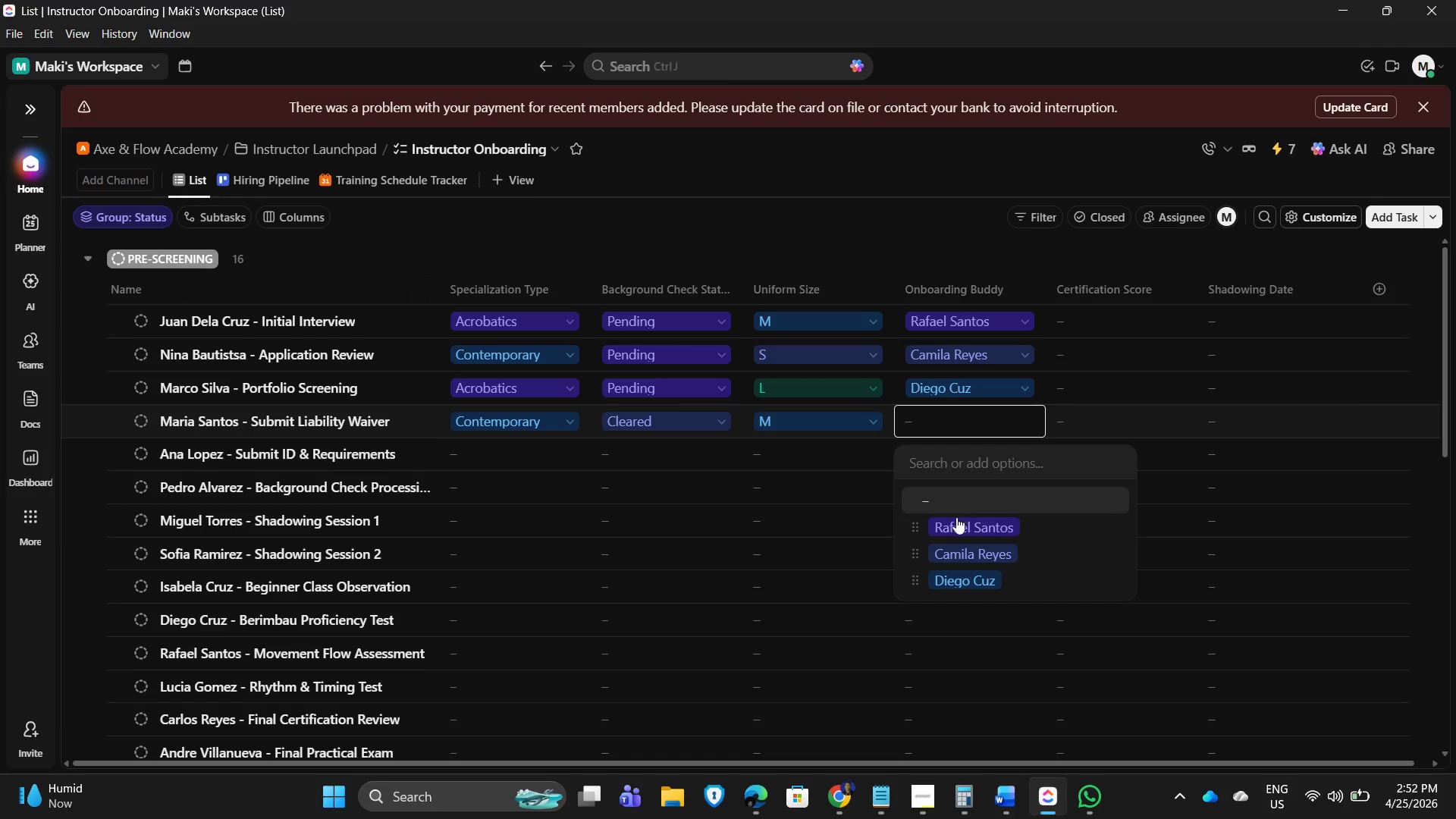 
left_click([956, 521])
 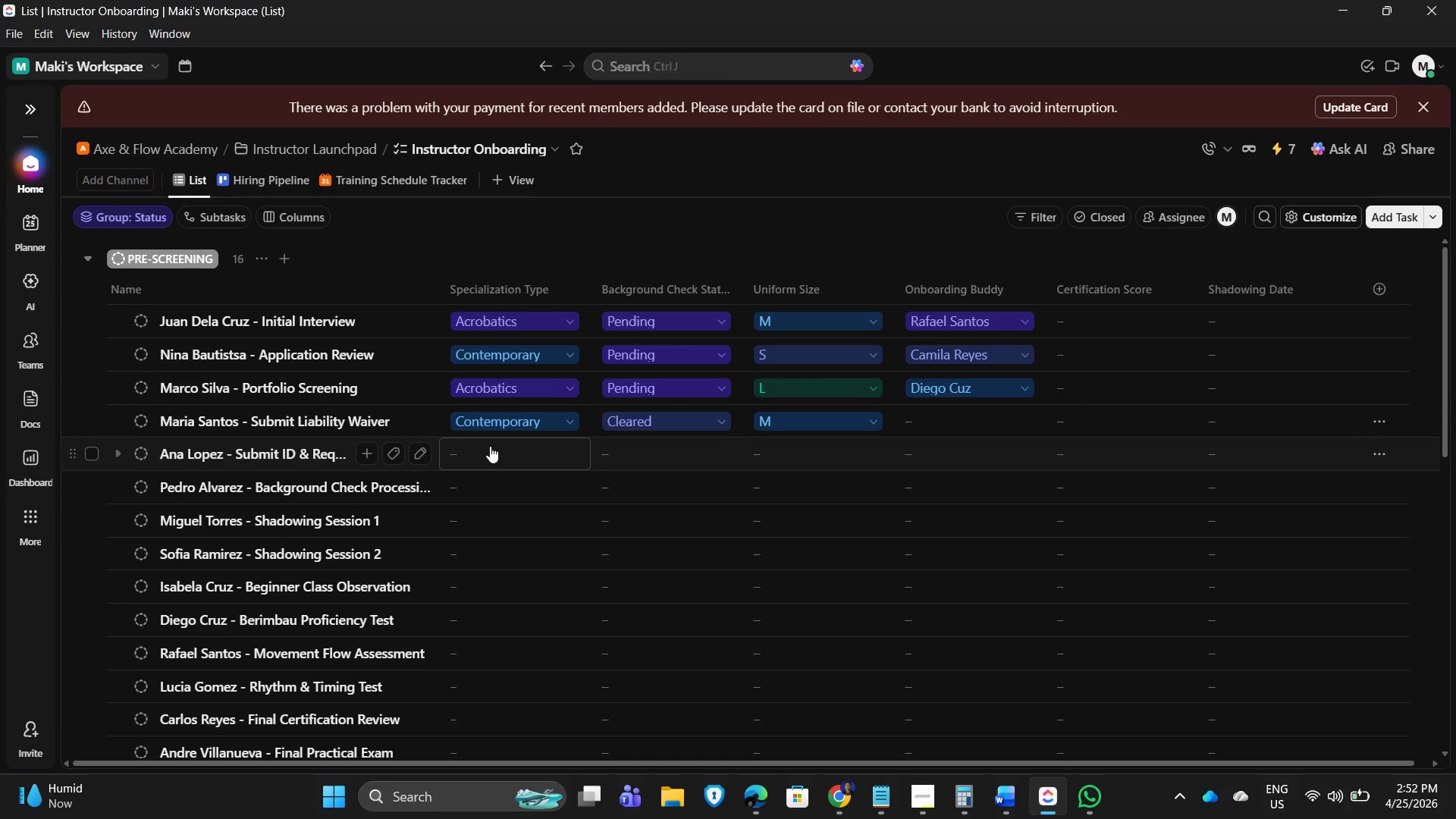 
left_click([490, 446])
 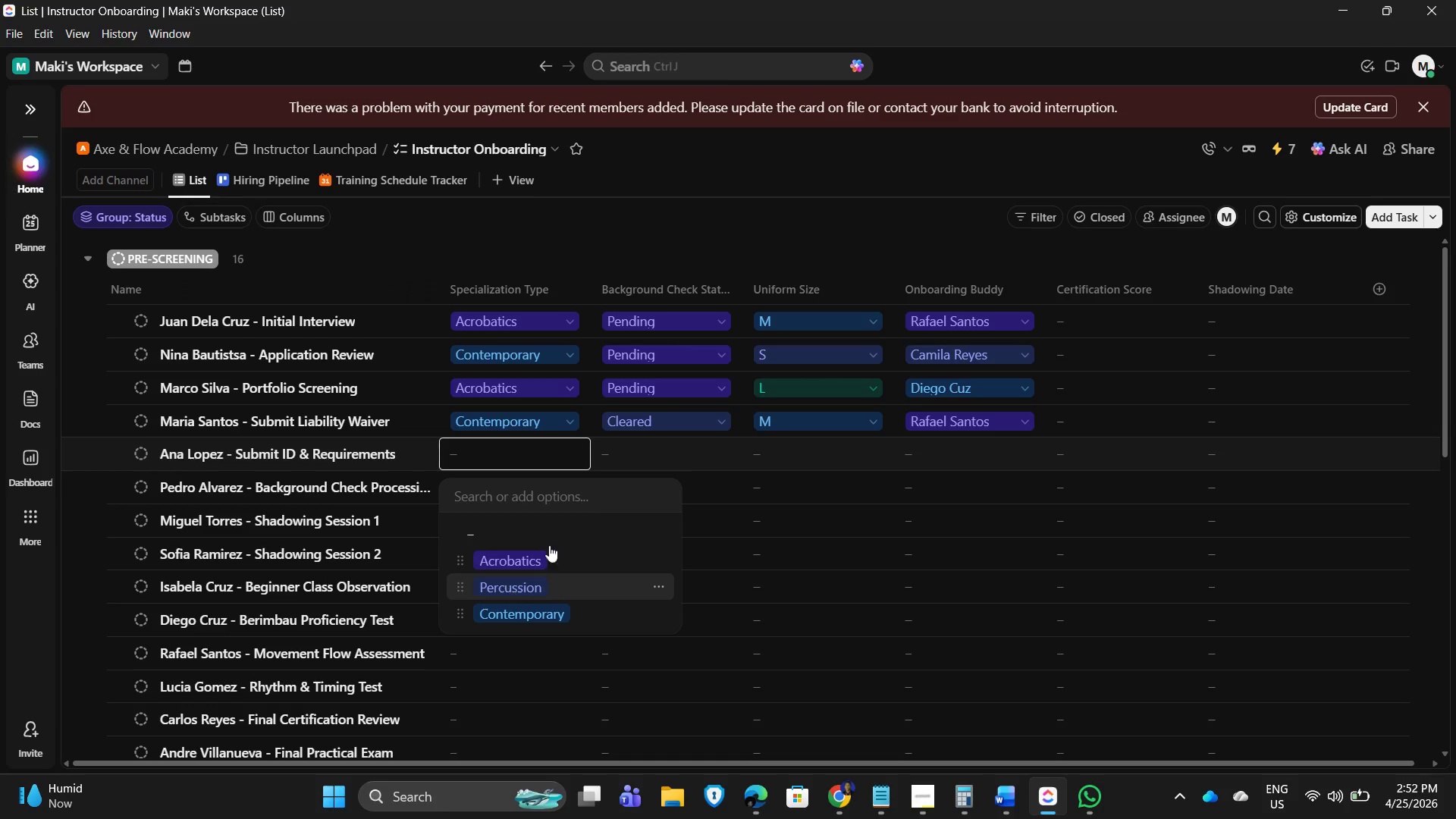 
left_click([639, 445])
 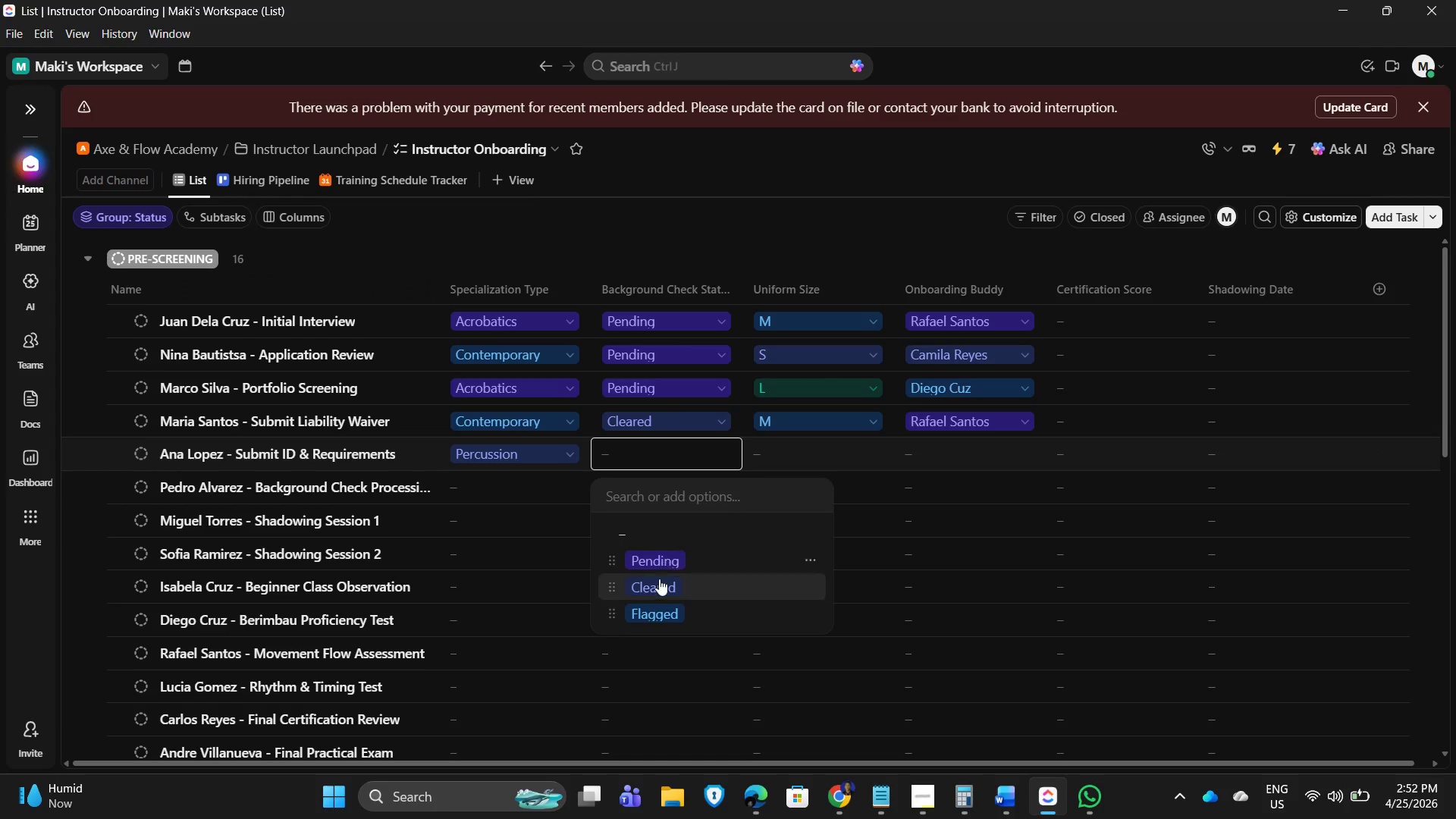 
left_click([657, 584])
 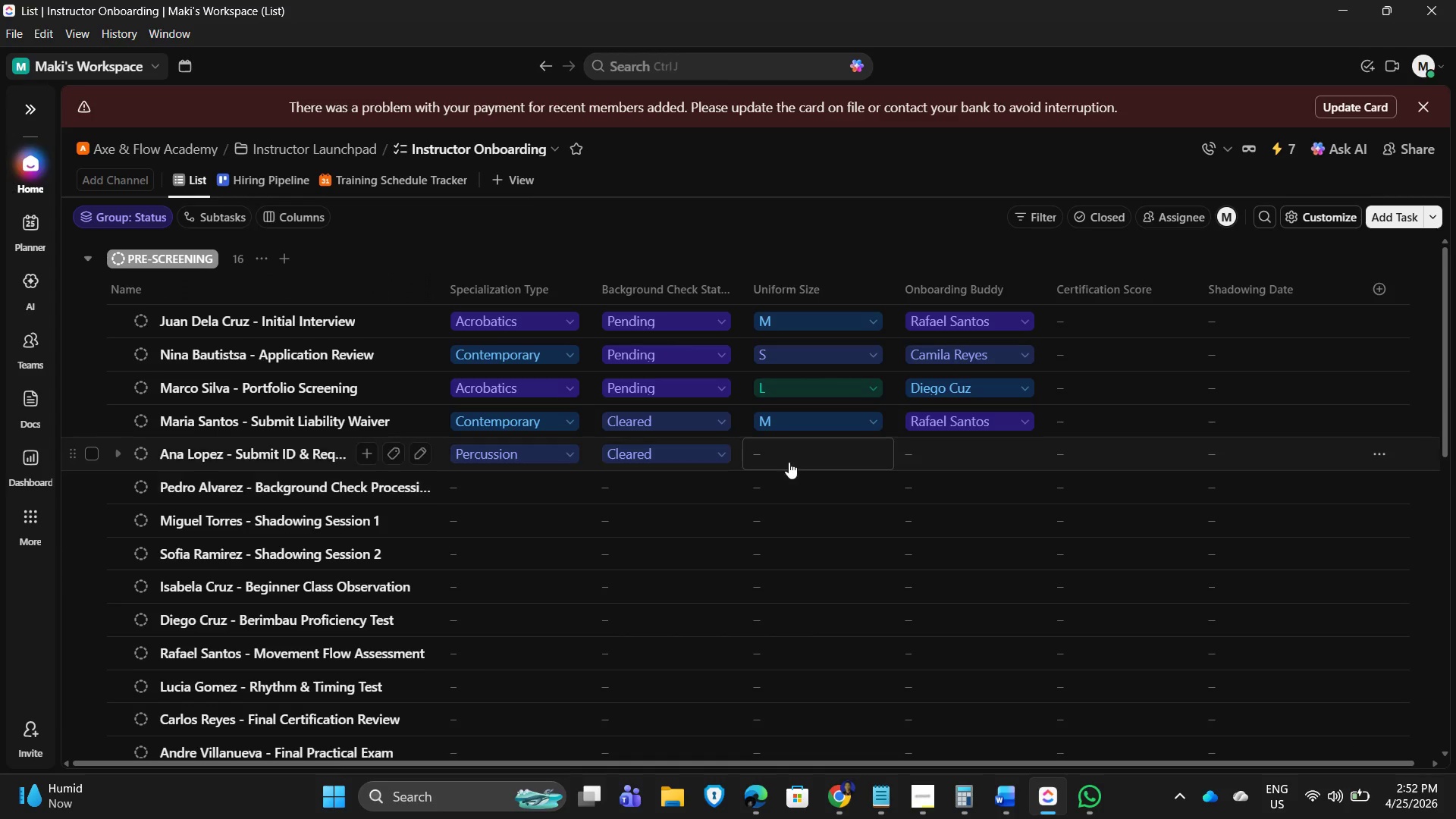 
left_click([790, 455])
 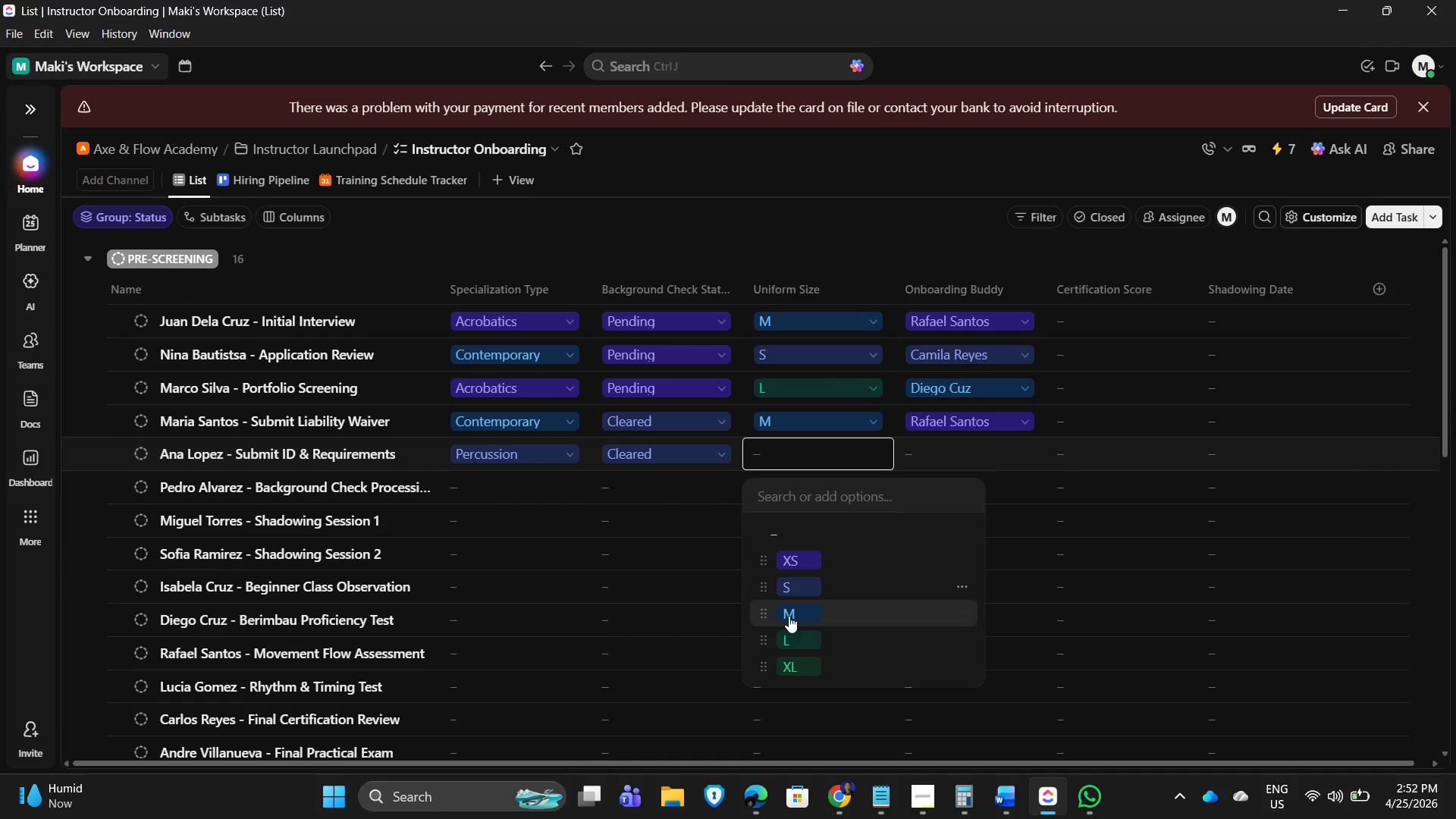 
left_click([786, 620])
 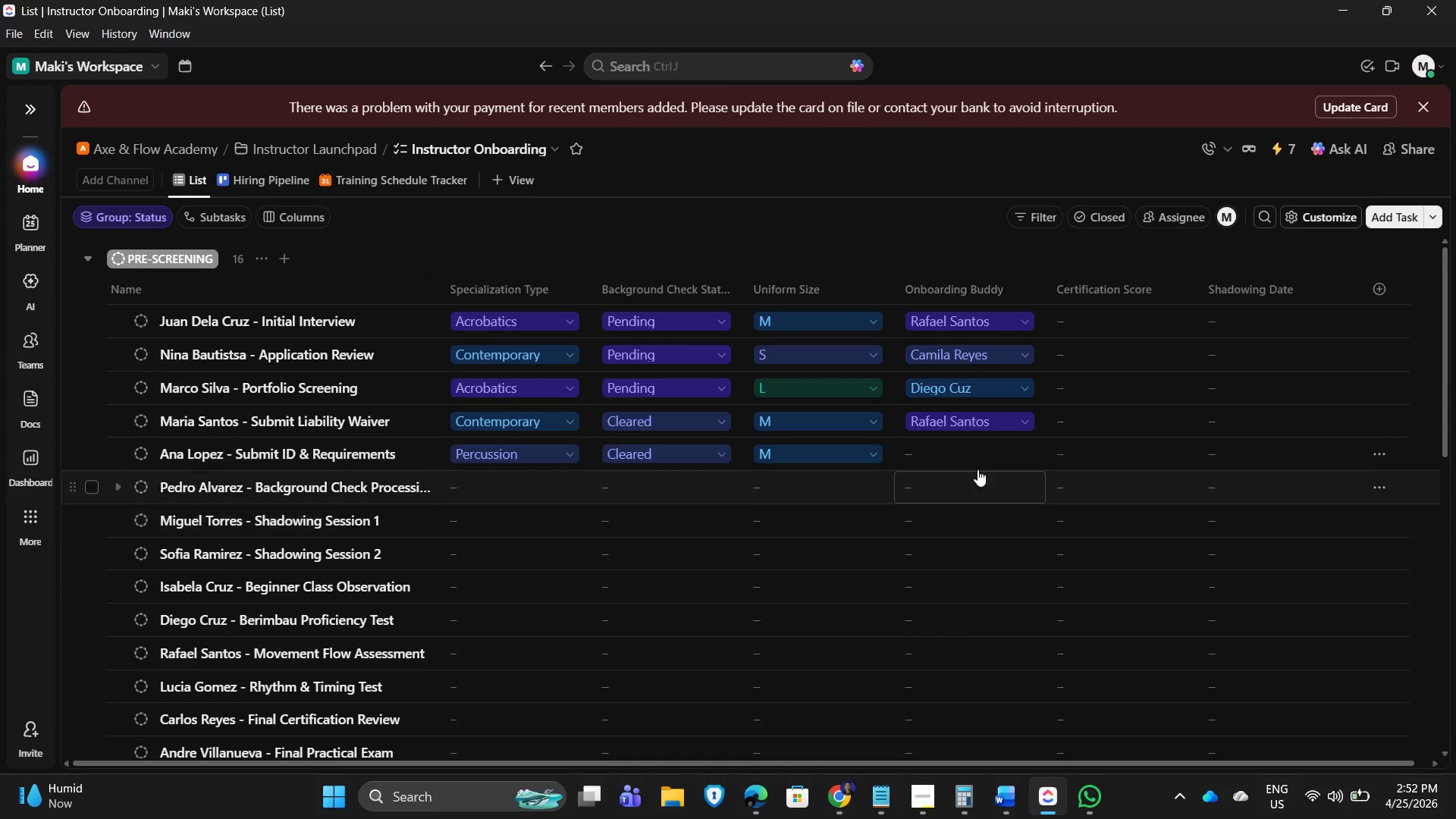 
left_click([972, 450])
 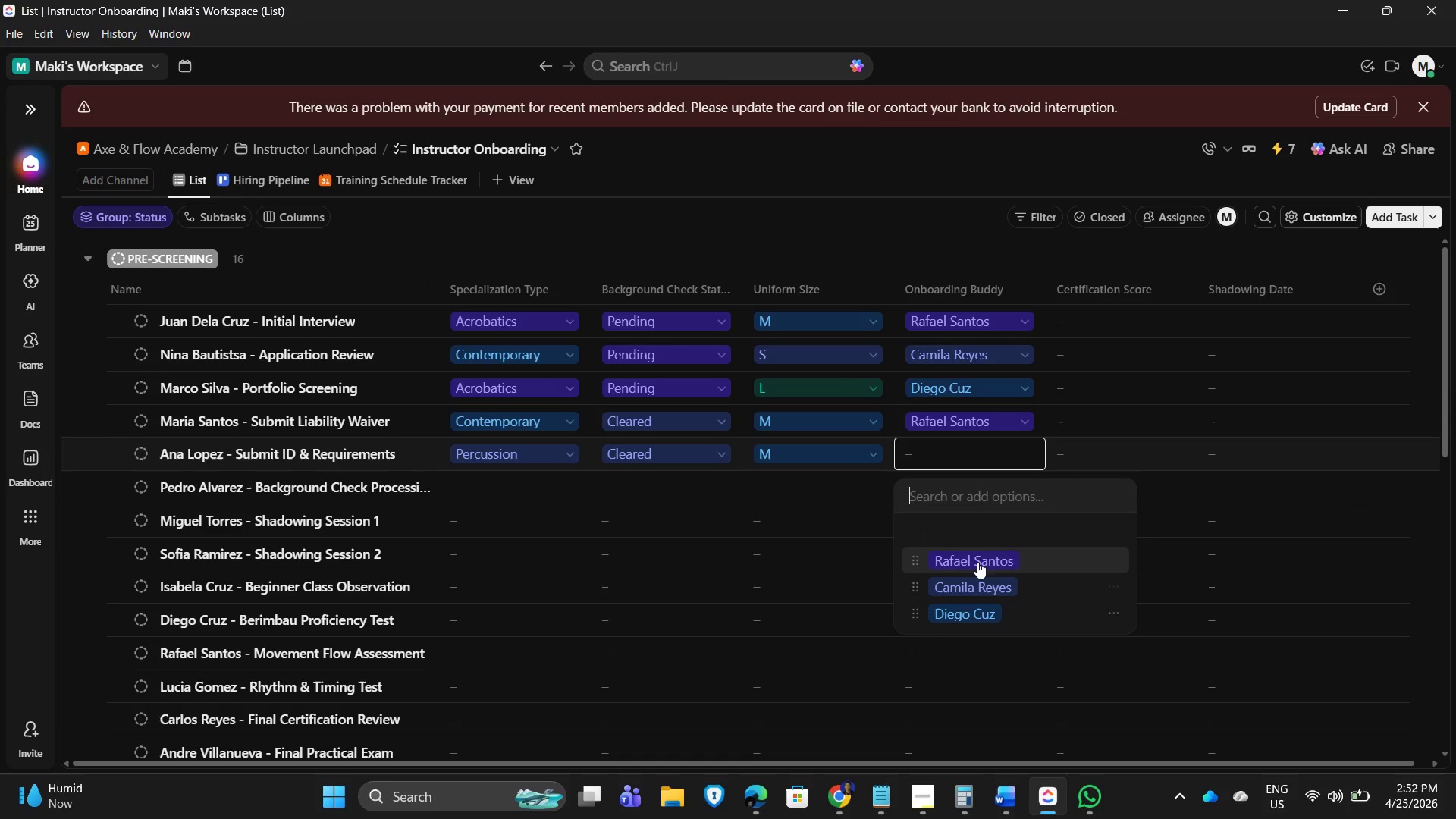 
left_click([977, 553])
 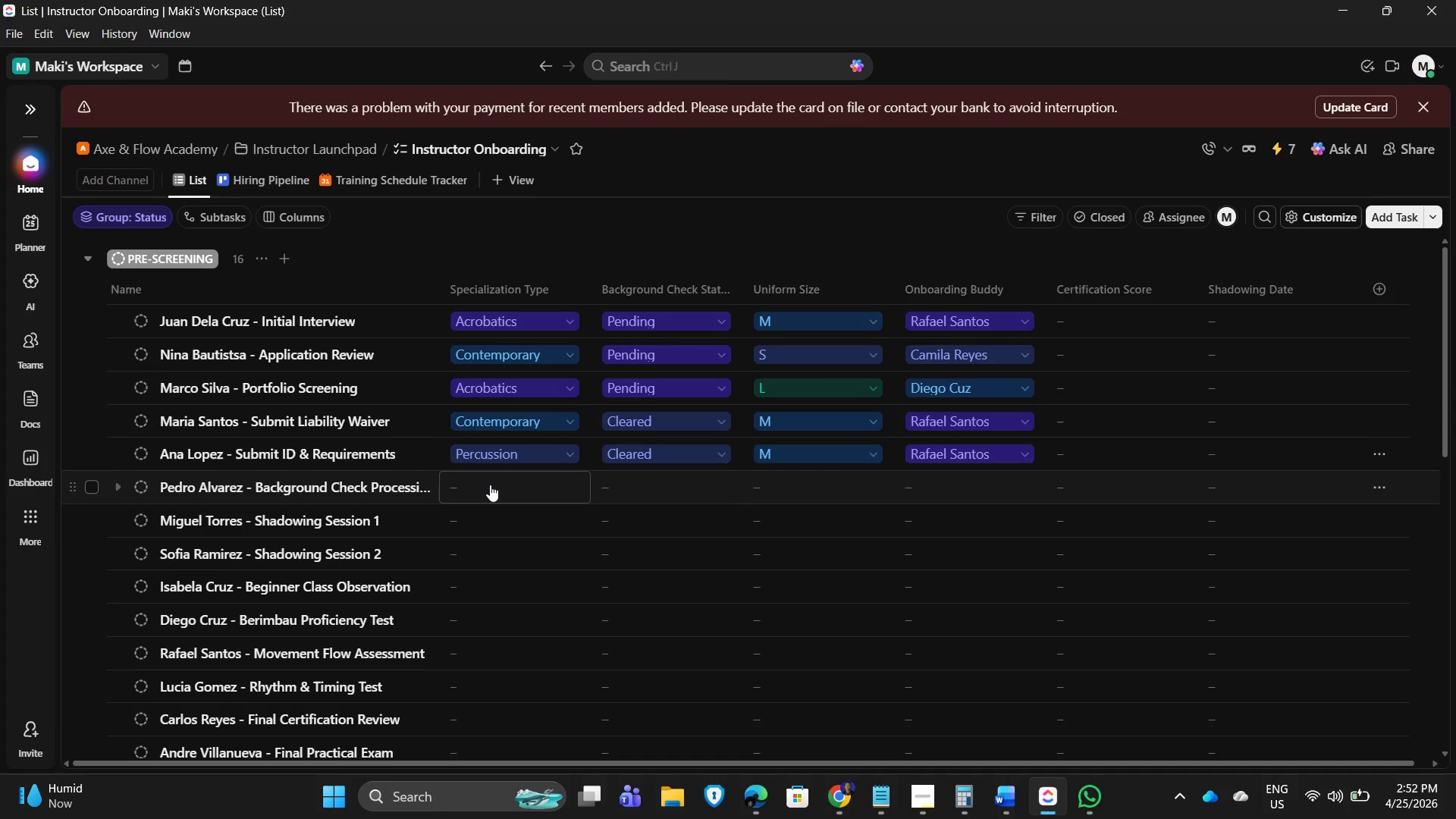 
wait(5.67)
 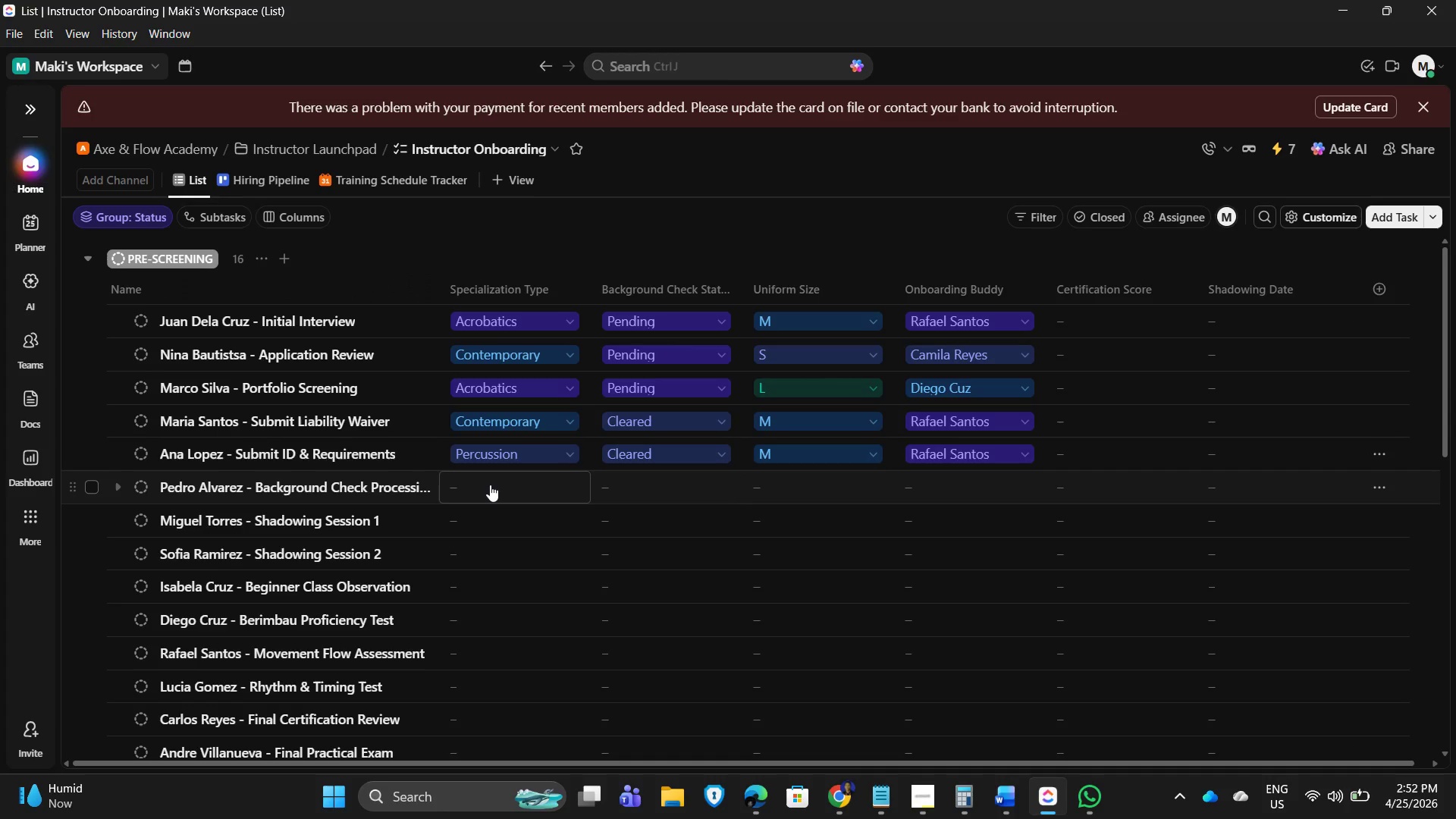 
left_click([491, 485])
 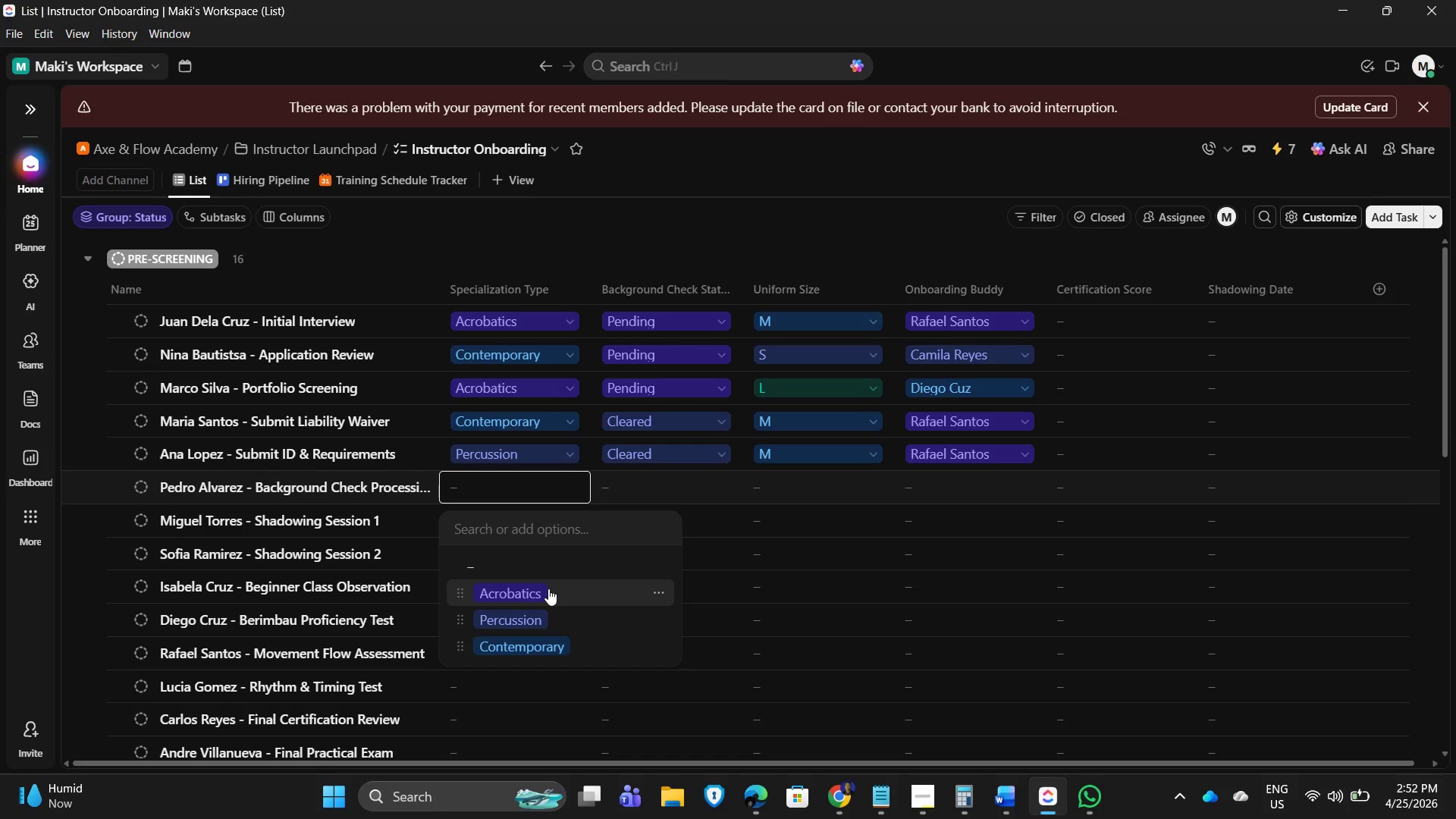 
left_click([656, 491])
 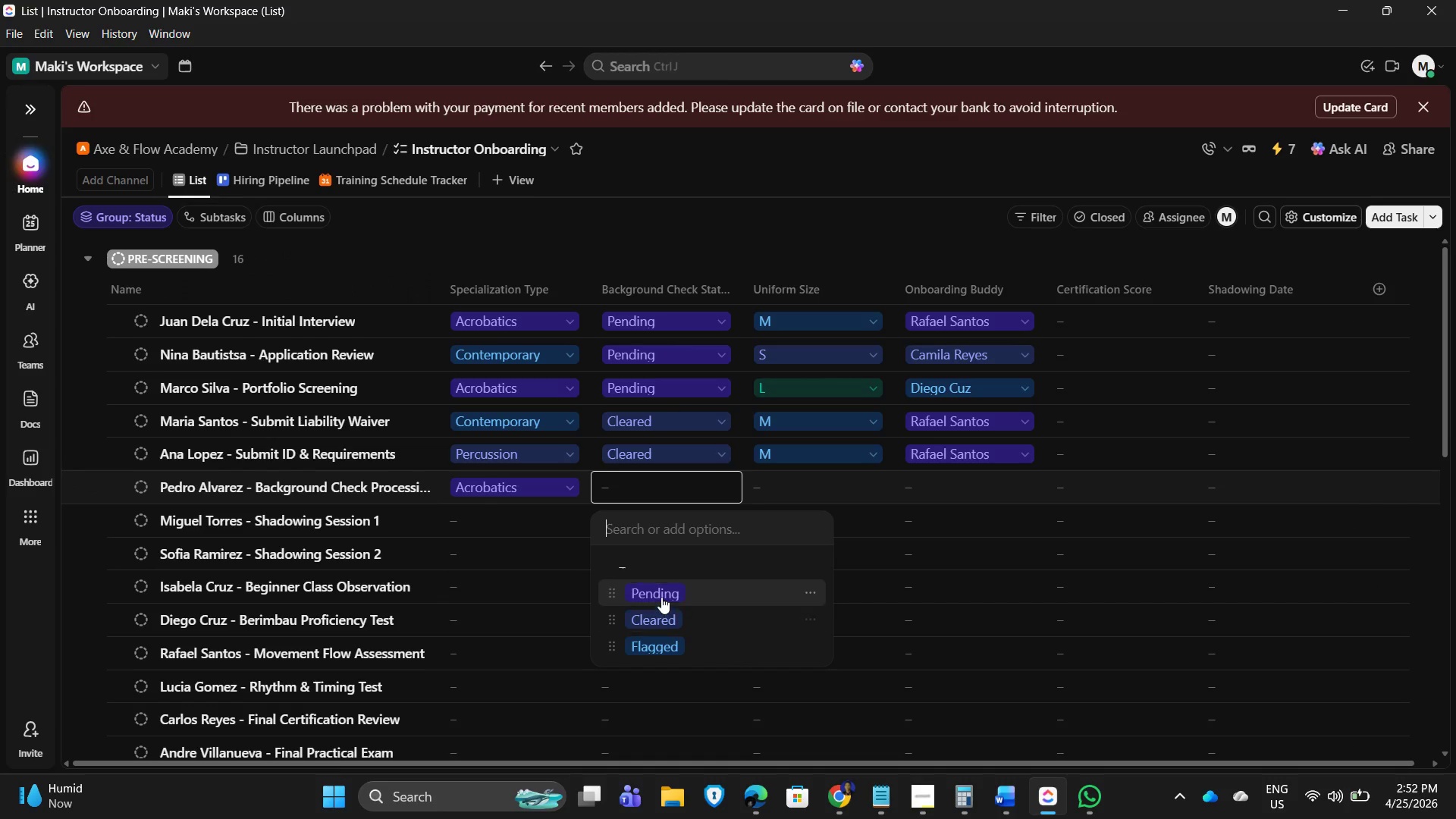 
left_click([661, 595])
 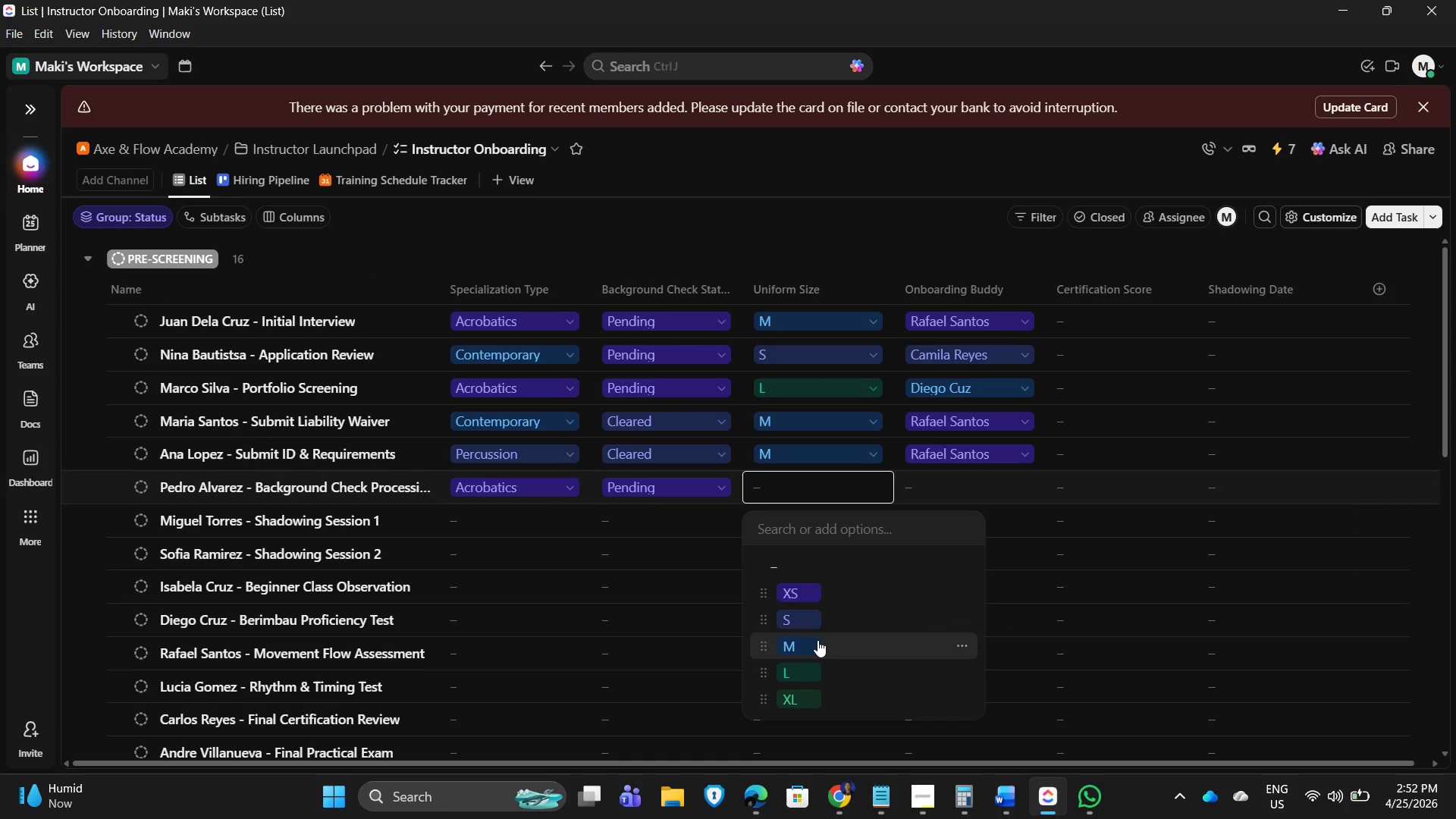 
left_click([817, 676])
 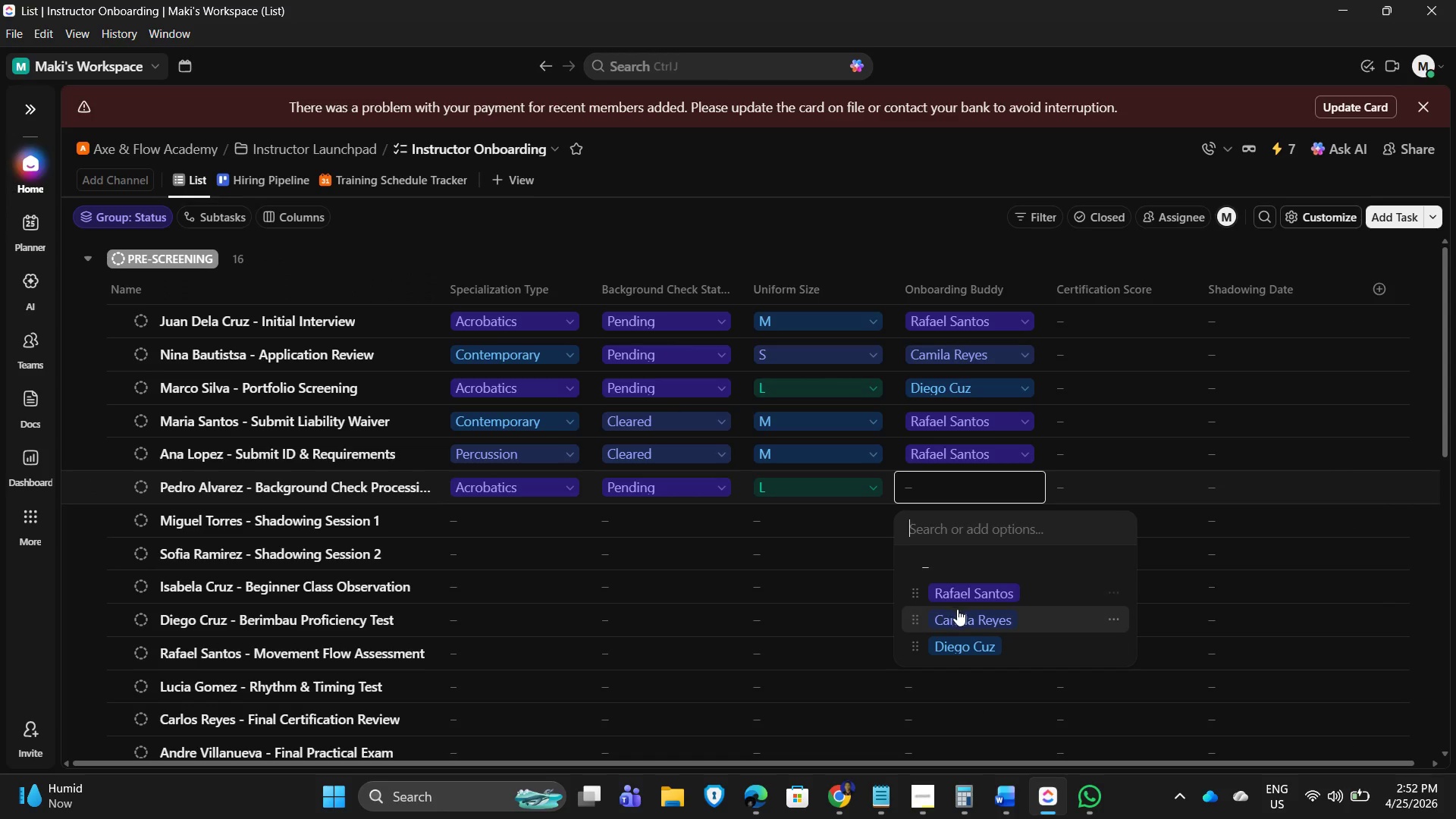 
left_click([967, 649])
 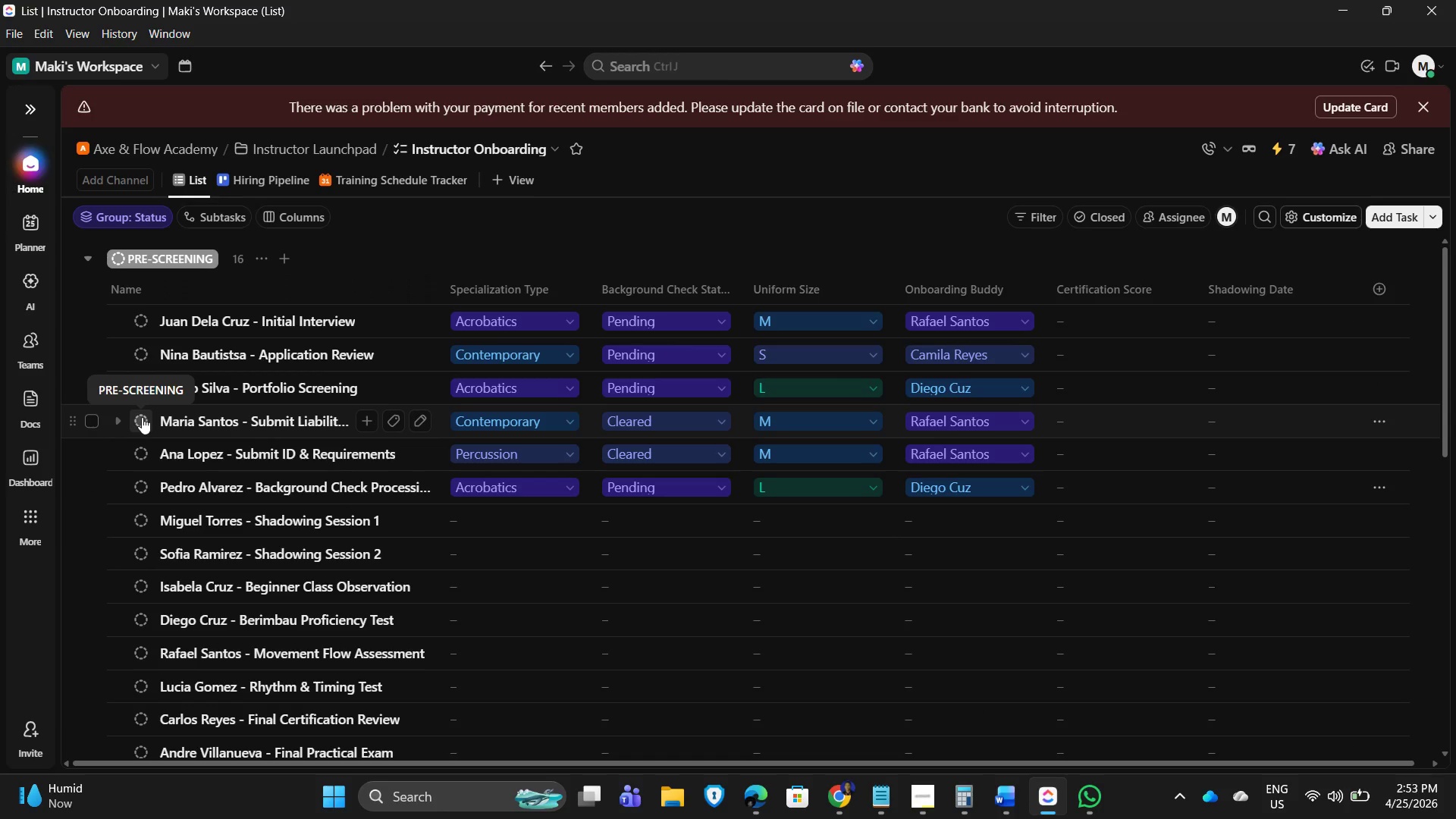 
wait(10.02)
 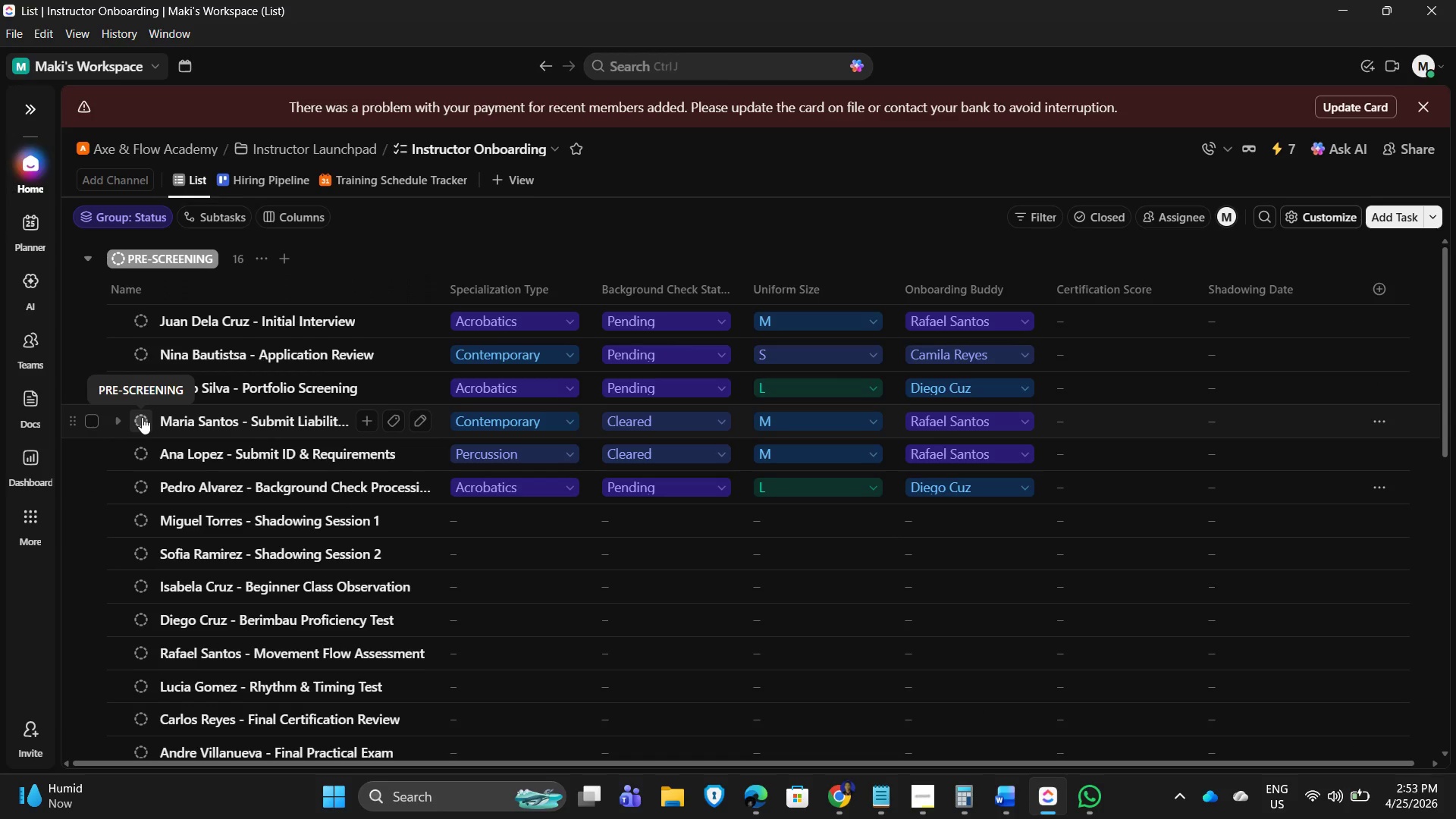 
left_click([140, 420])
 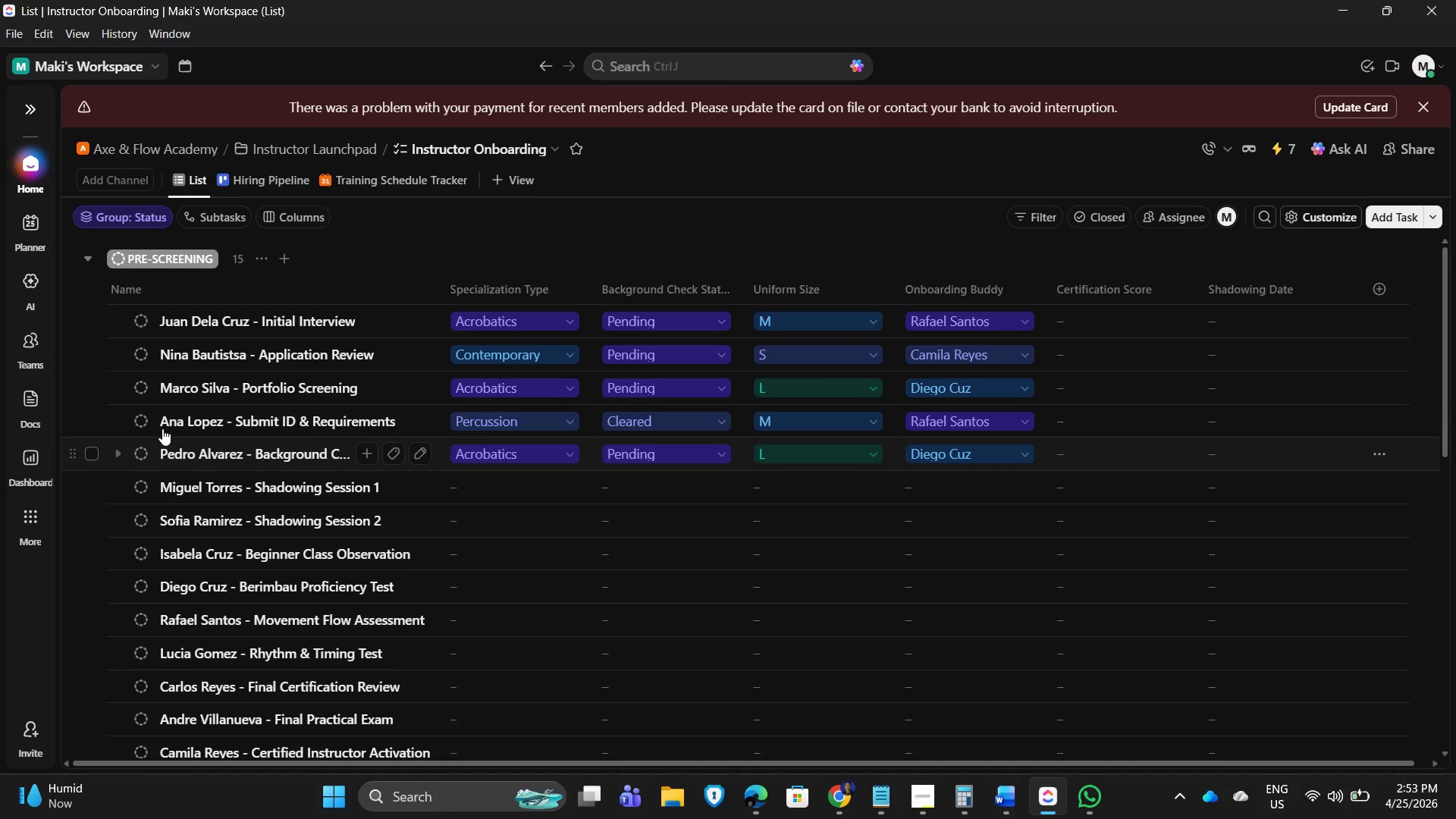 
left_click([145, 388])
 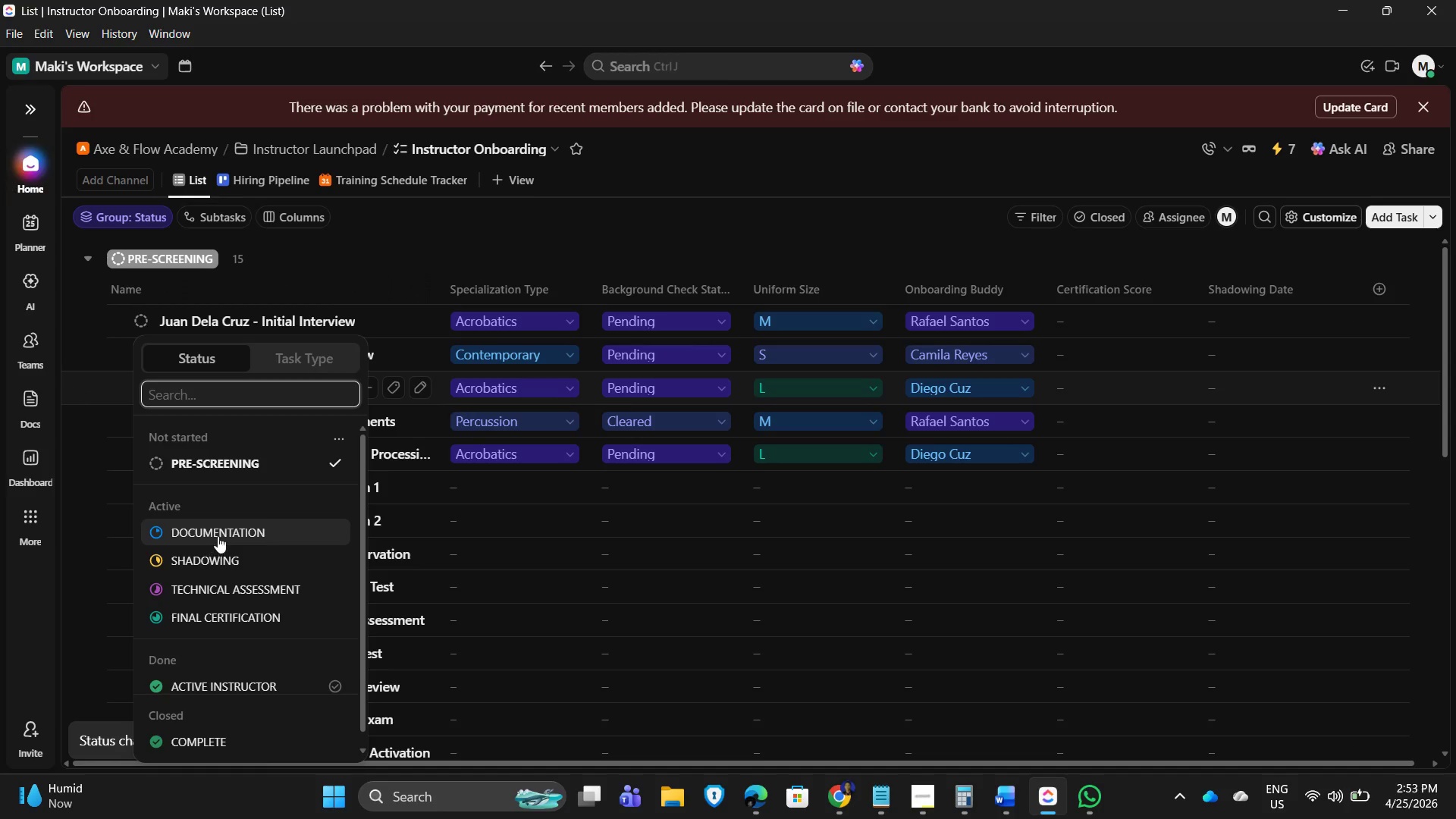 
left_click([218, 535])
 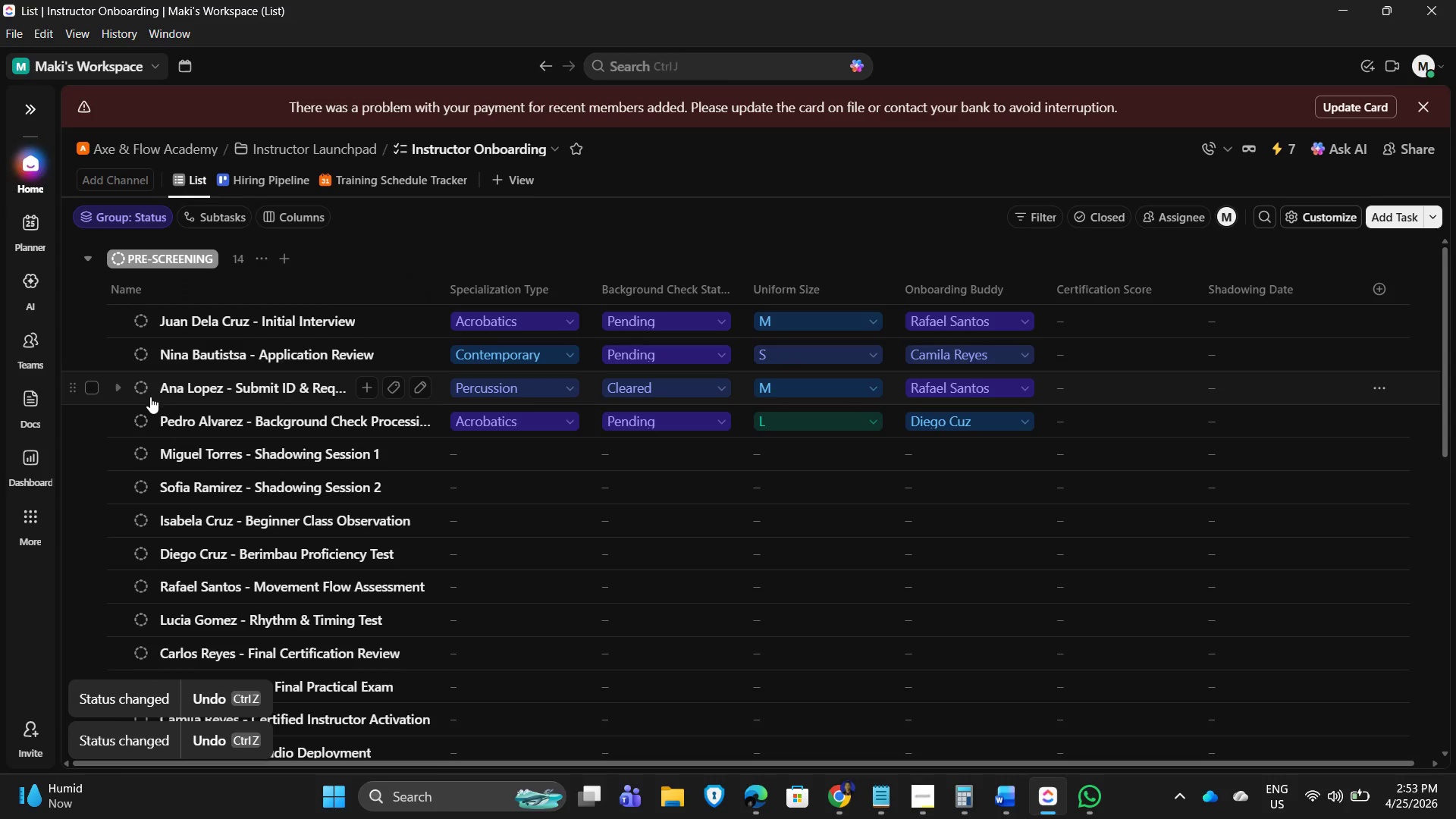 
left_click([145, 421])
 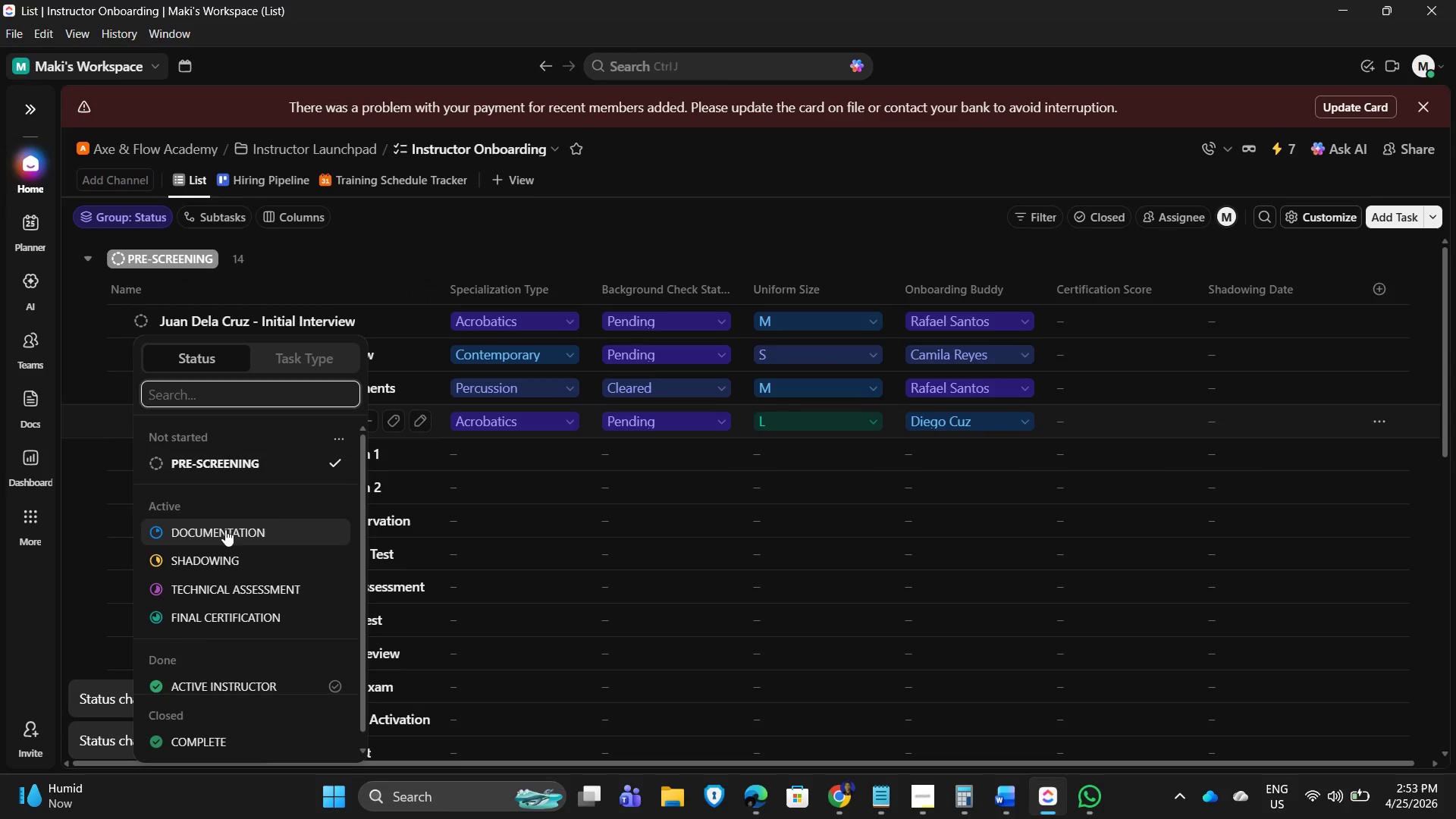 
left_click([225, 529])
 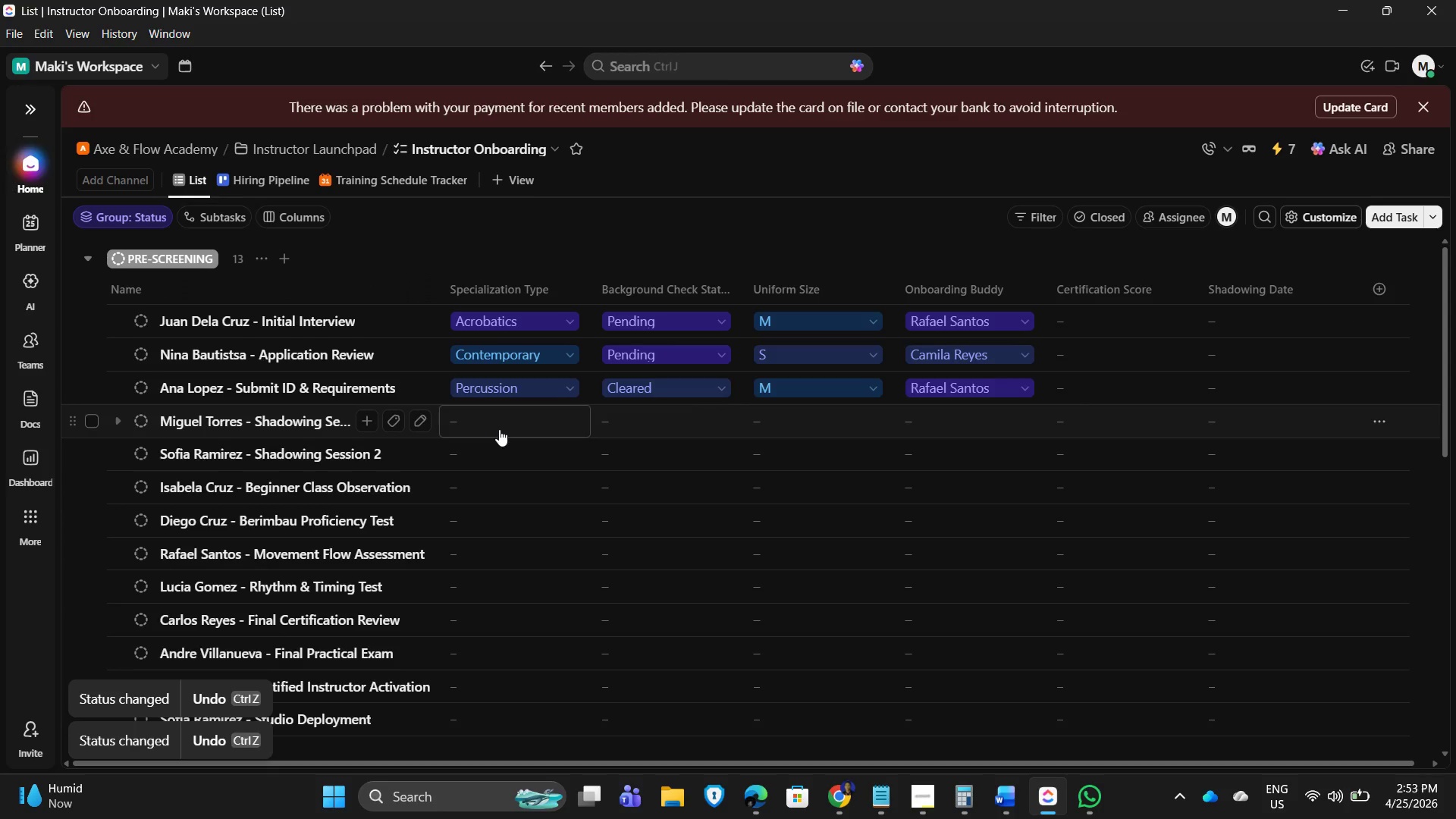 
wait(5.58)
 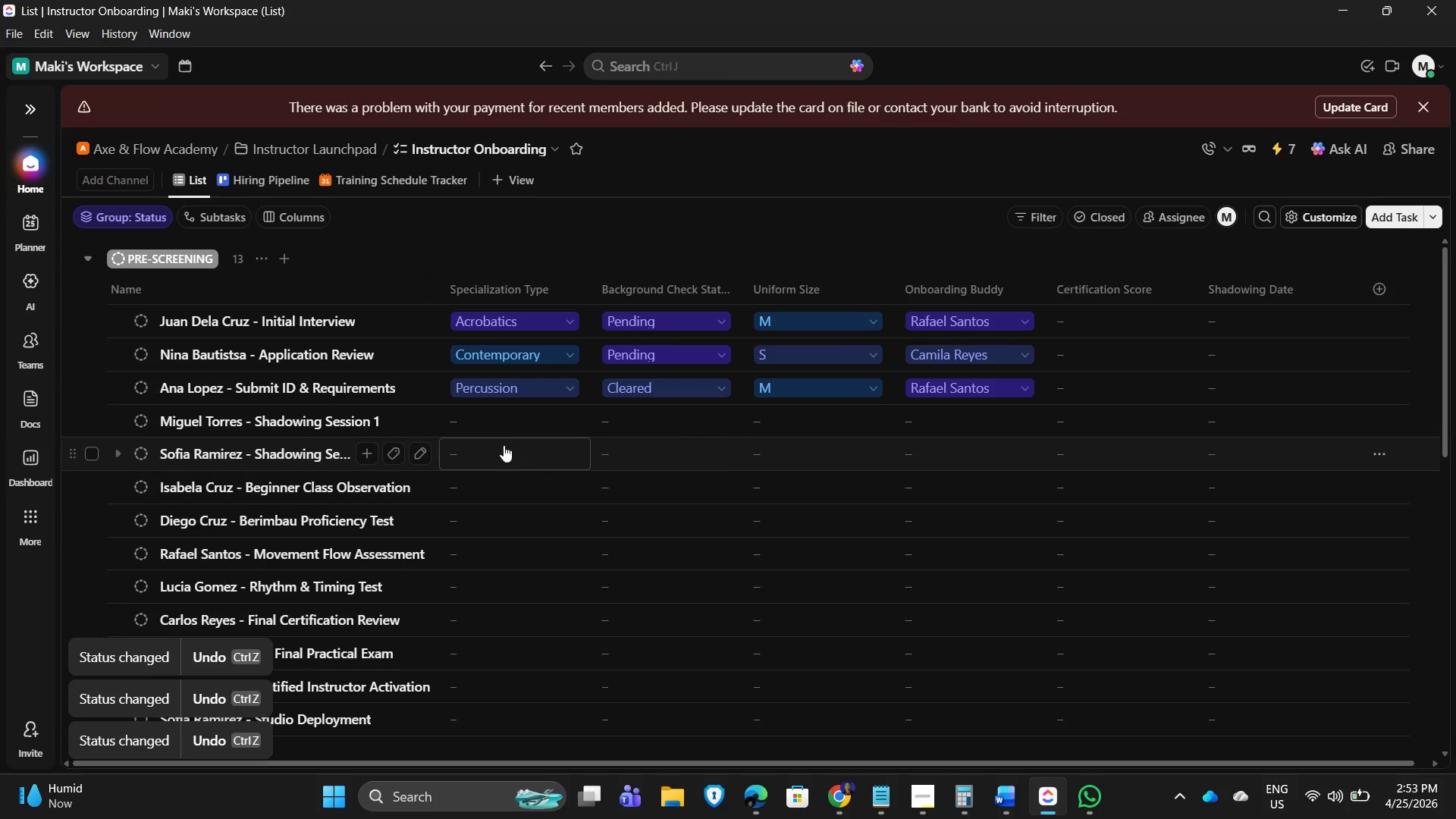 
left_click([265, 410])
 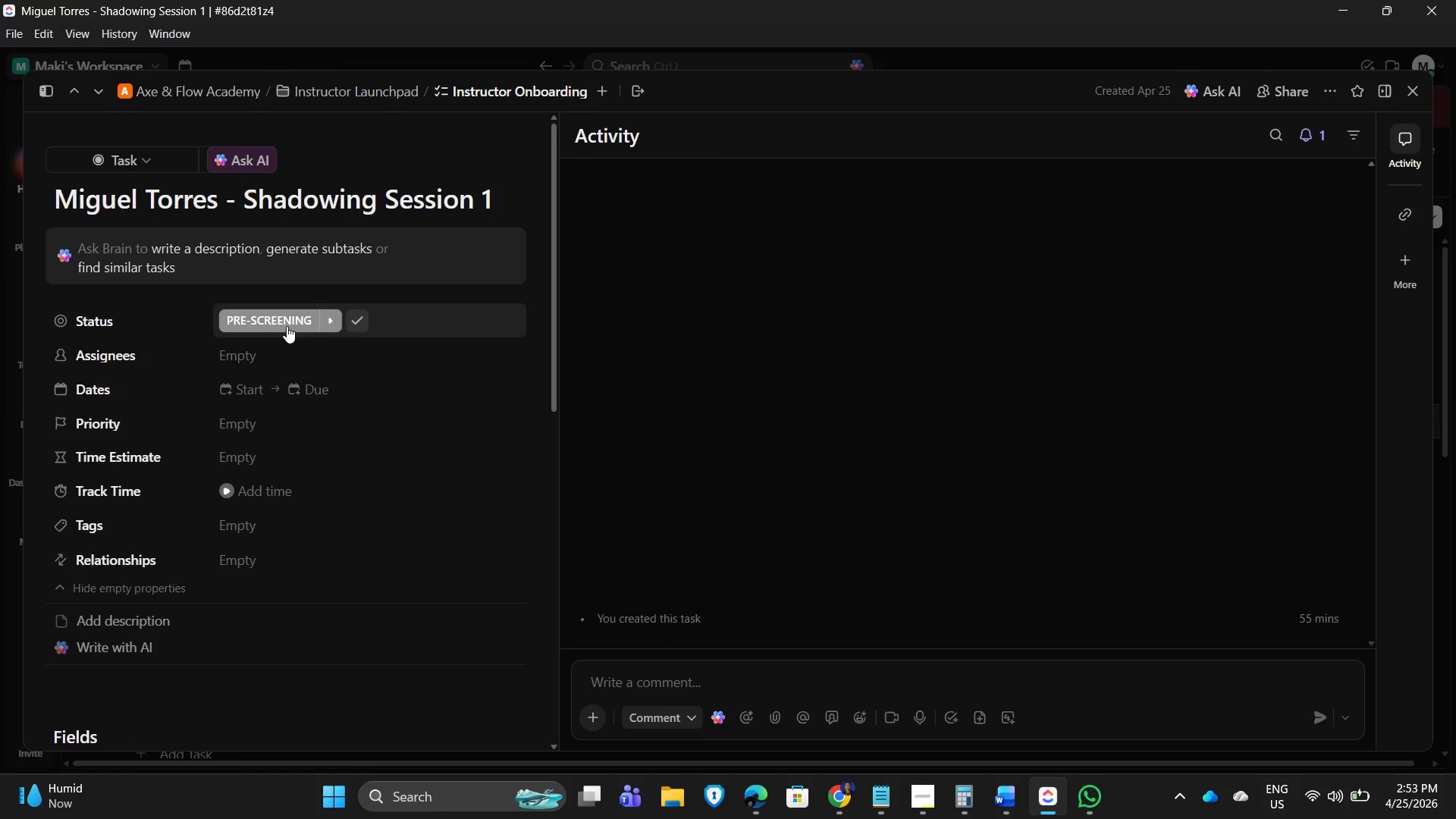 
wait(10.81)
 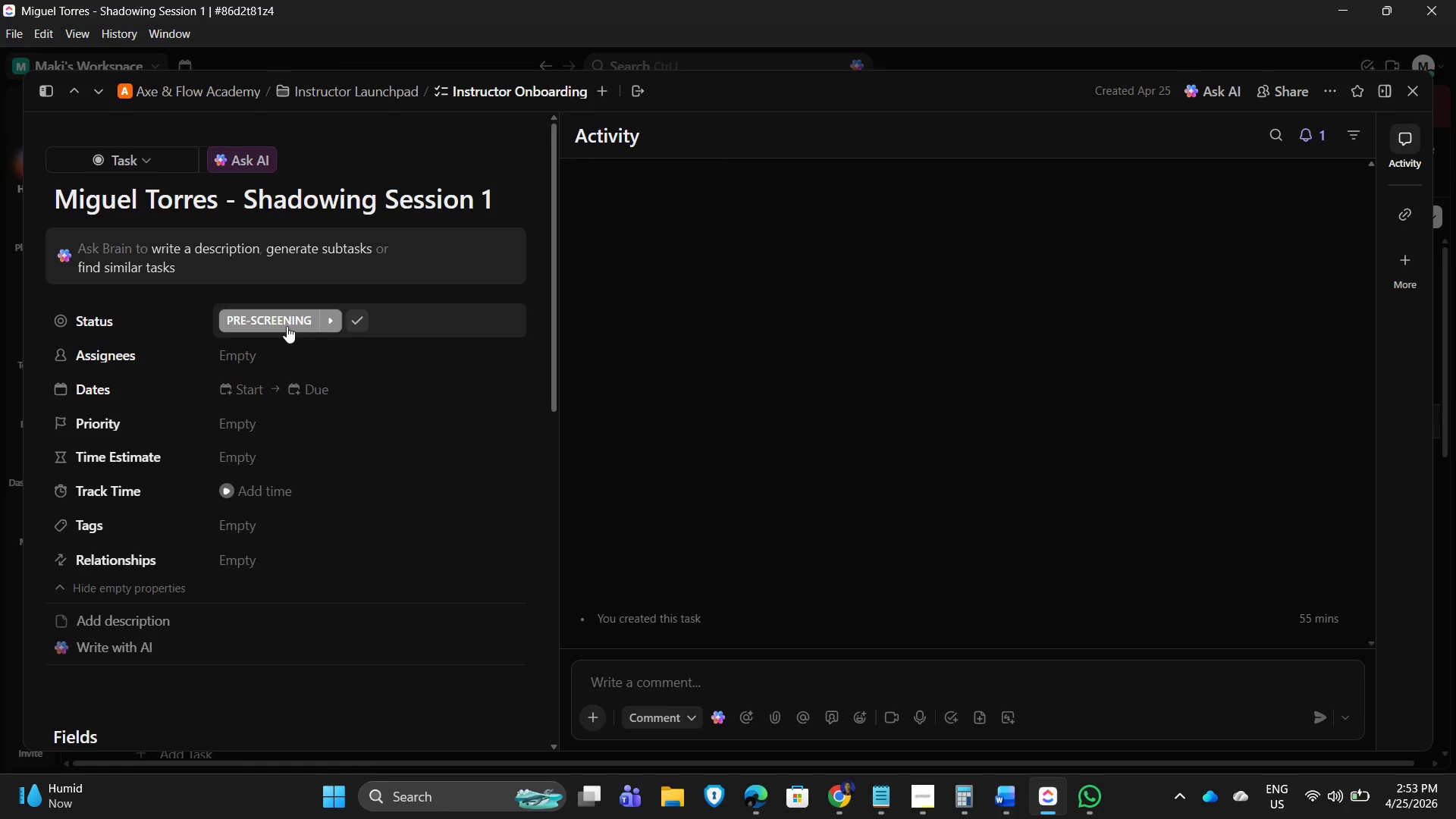 
left_click([303, 531])
 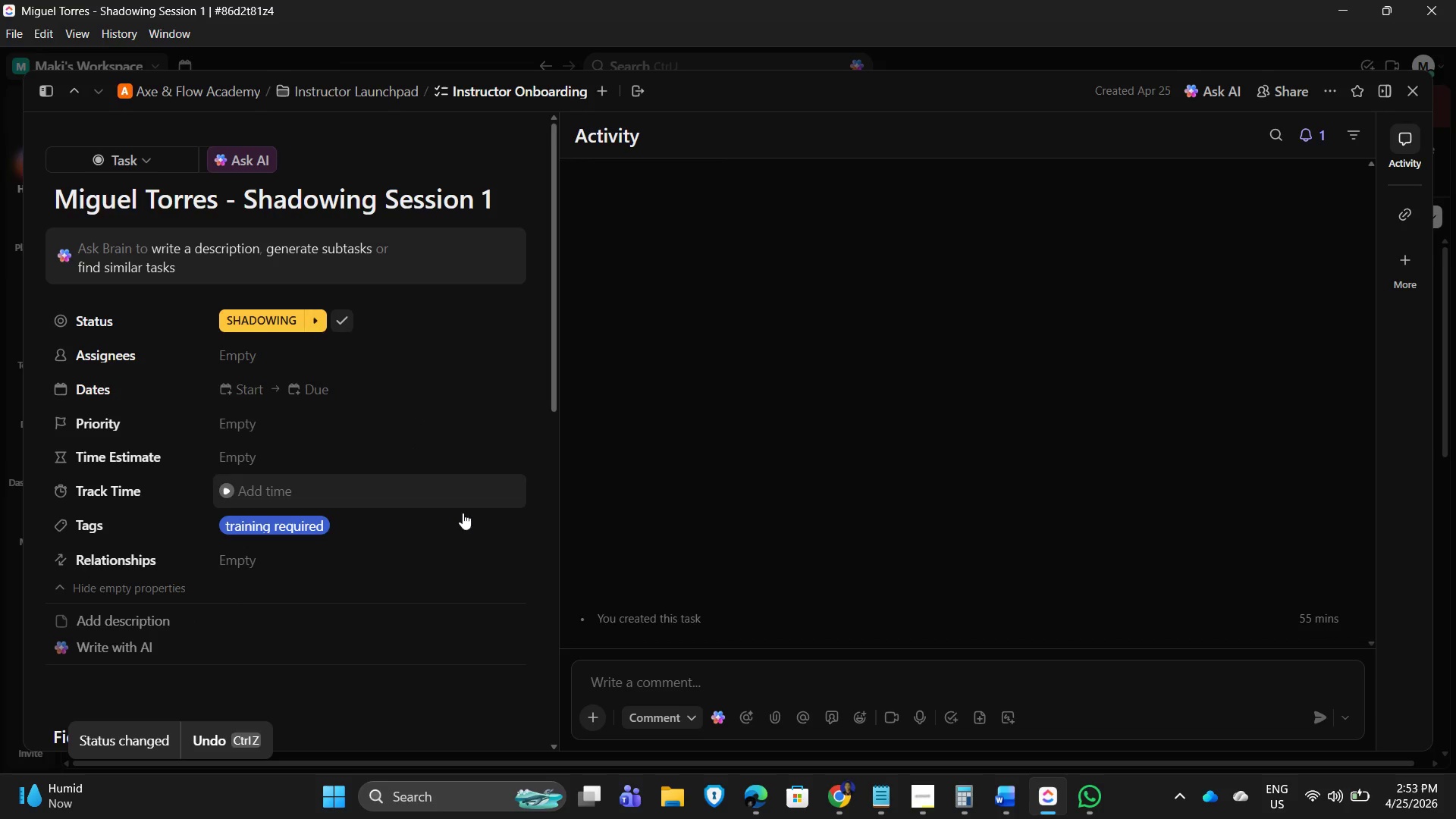 
scroll: coordinate [435, 496], scroll_direction: down, amount: 4.0
 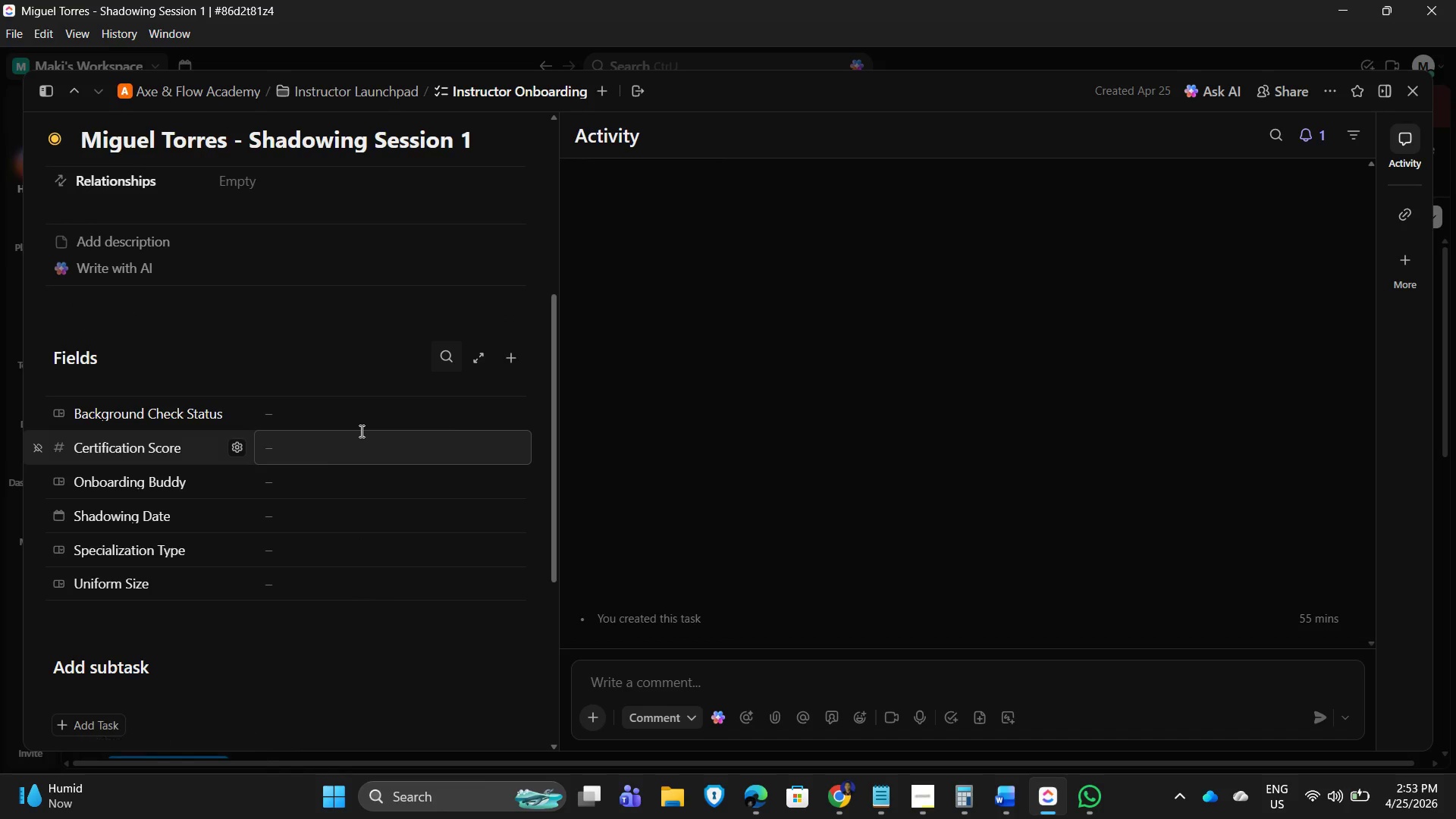 
wait(6.38)
 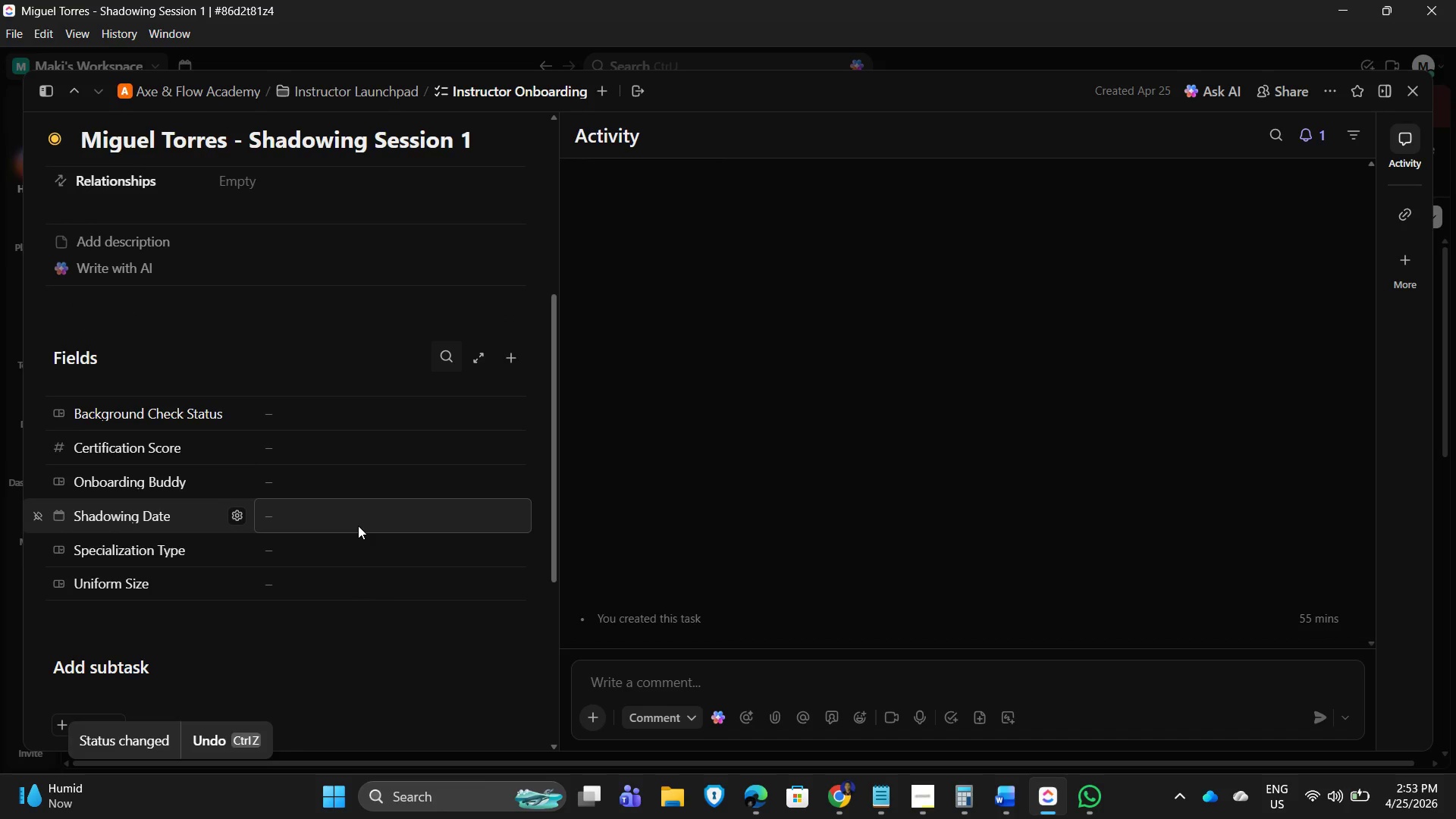 
left_click([363, 407])
 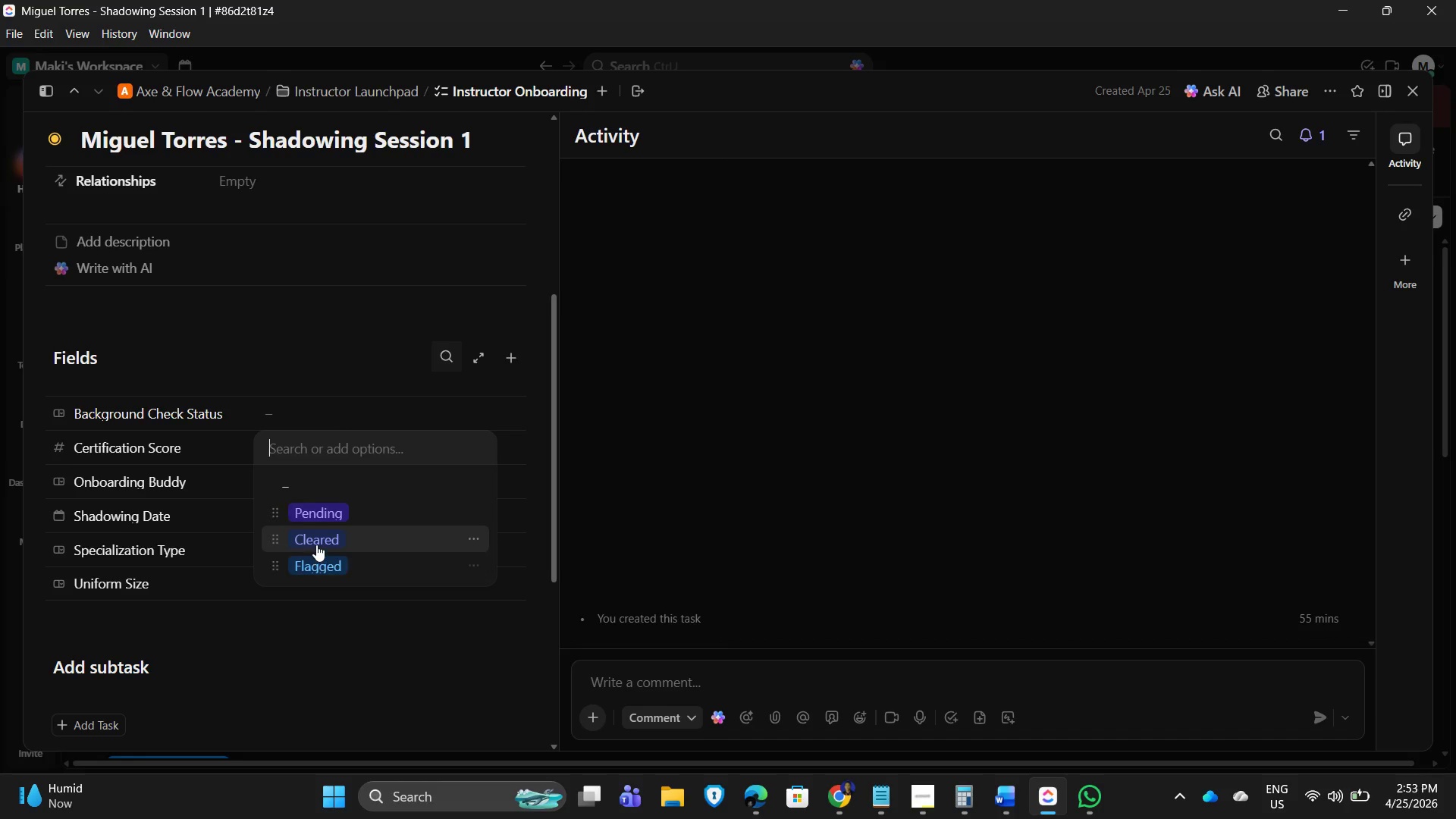 
left_click([316, 544])
 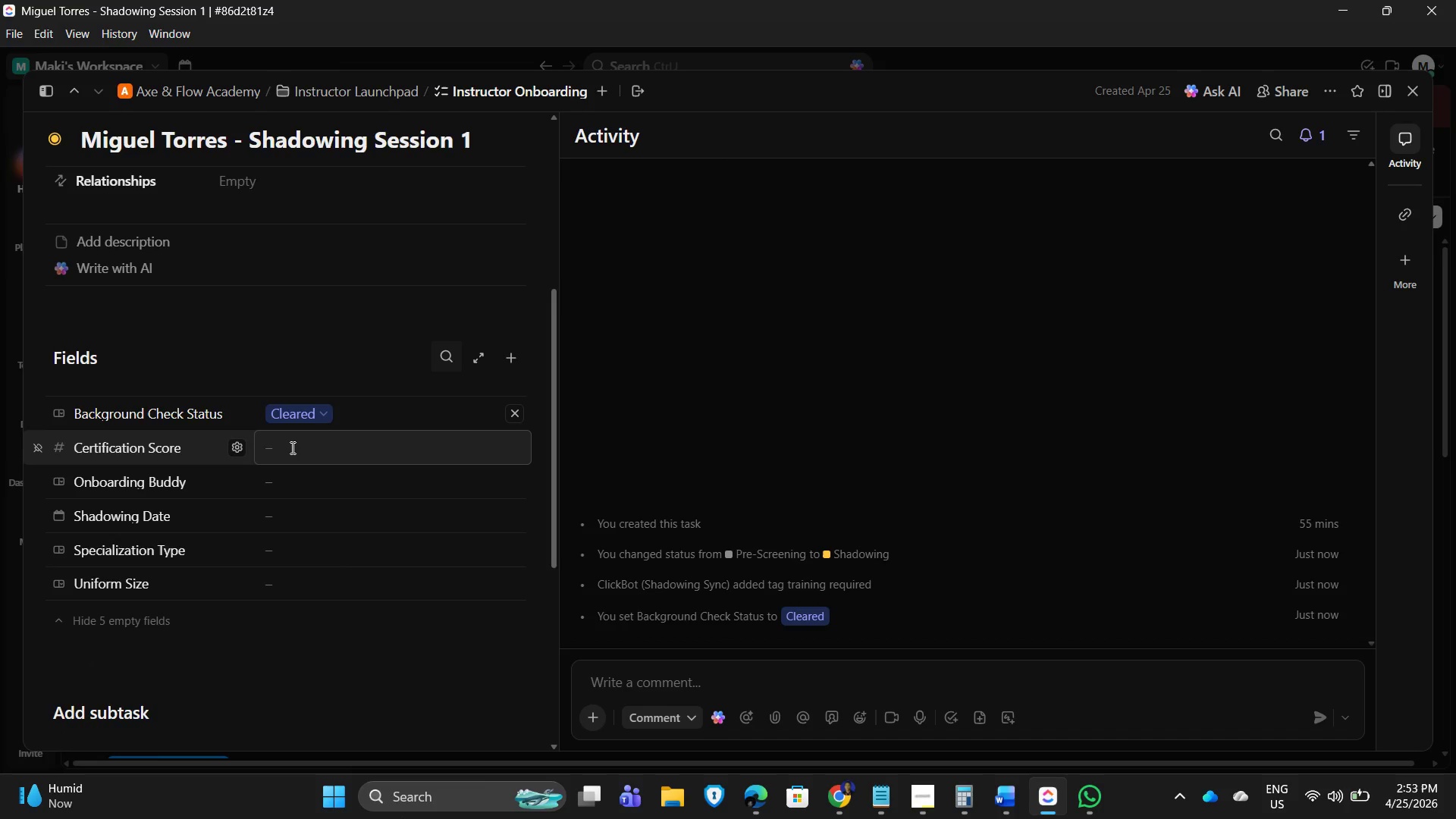 
wait(7.72)
 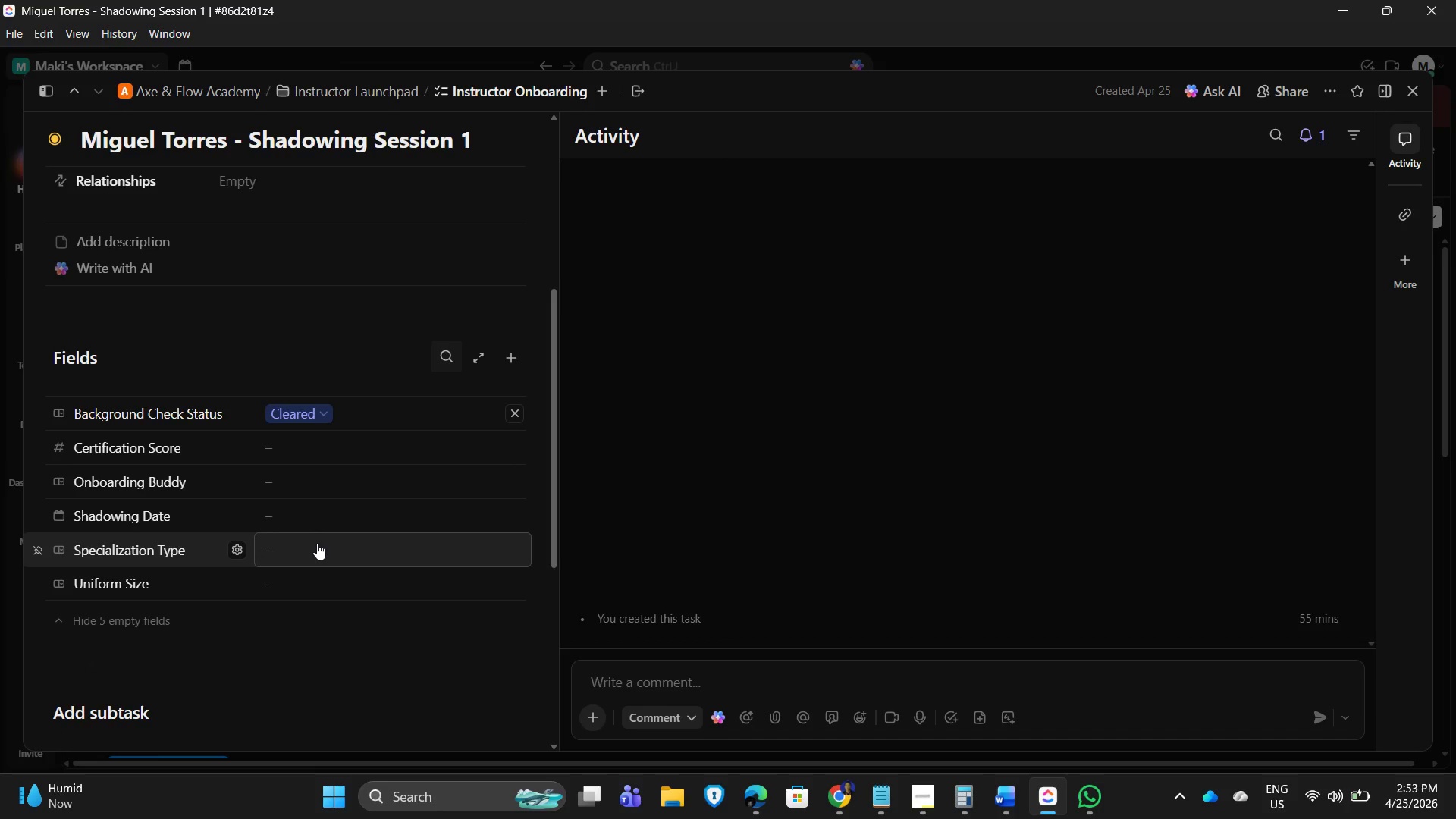 
key(Numpad8)
 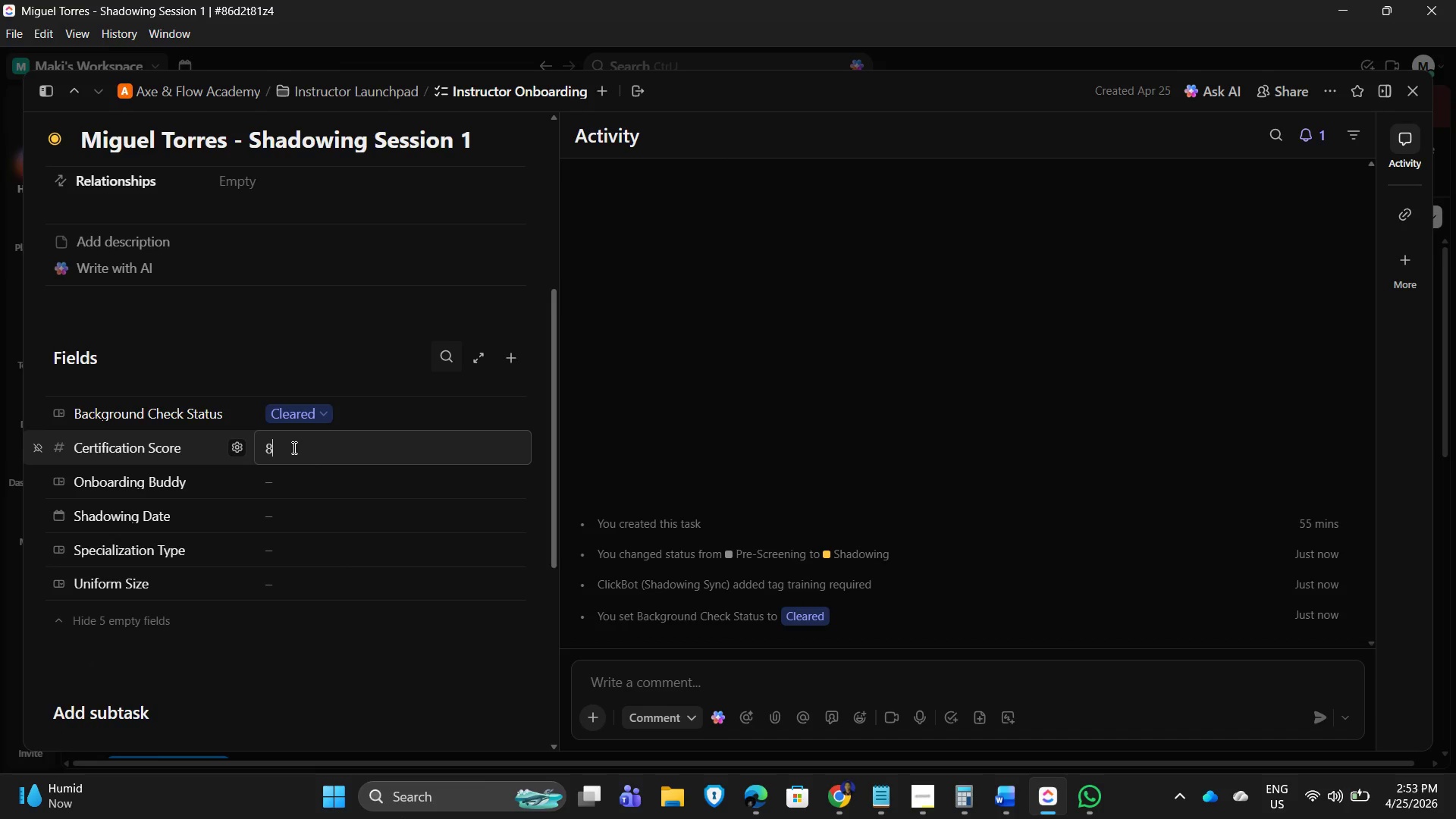 
key(Numpad5)
 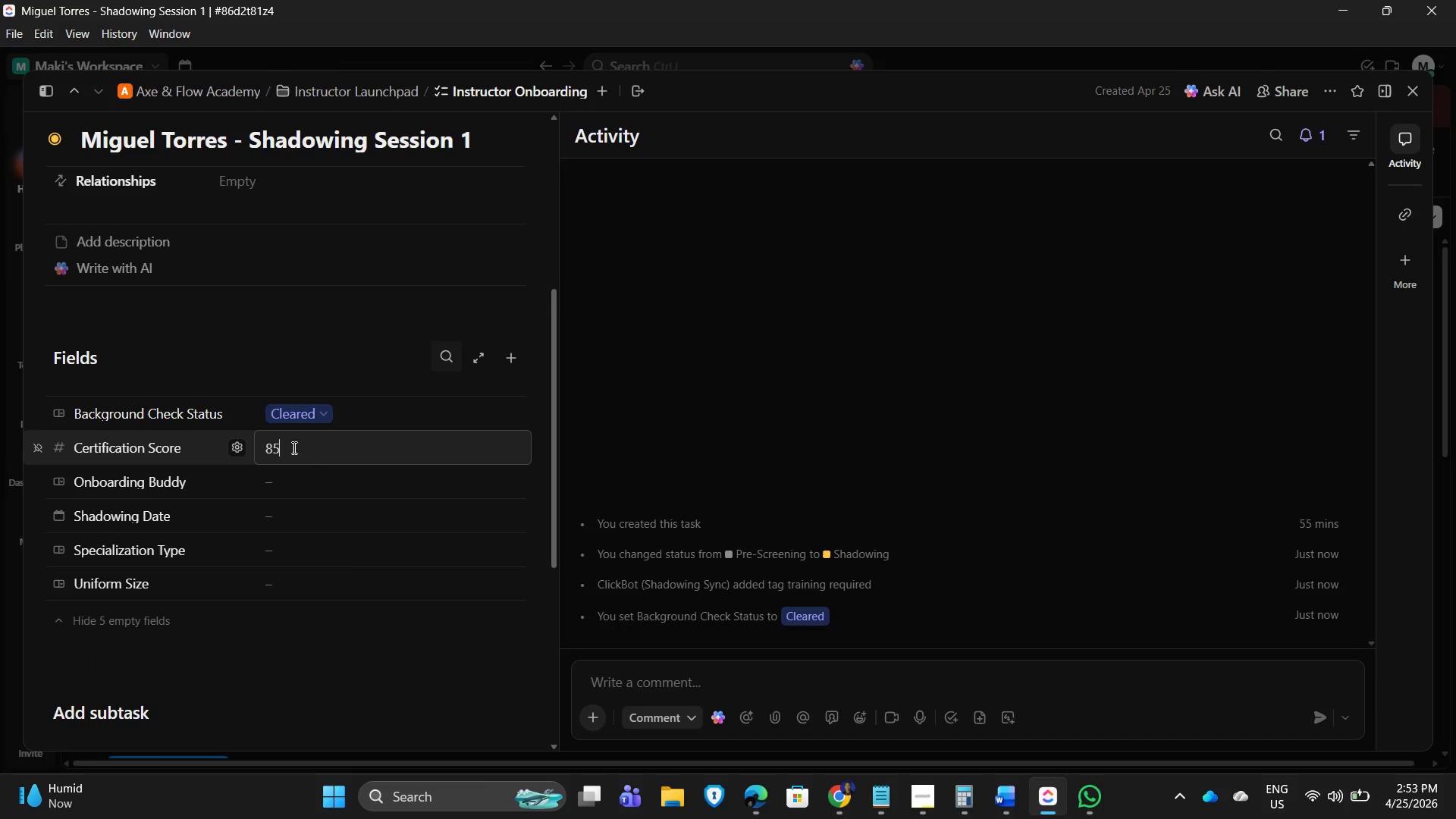 
key(NumpadEnter)
 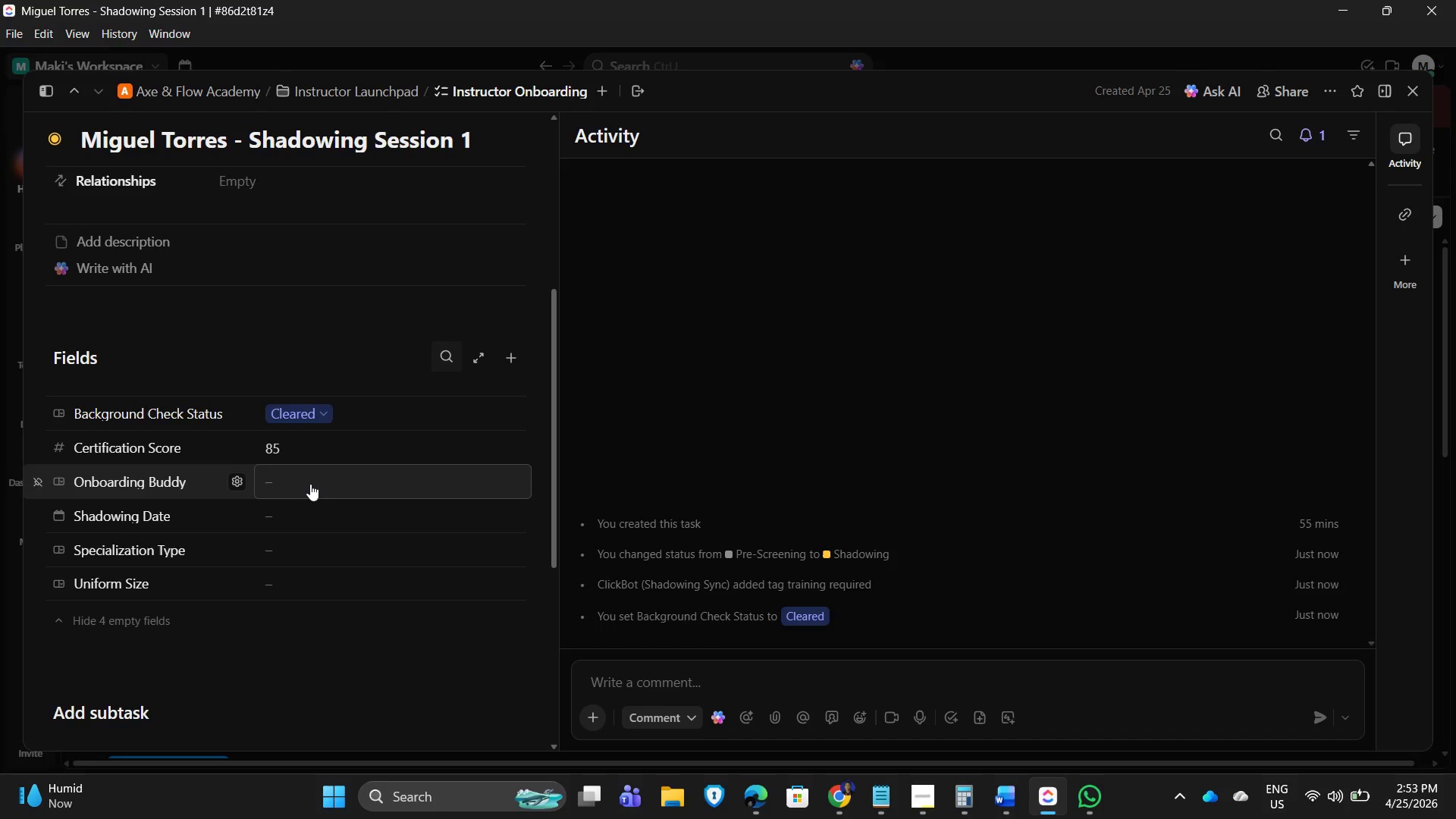 
left_click([310, 483])
 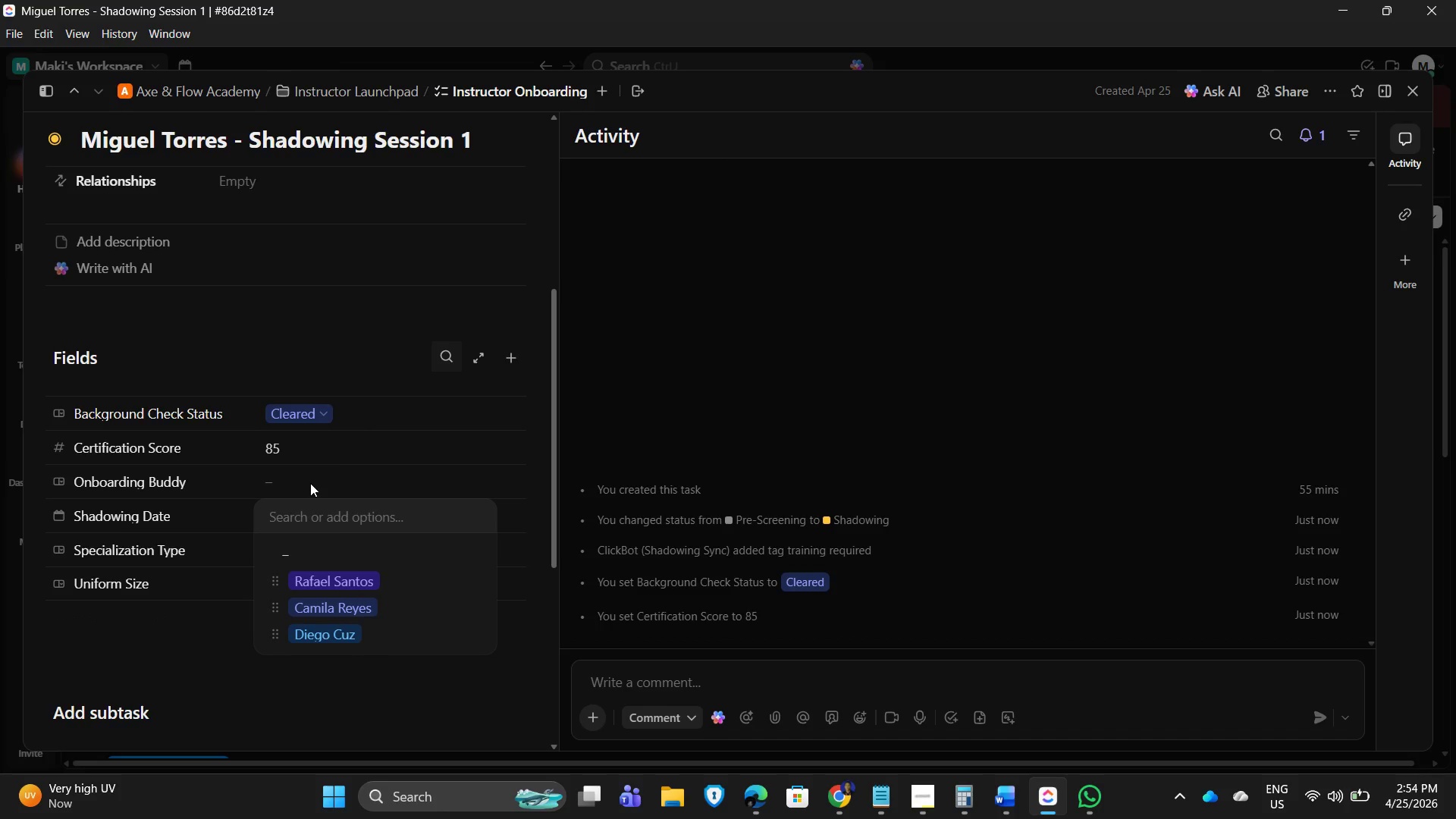 
left_click([328, 583])
 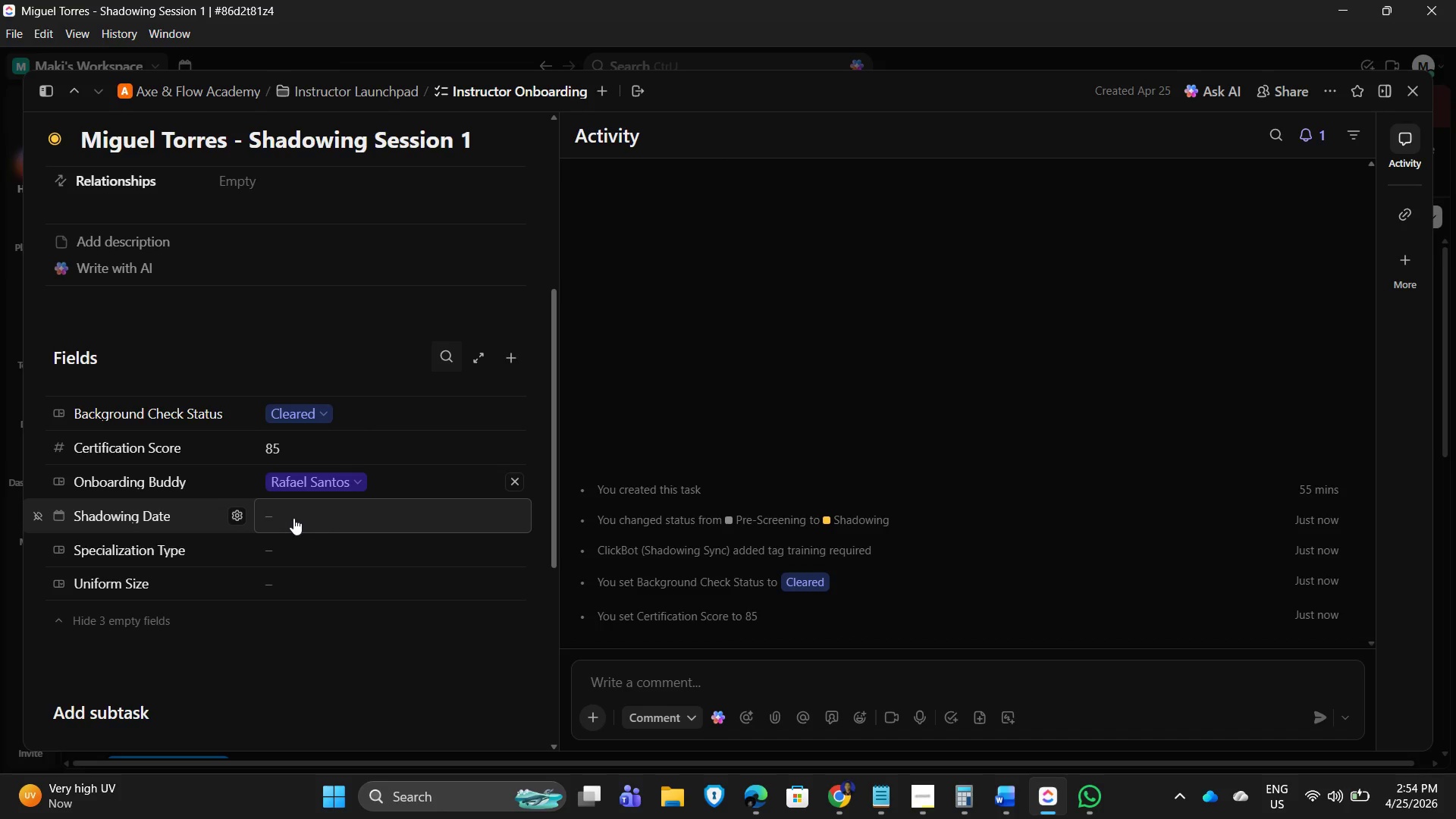 
left_click([293, 518])
 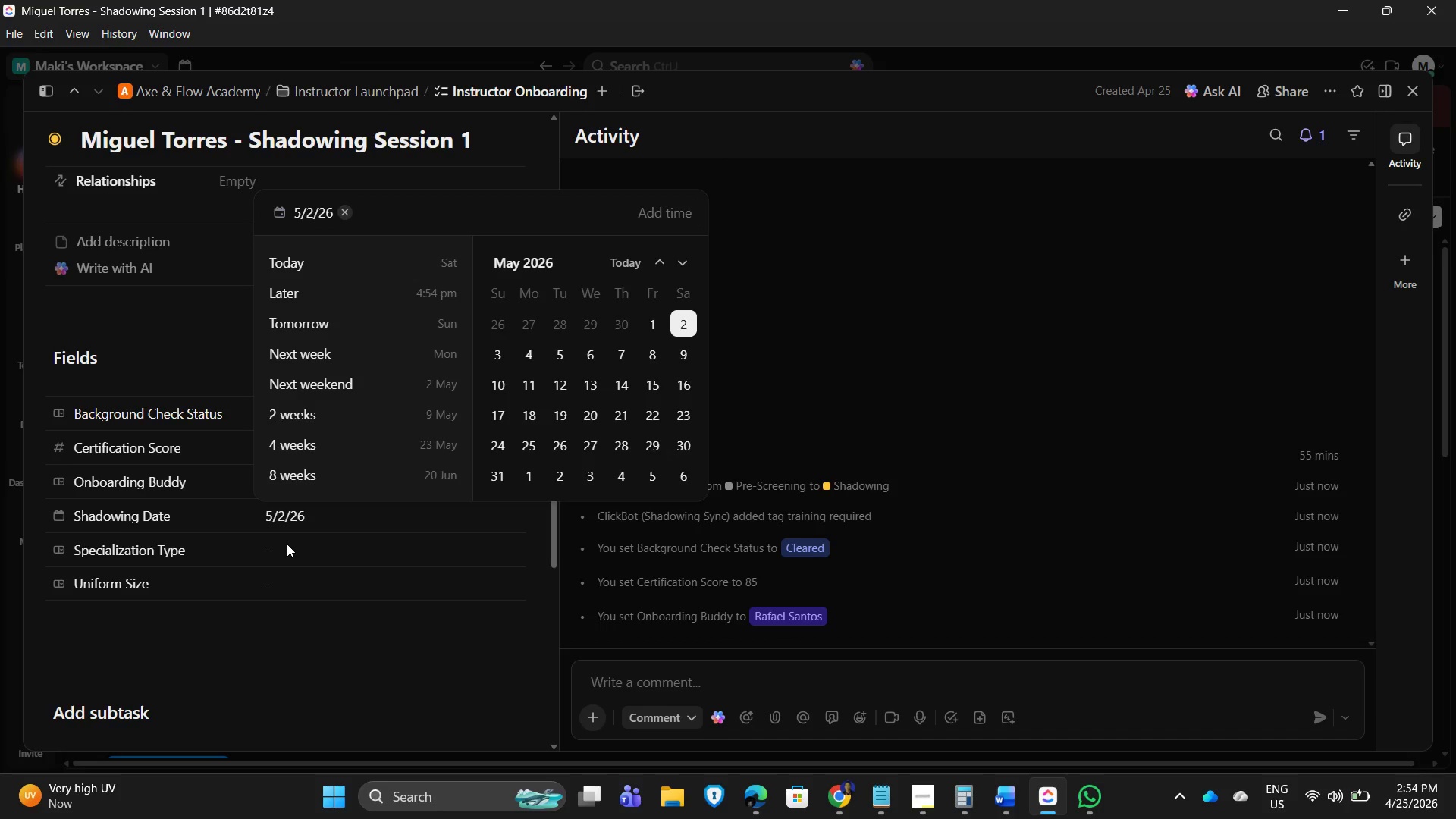 
wait(5.22)
 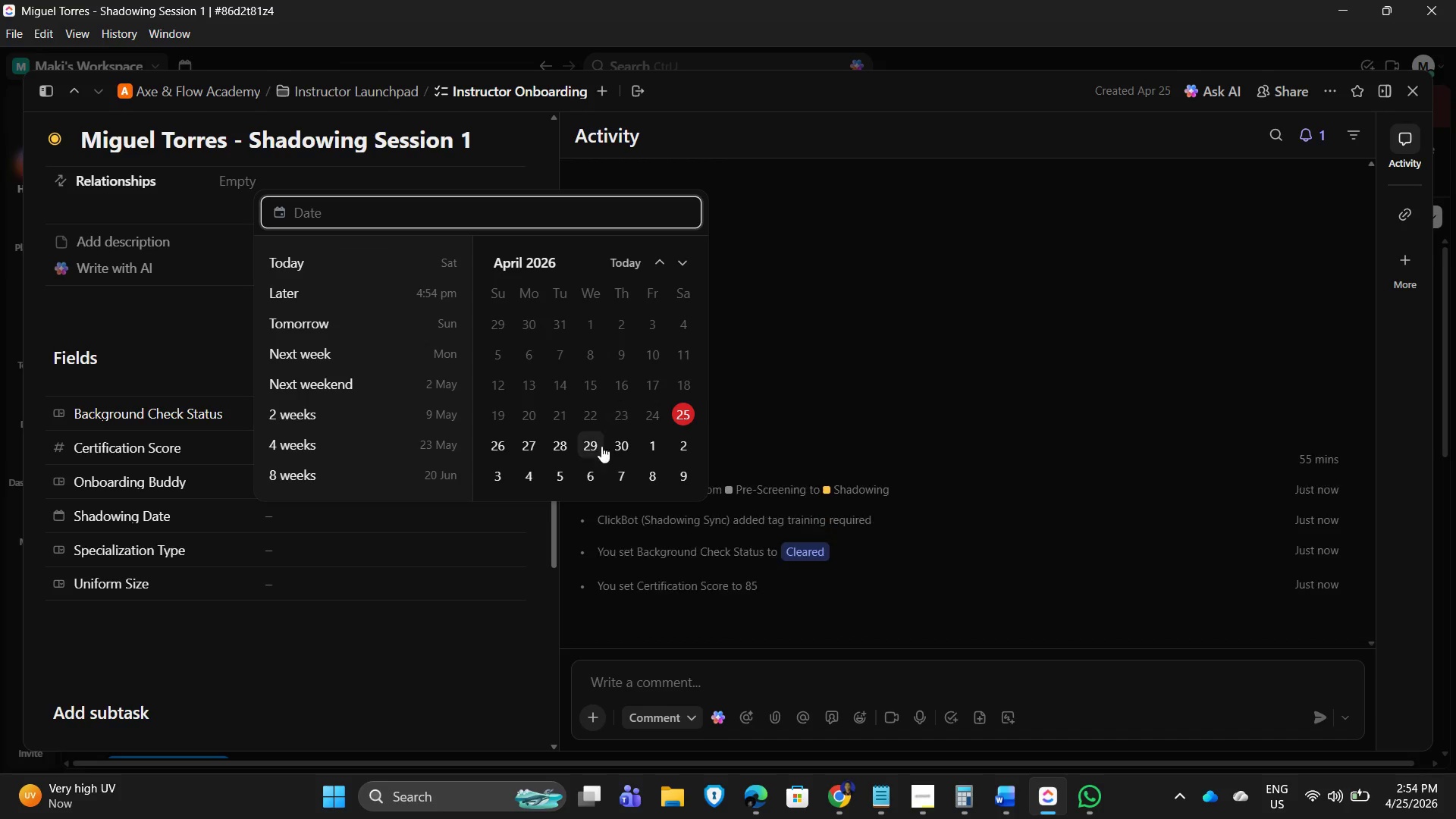 
left_click([281, 548])
 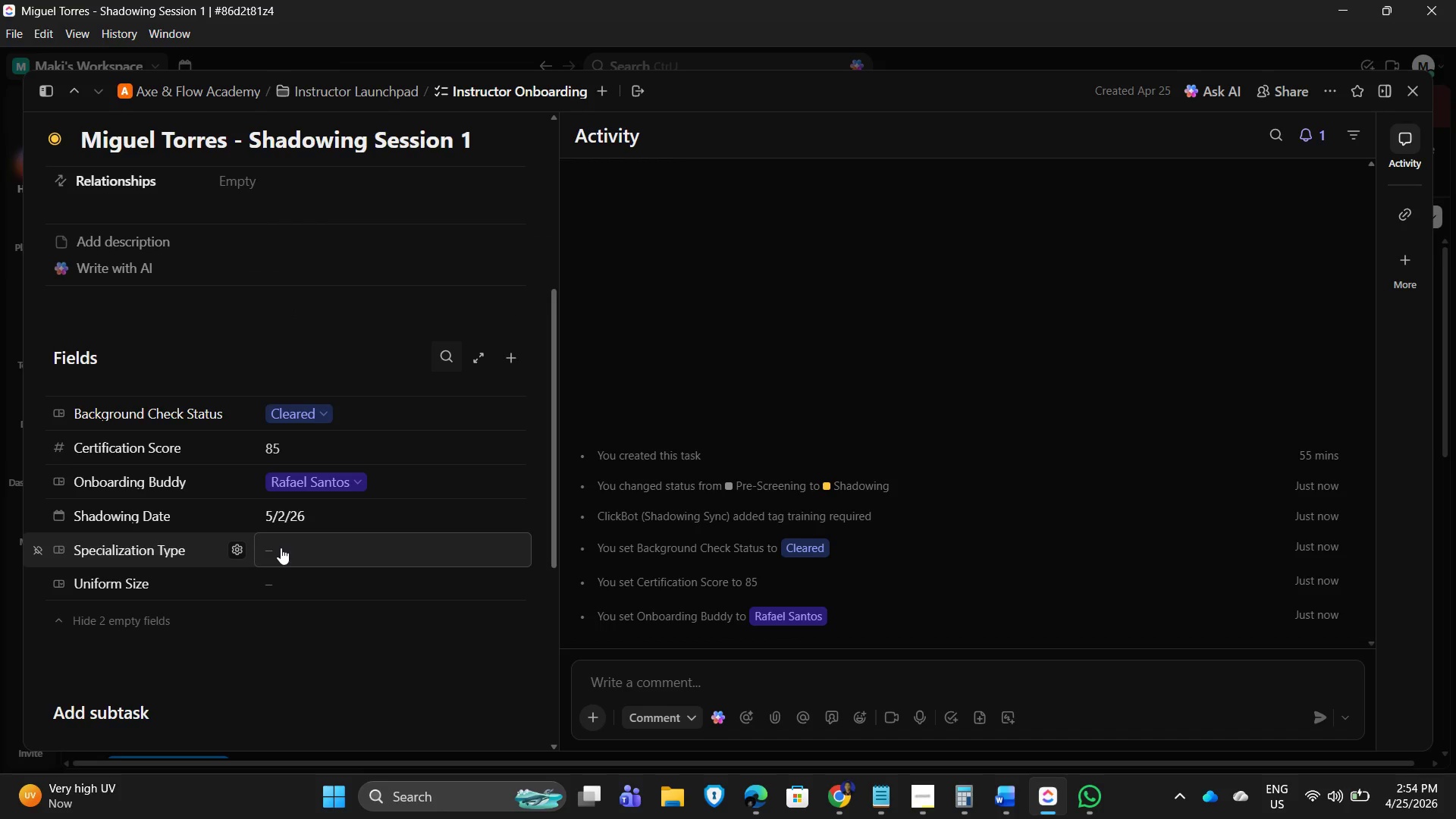 
left_click([281, 548])
 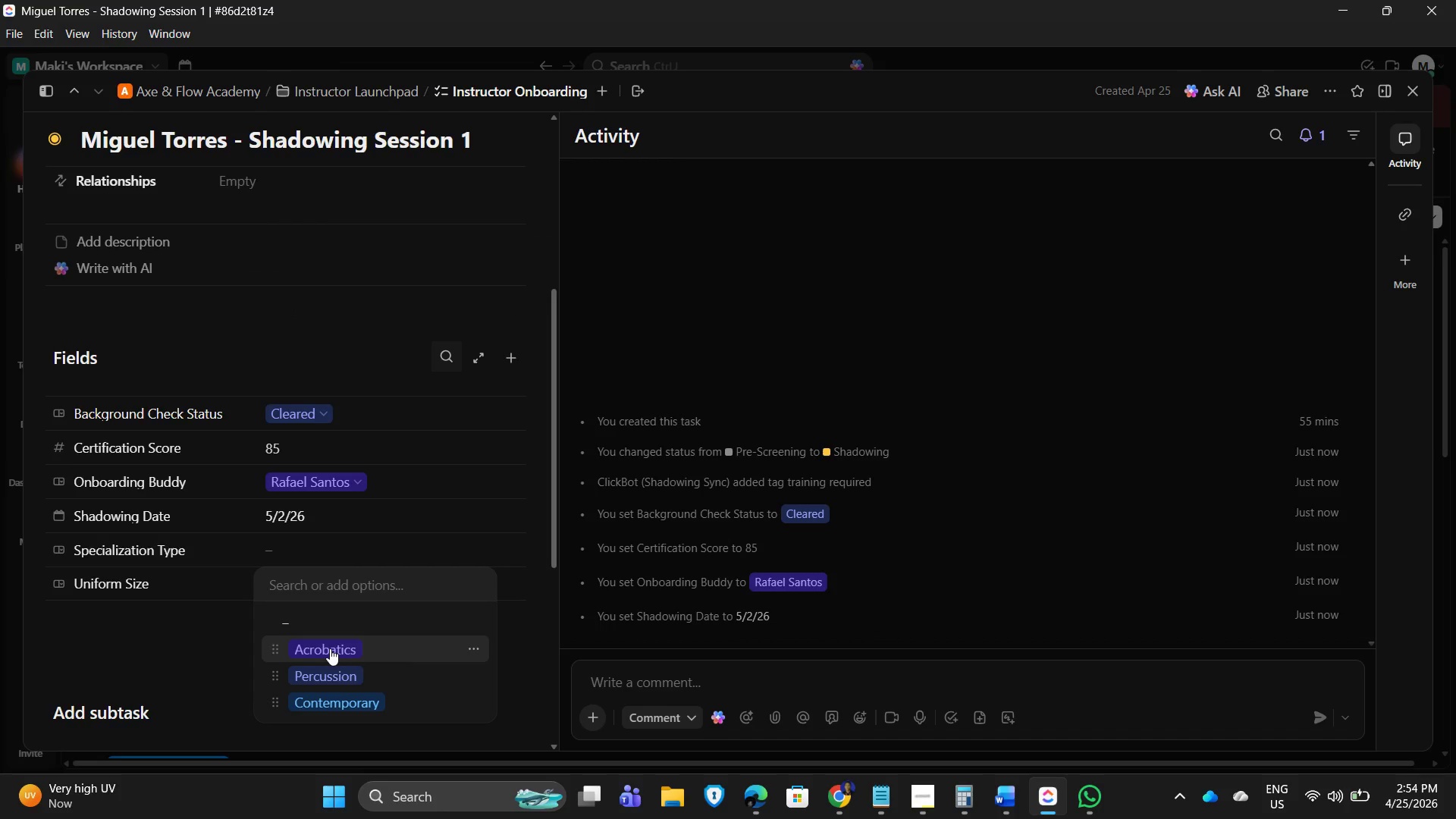 
left_click([330, 648])
 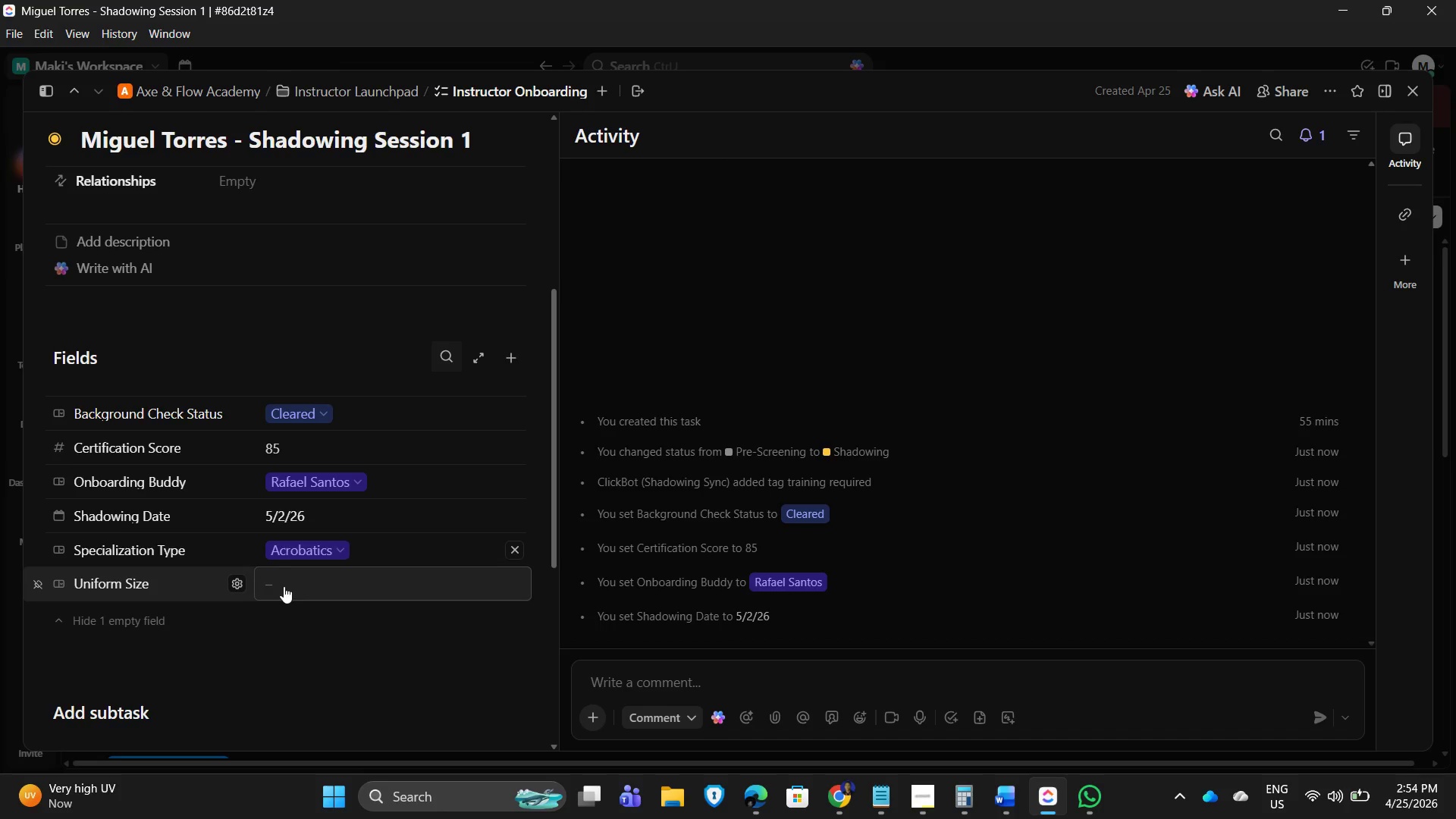 
left_click([284, 586])
 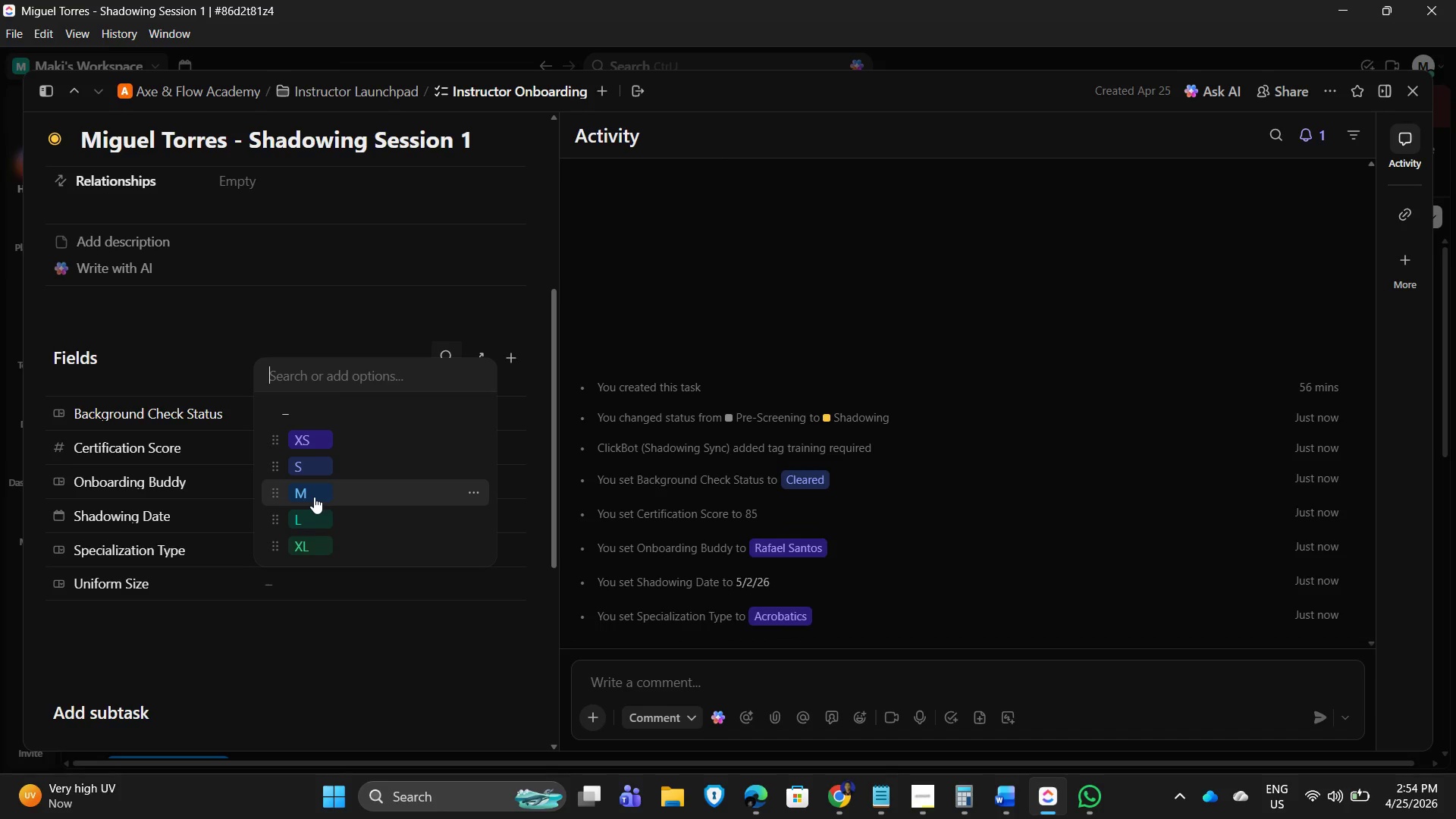 
left_click([314, 497])
 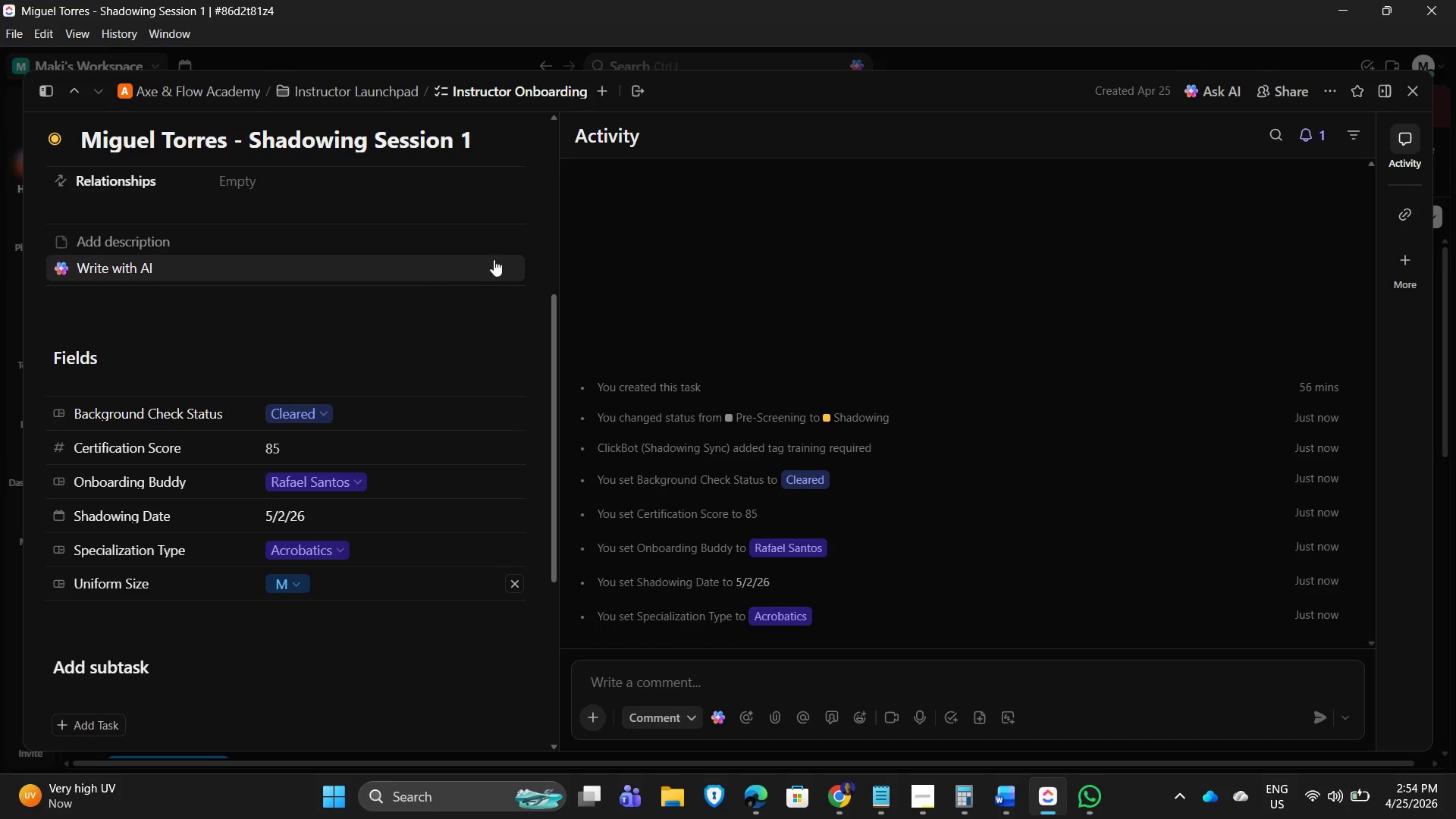 
left_click([1415, 87])
 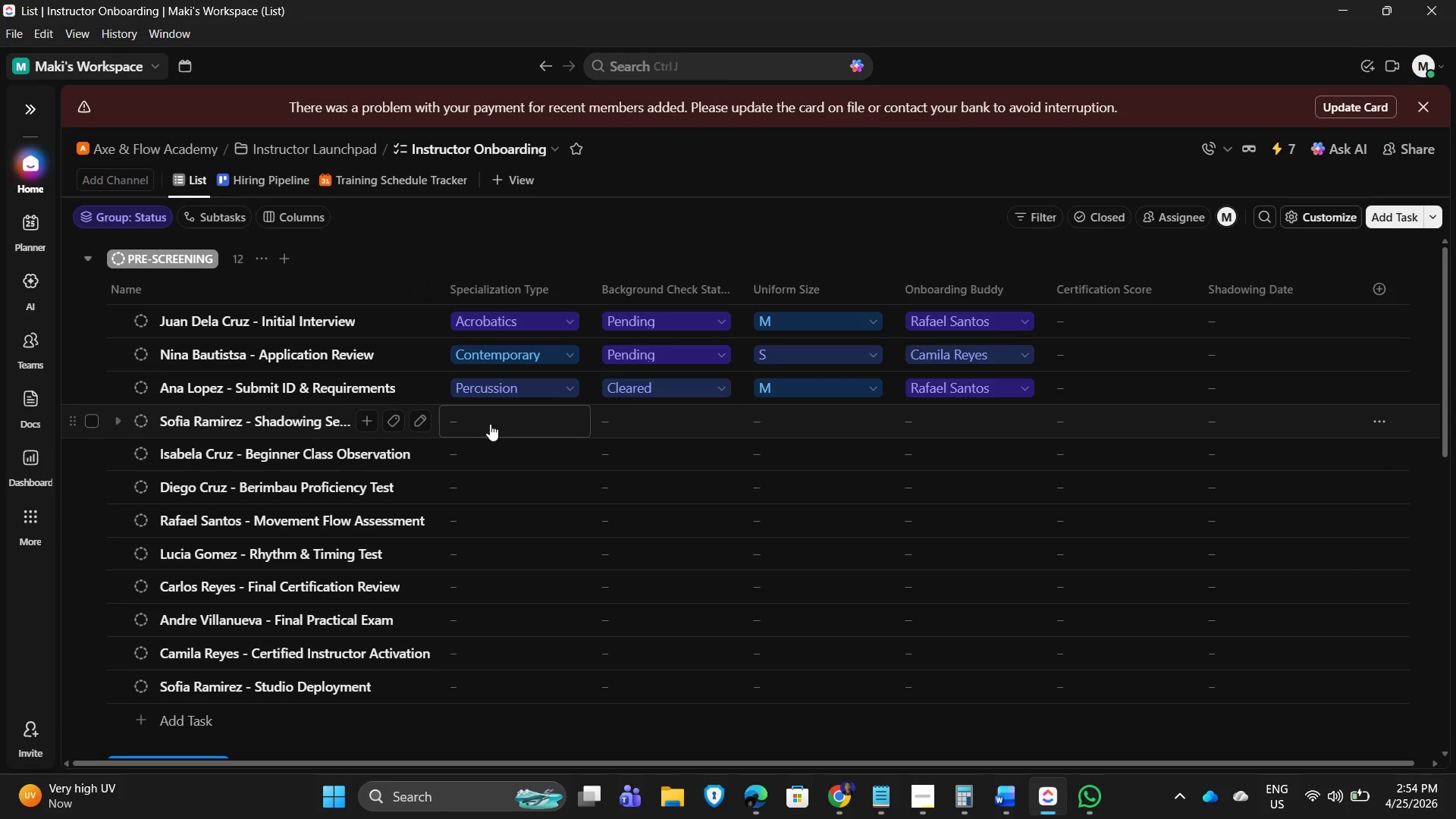 
mouse_move([161, 419])
 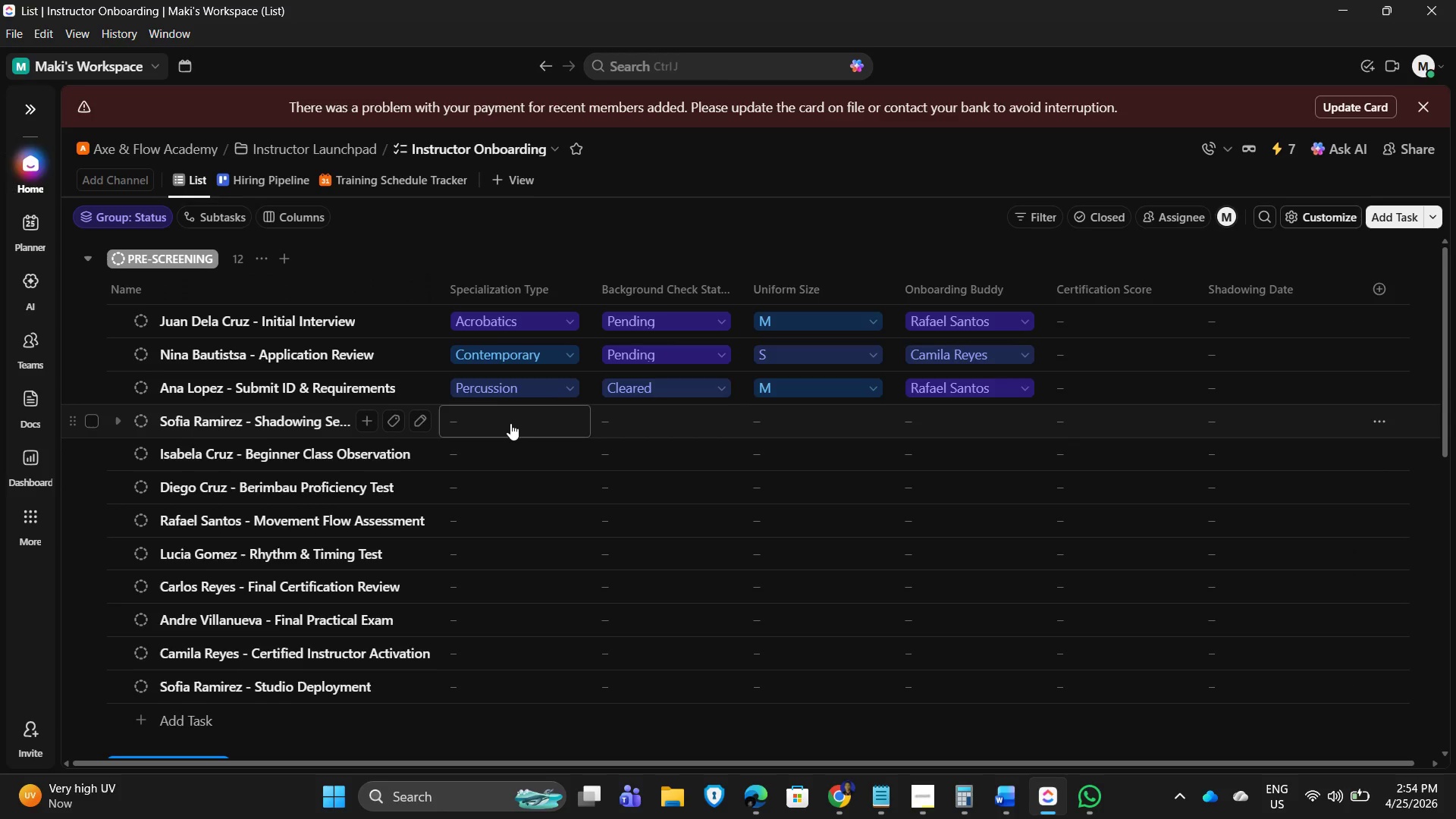 
left_click([510, 423])
 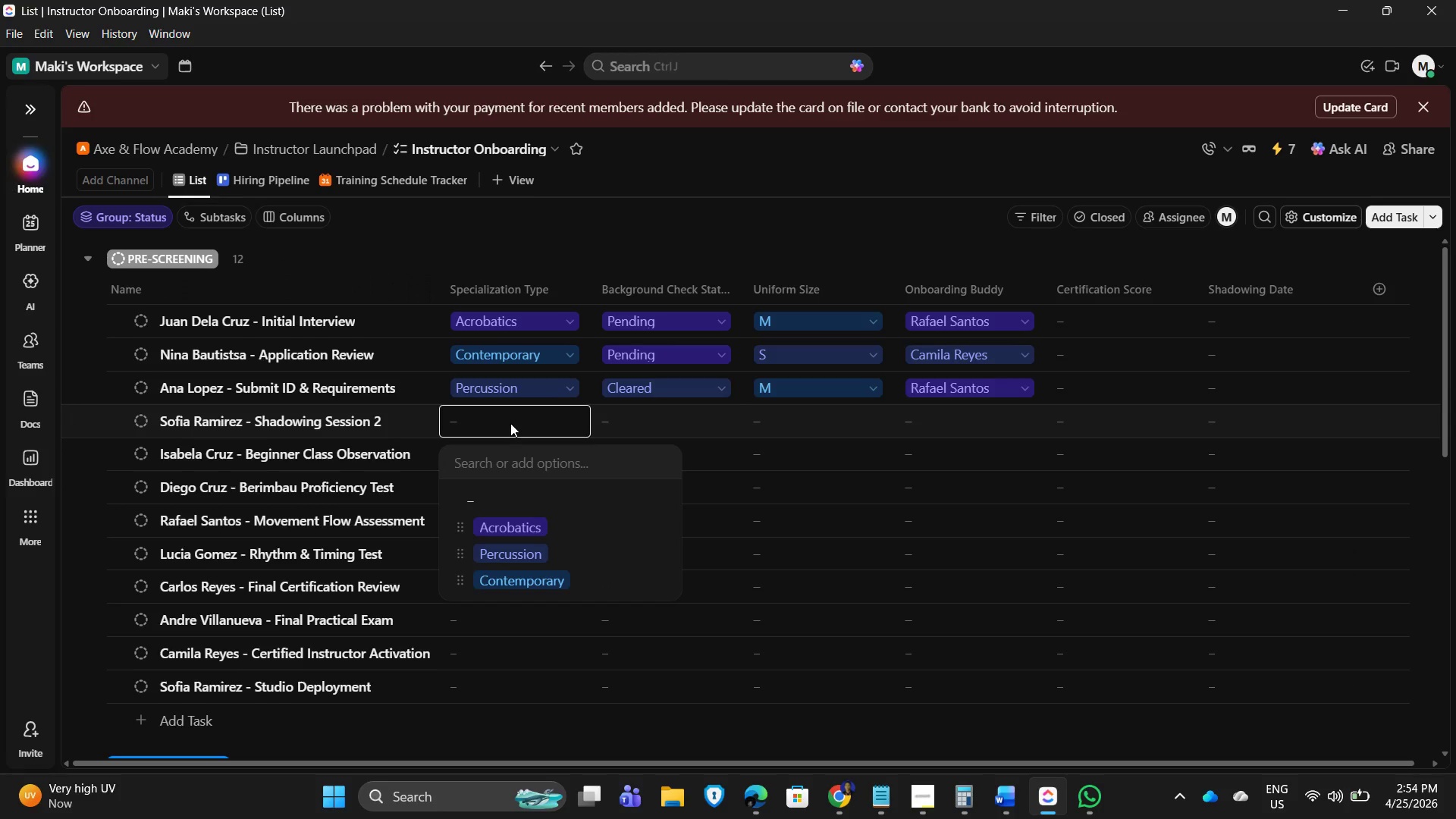 
wait(5.65)
 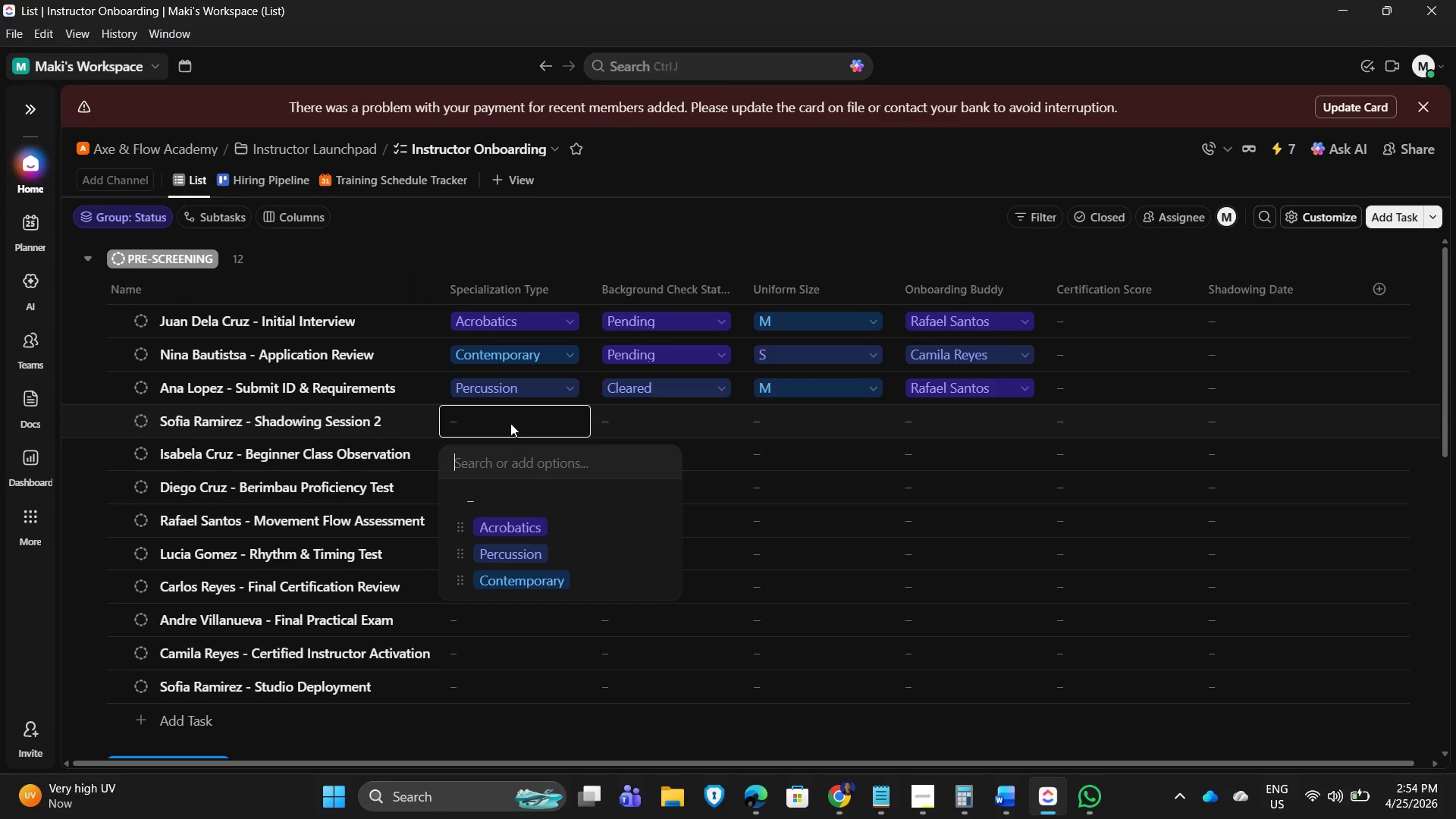 
mouse_move([537, 558])
 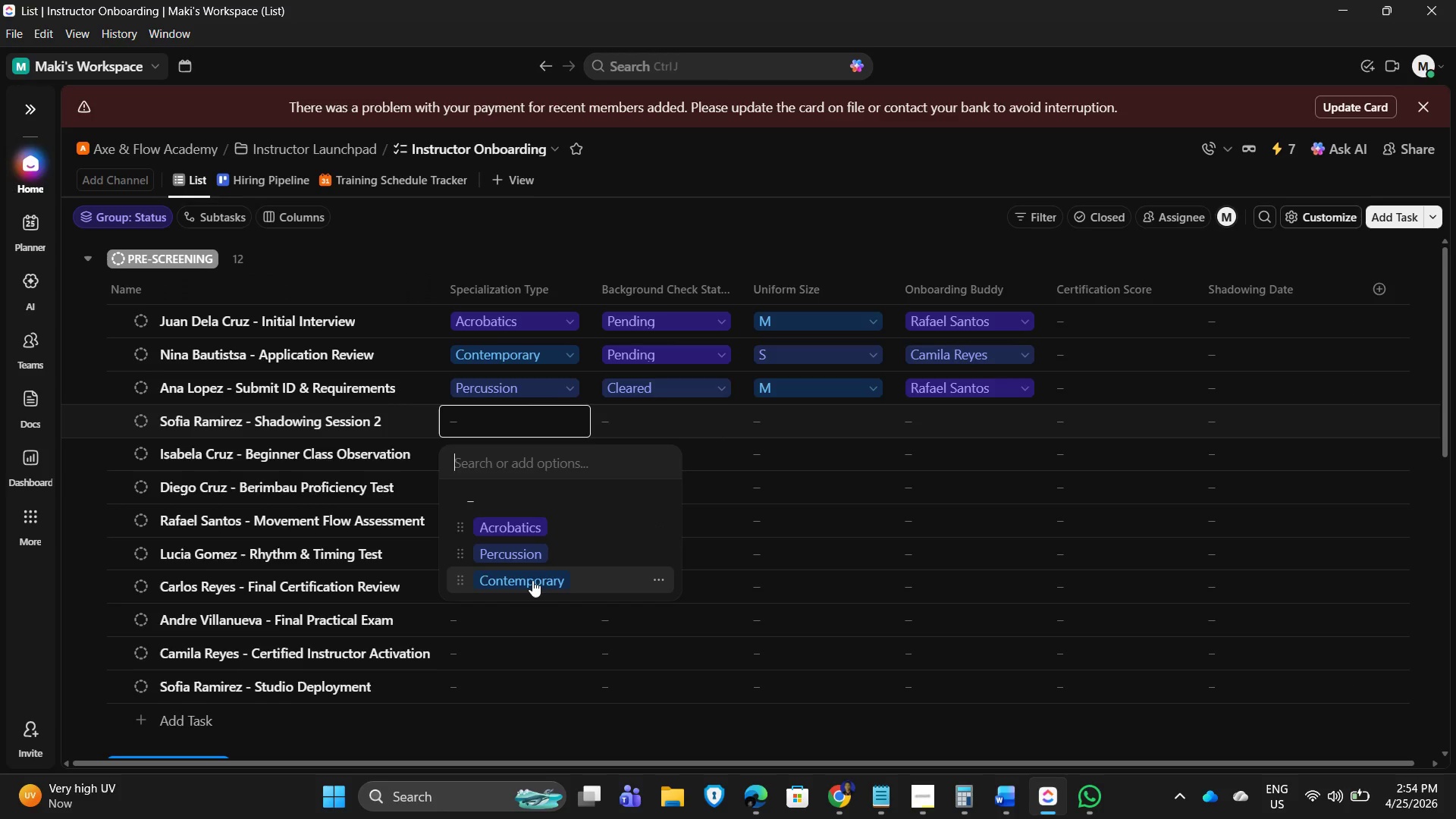 
left_click([532, 580])
 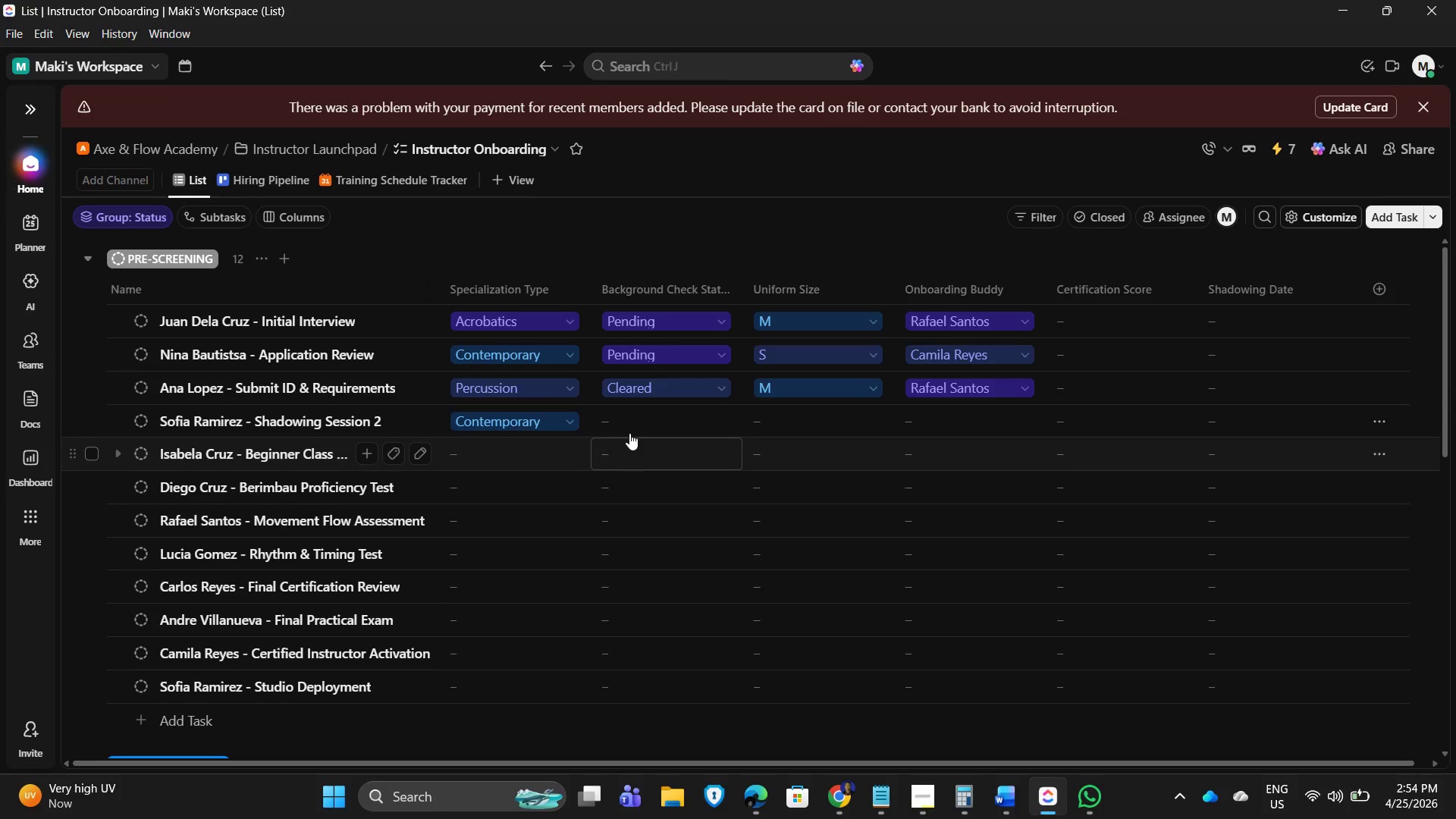 
left_click([639, 425])
 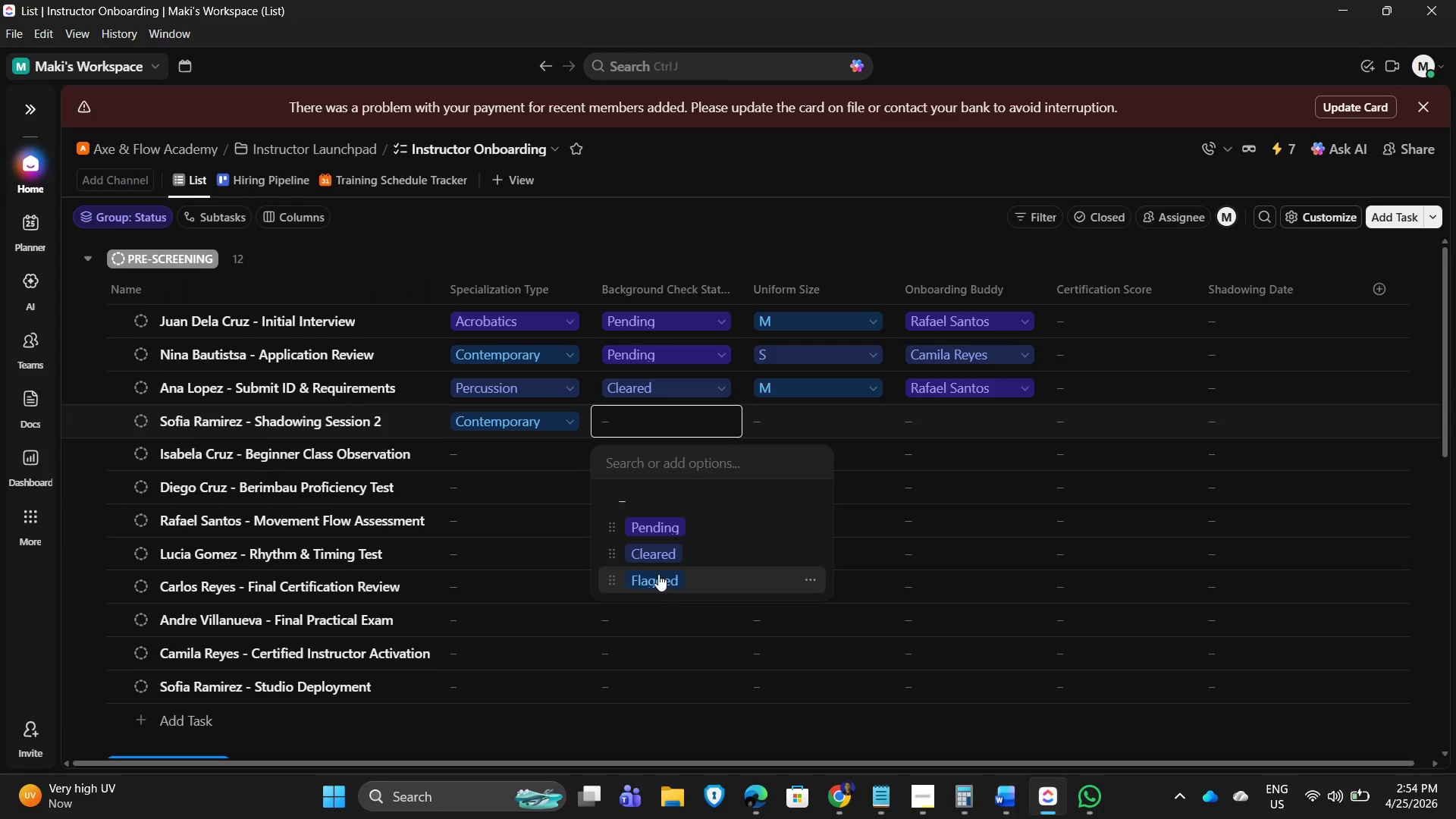 
left_click([656, 551])
 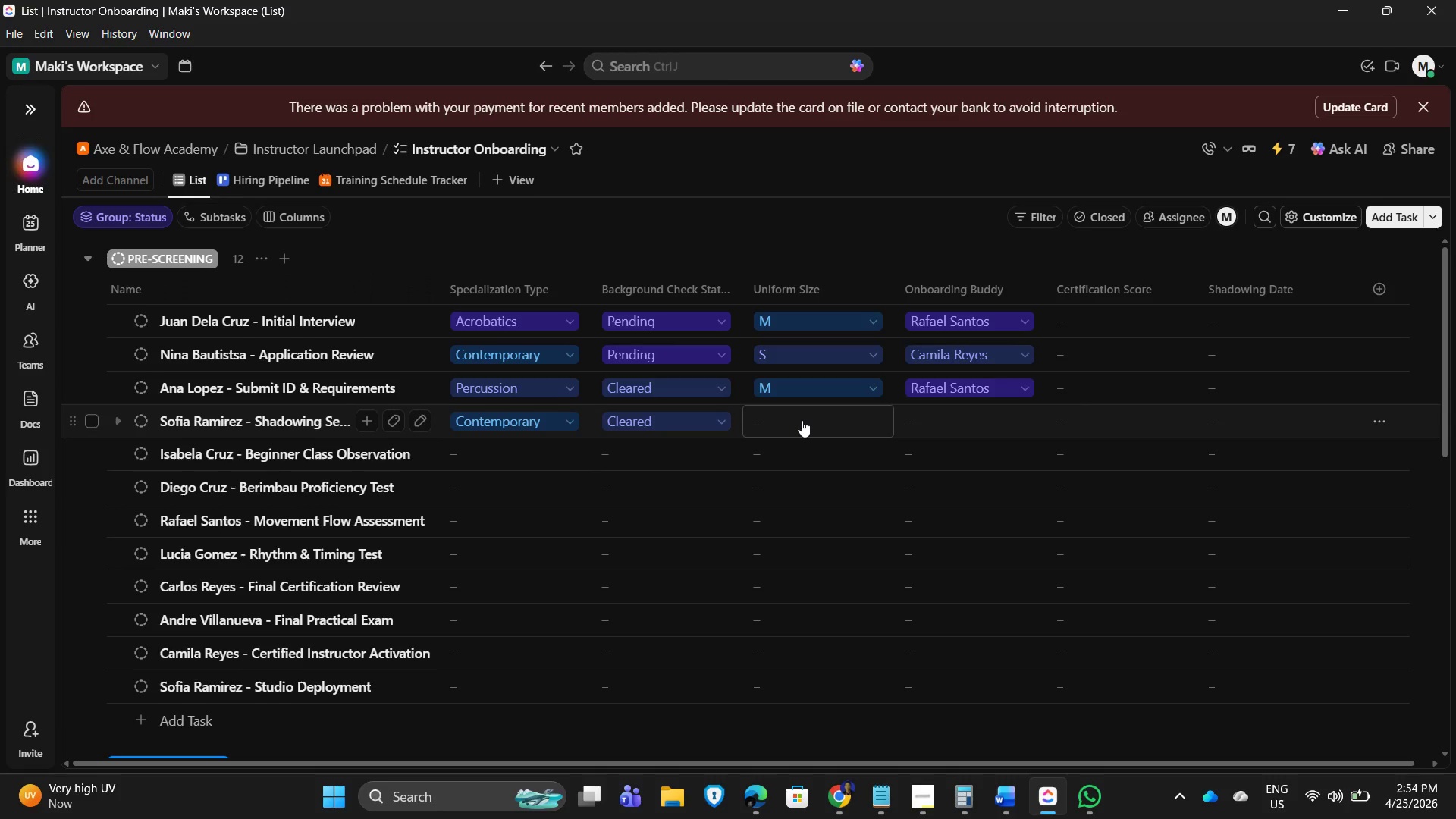 
left_click([802, 420])
 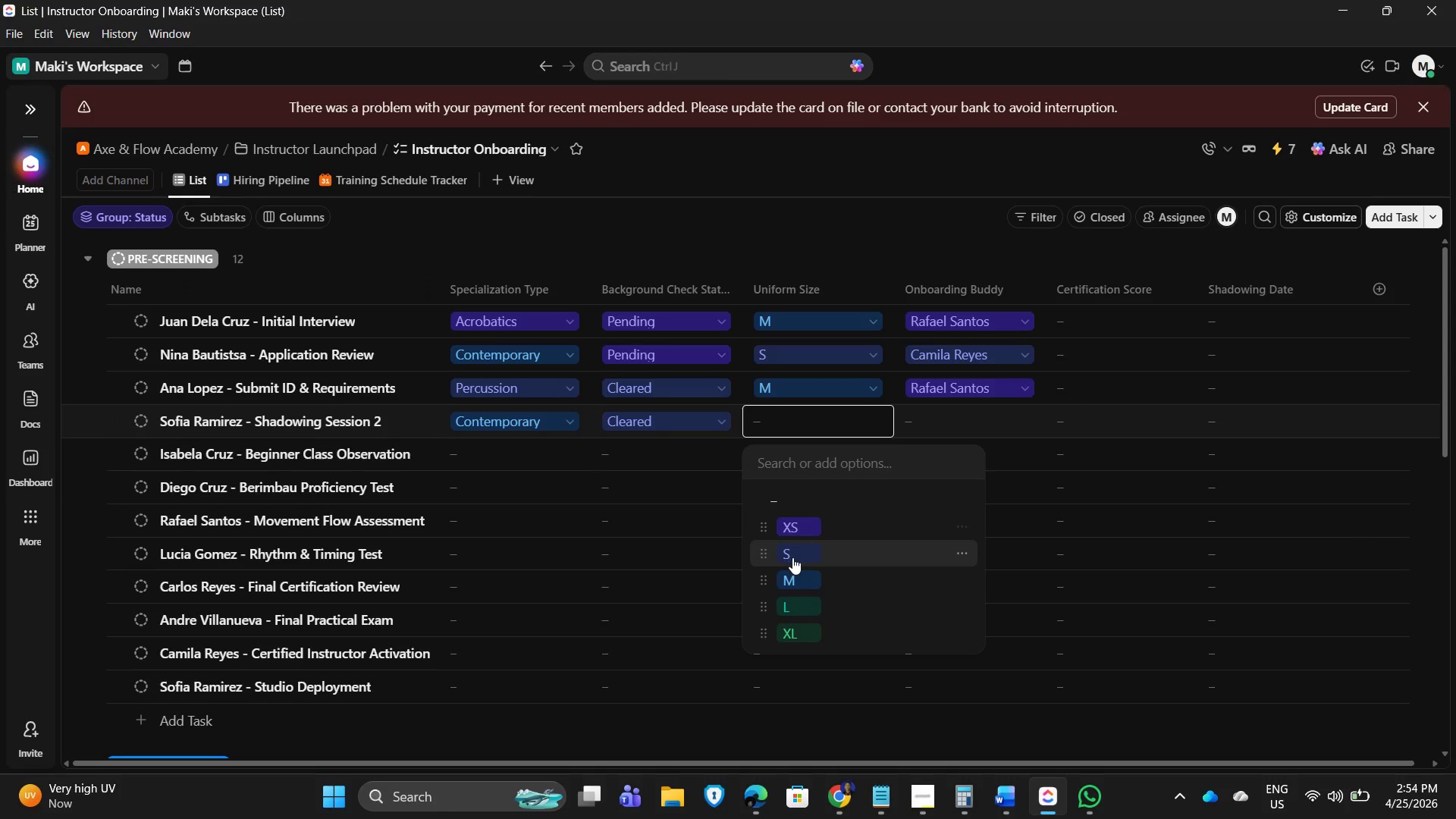 
left_click([792, 557])
 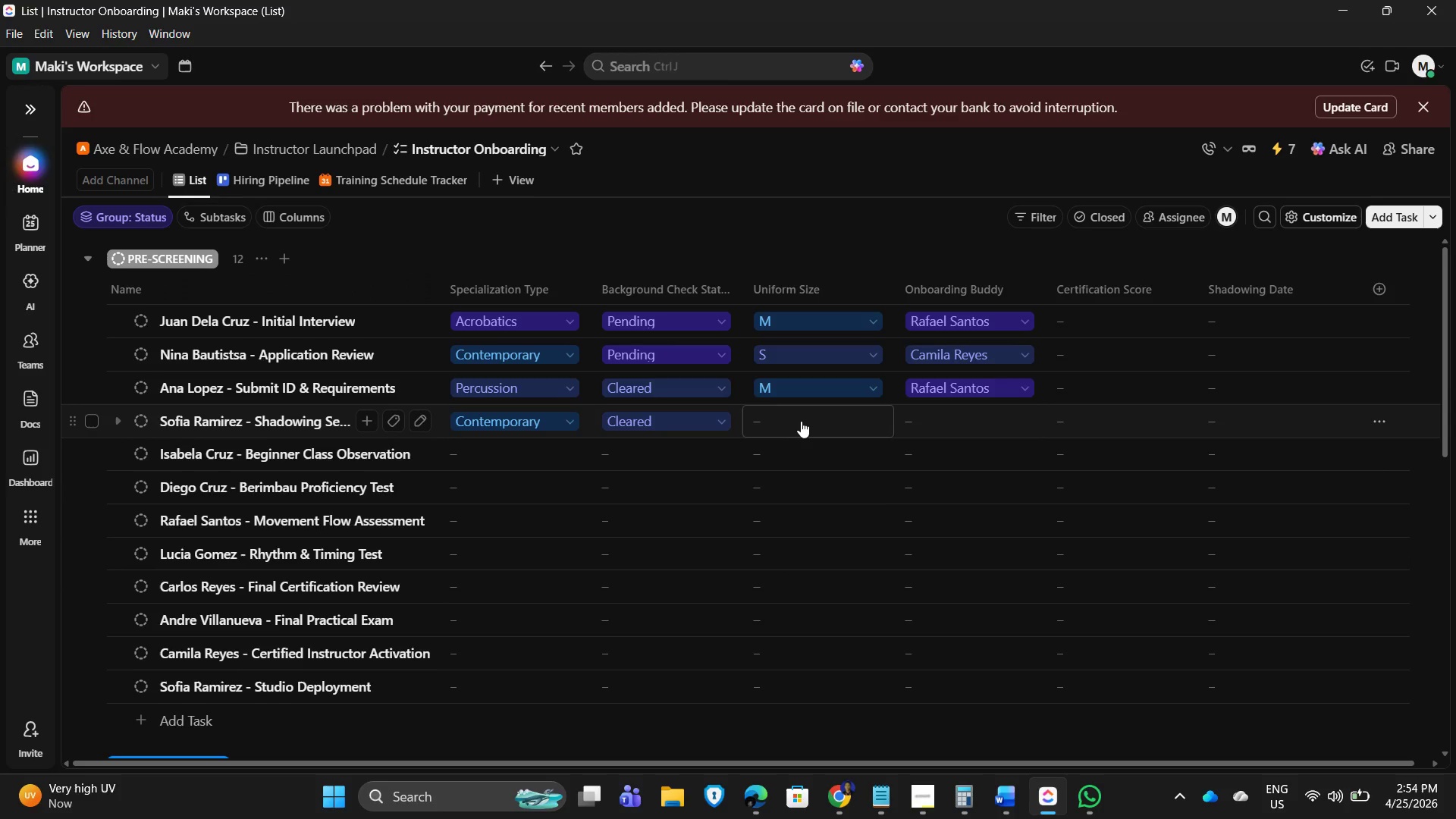 
left_click([785, 422])
 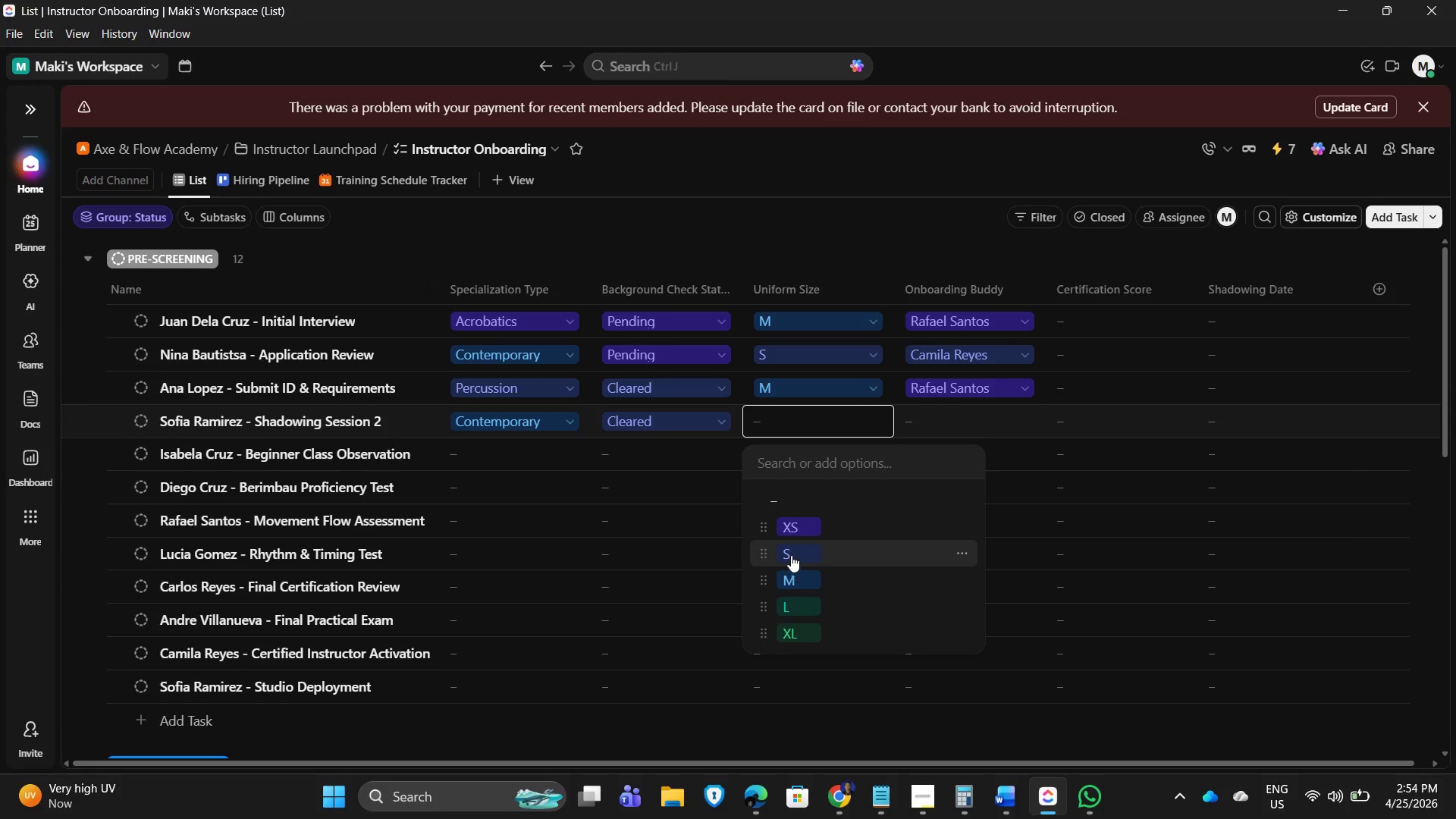 
left_click([791, 565])
 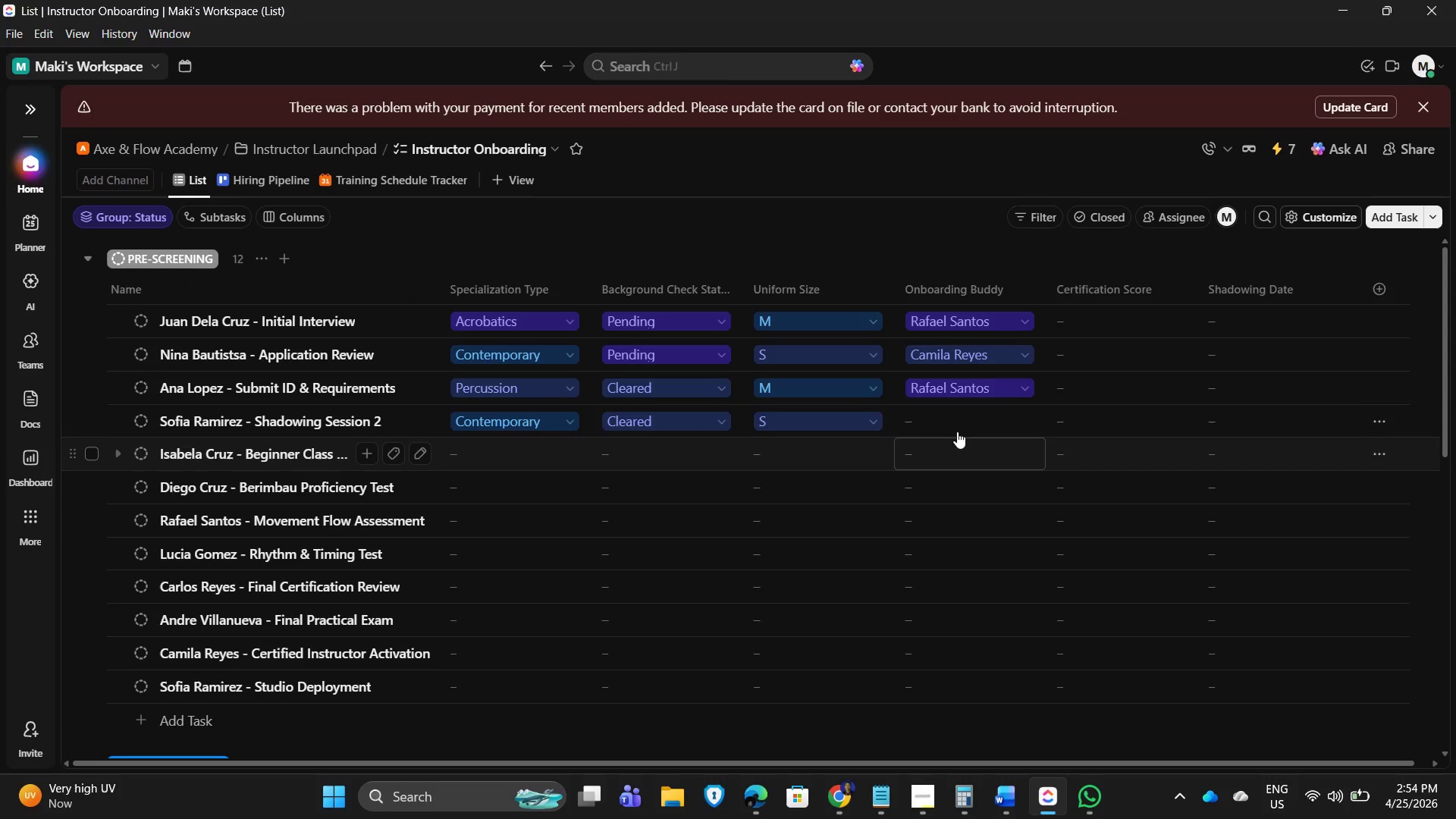 
left_click([962, 421])
 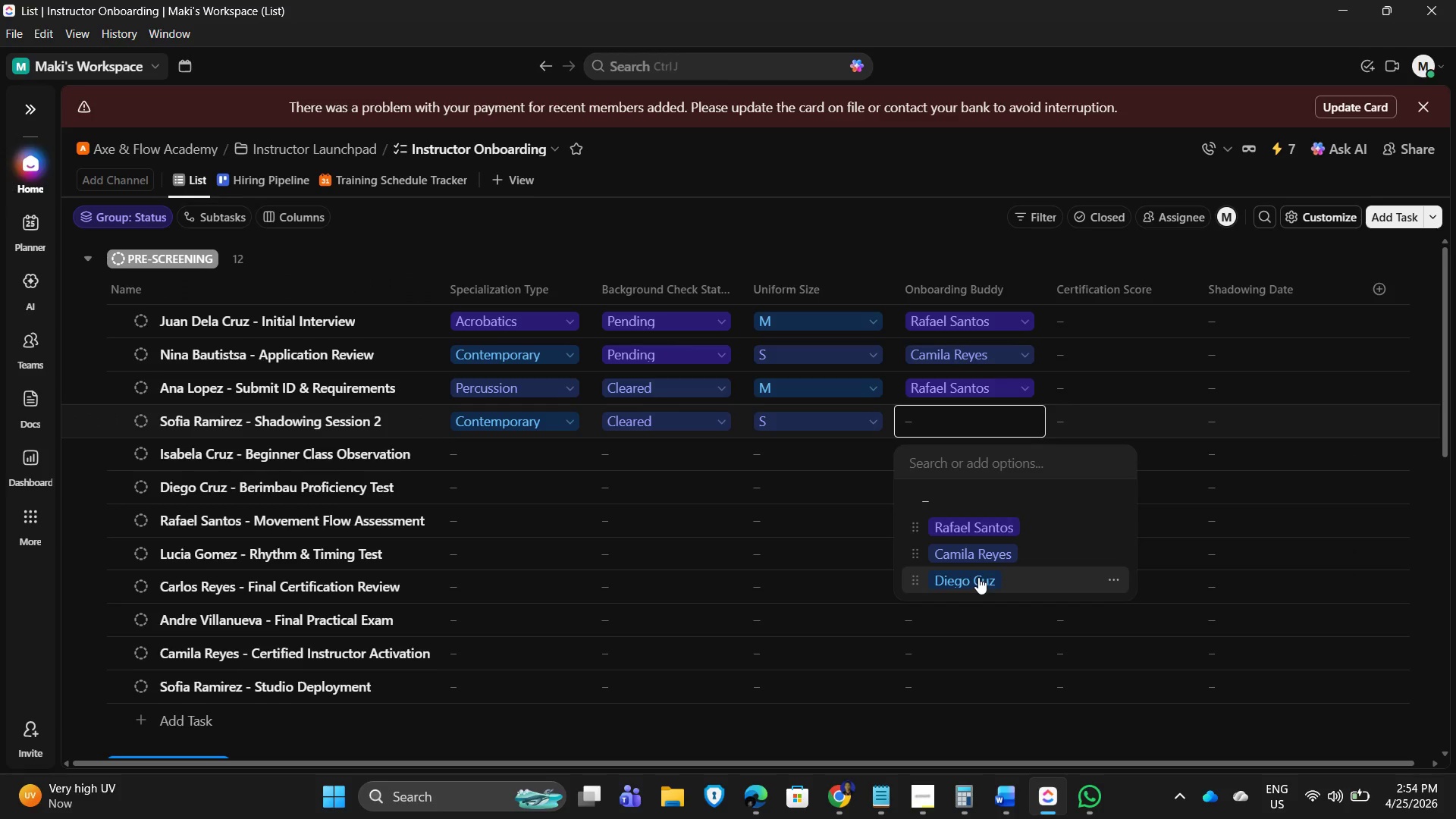 
left_click([975, 549])
 